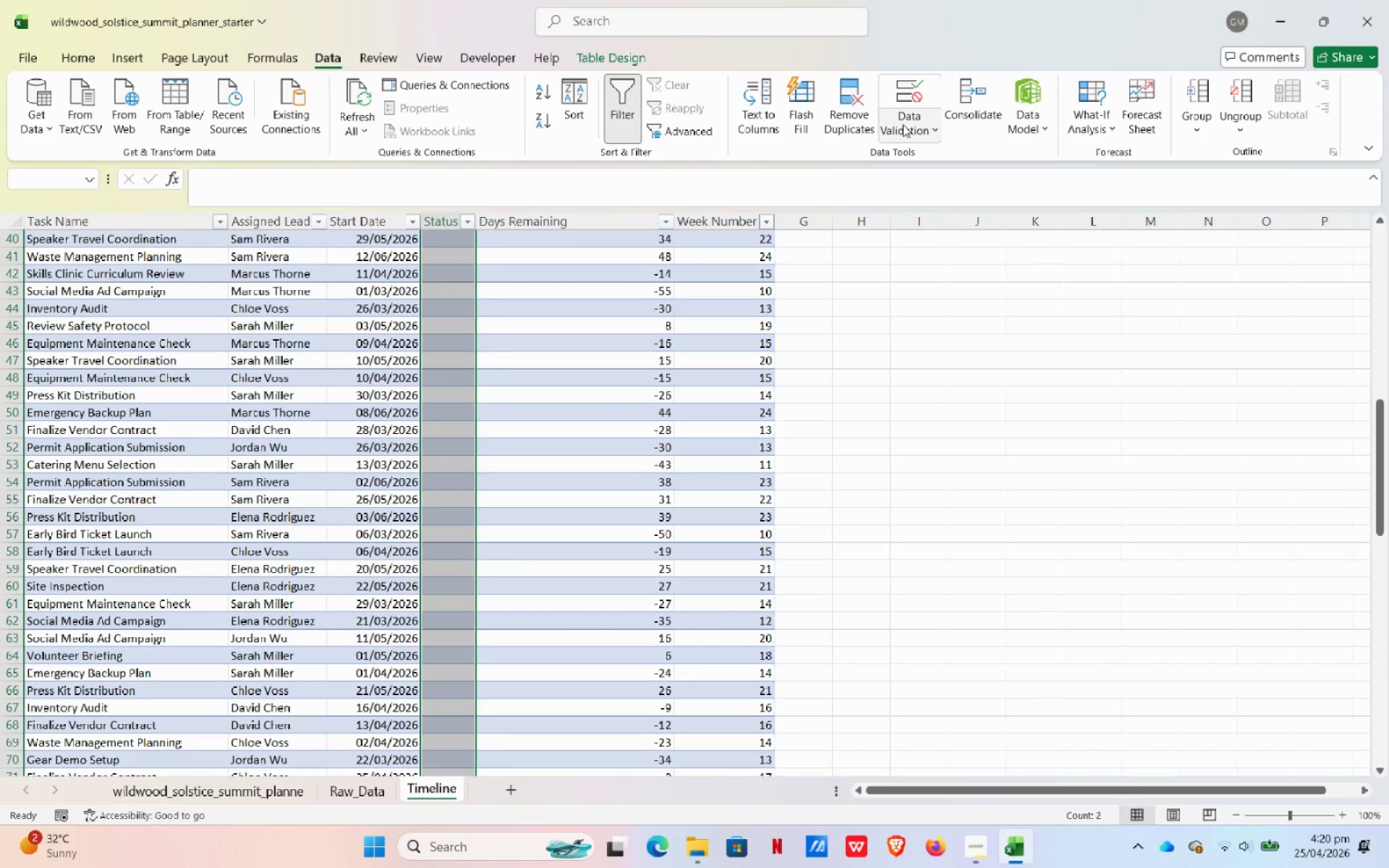 
left_click([906, 123])
 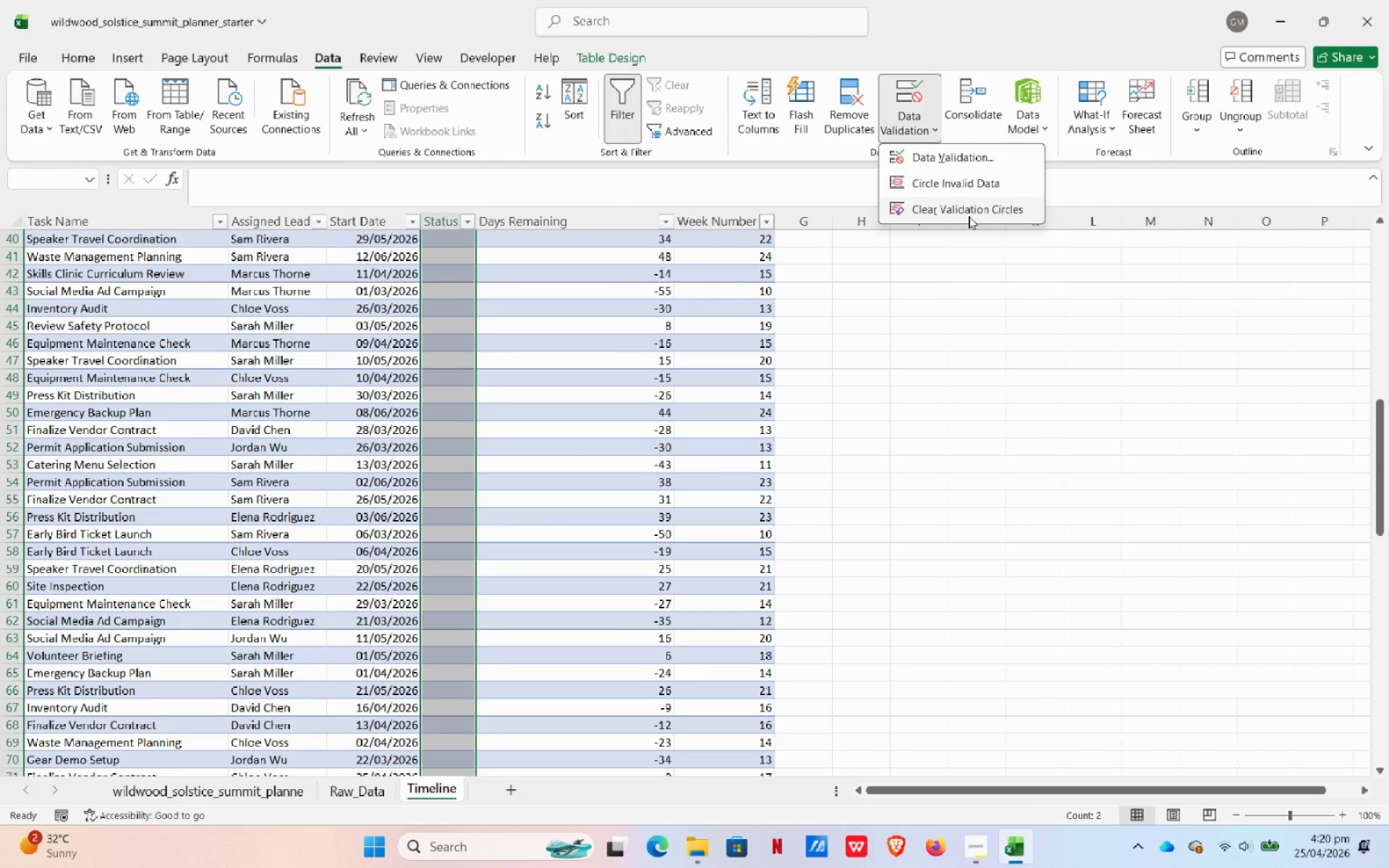 
left_click([969, 213])
 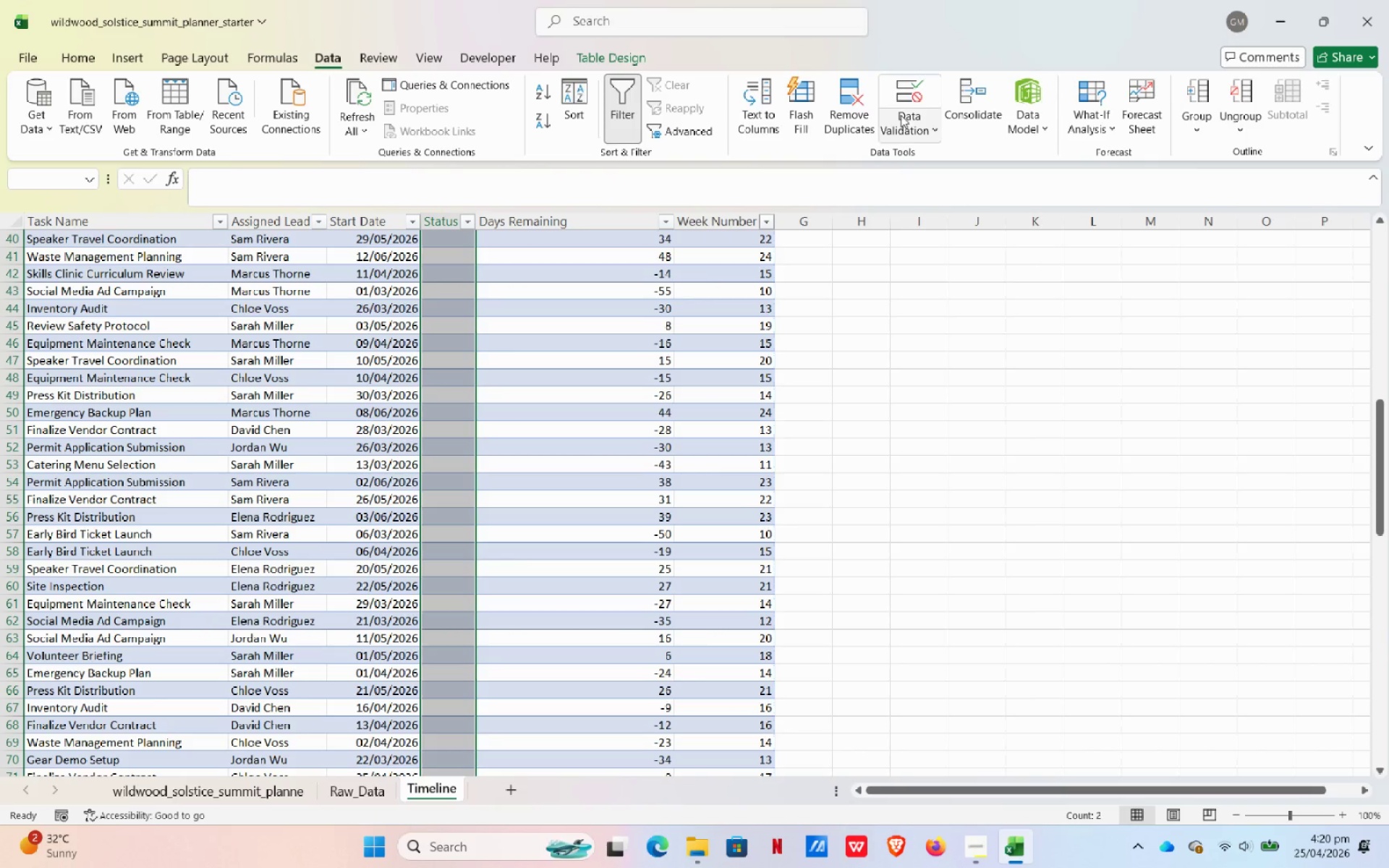 
left_click([901, 115])
 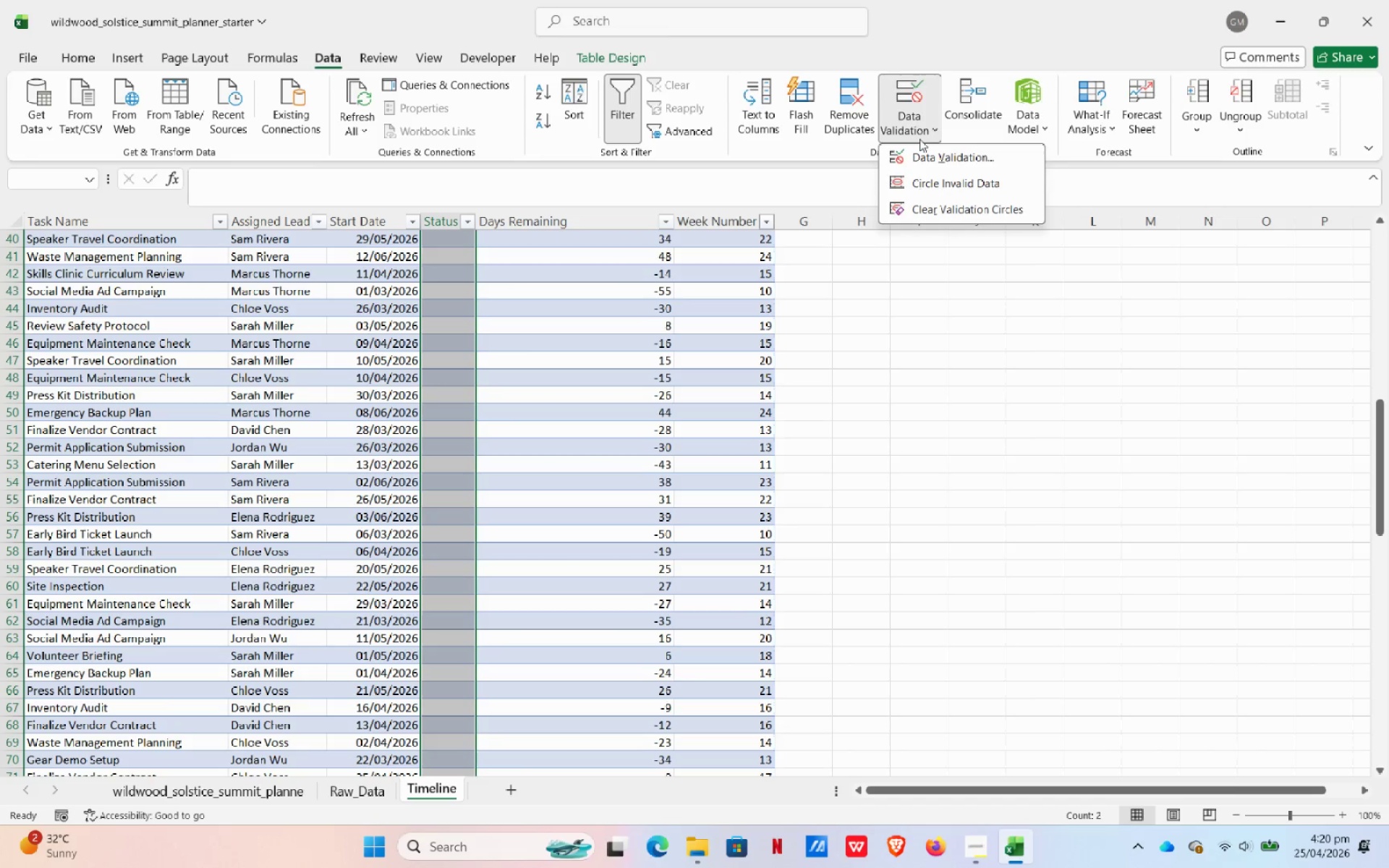 
left_click([923, 147])
 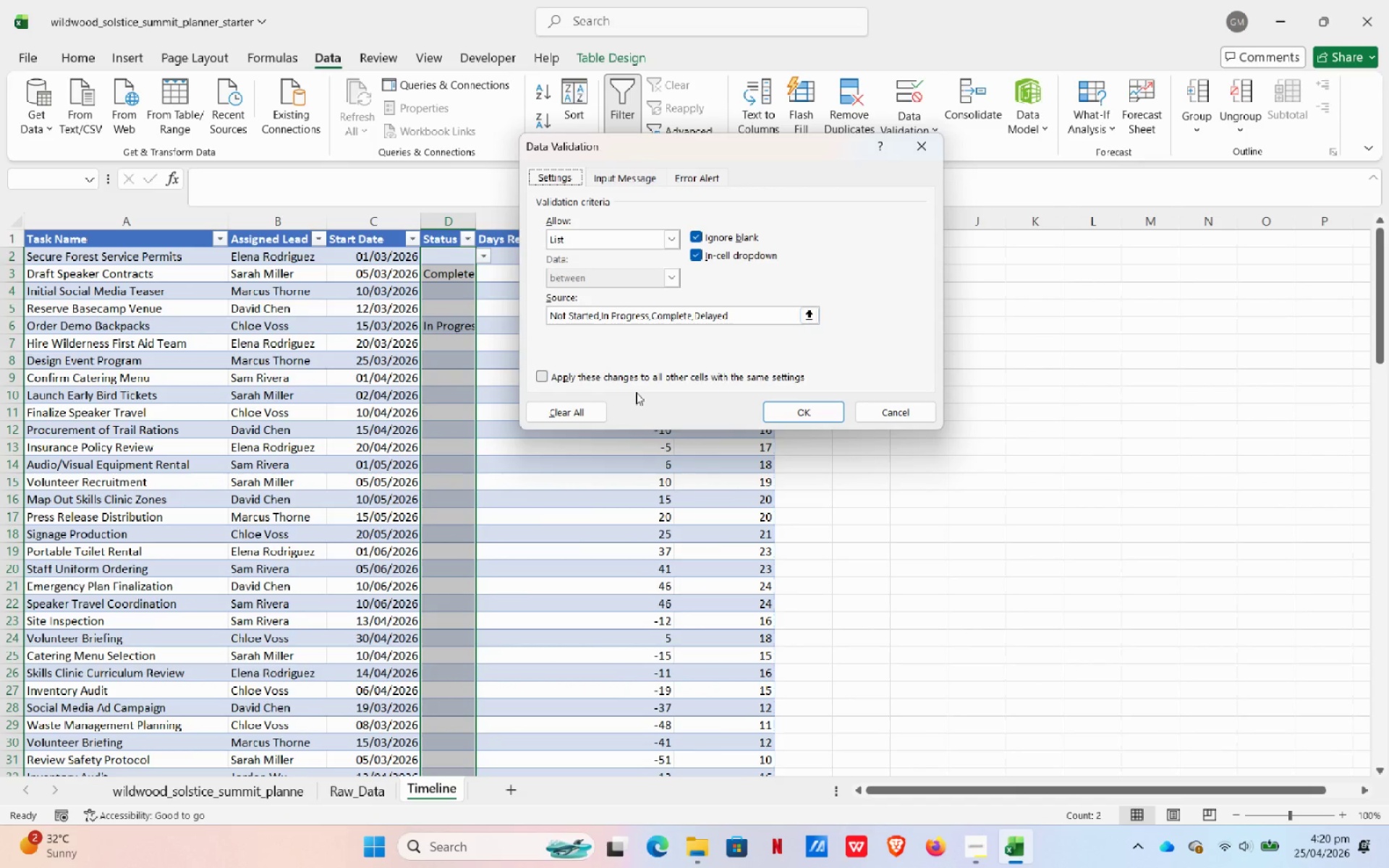 
wait(9.06)
 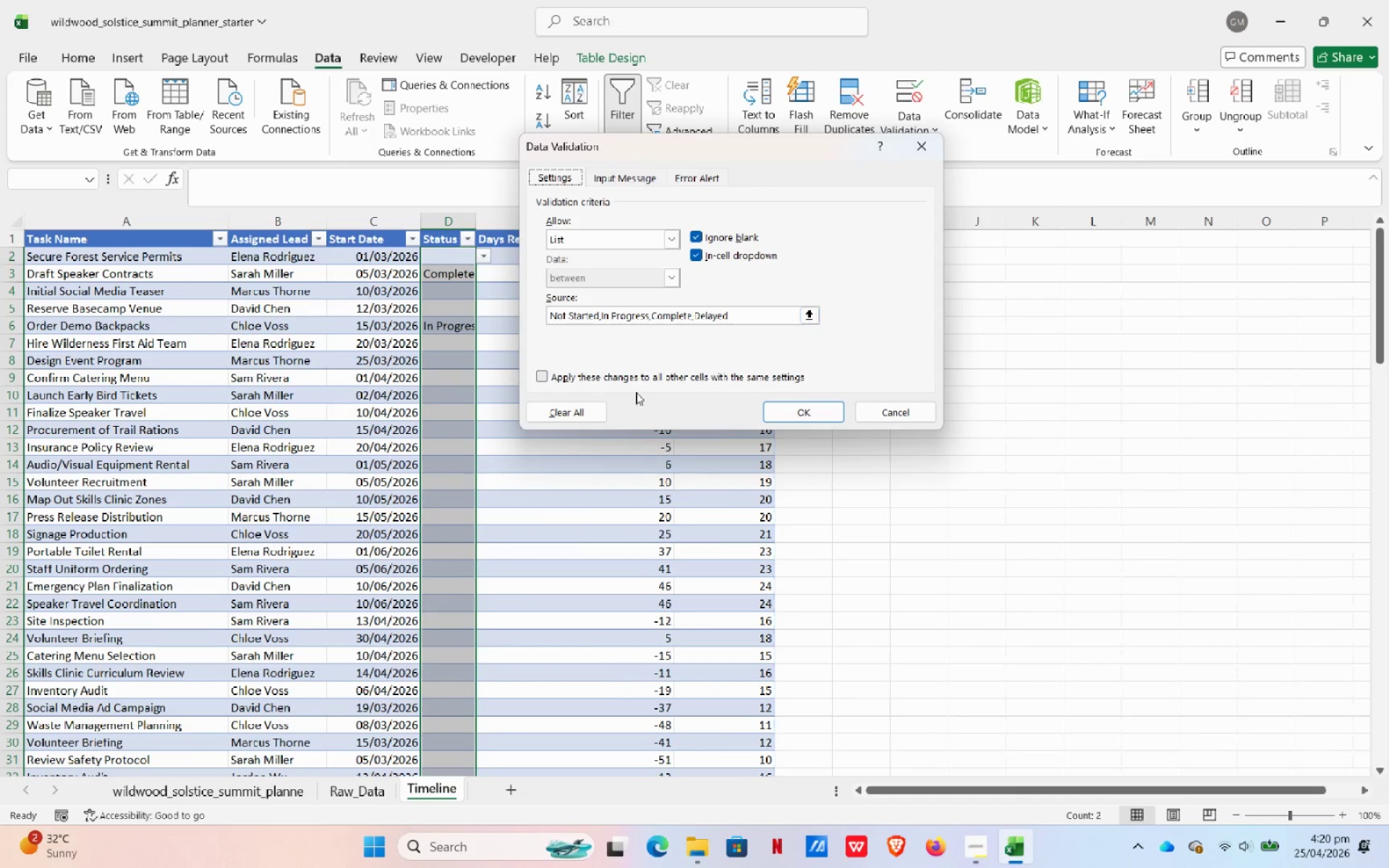 
left_click([791, 409])
 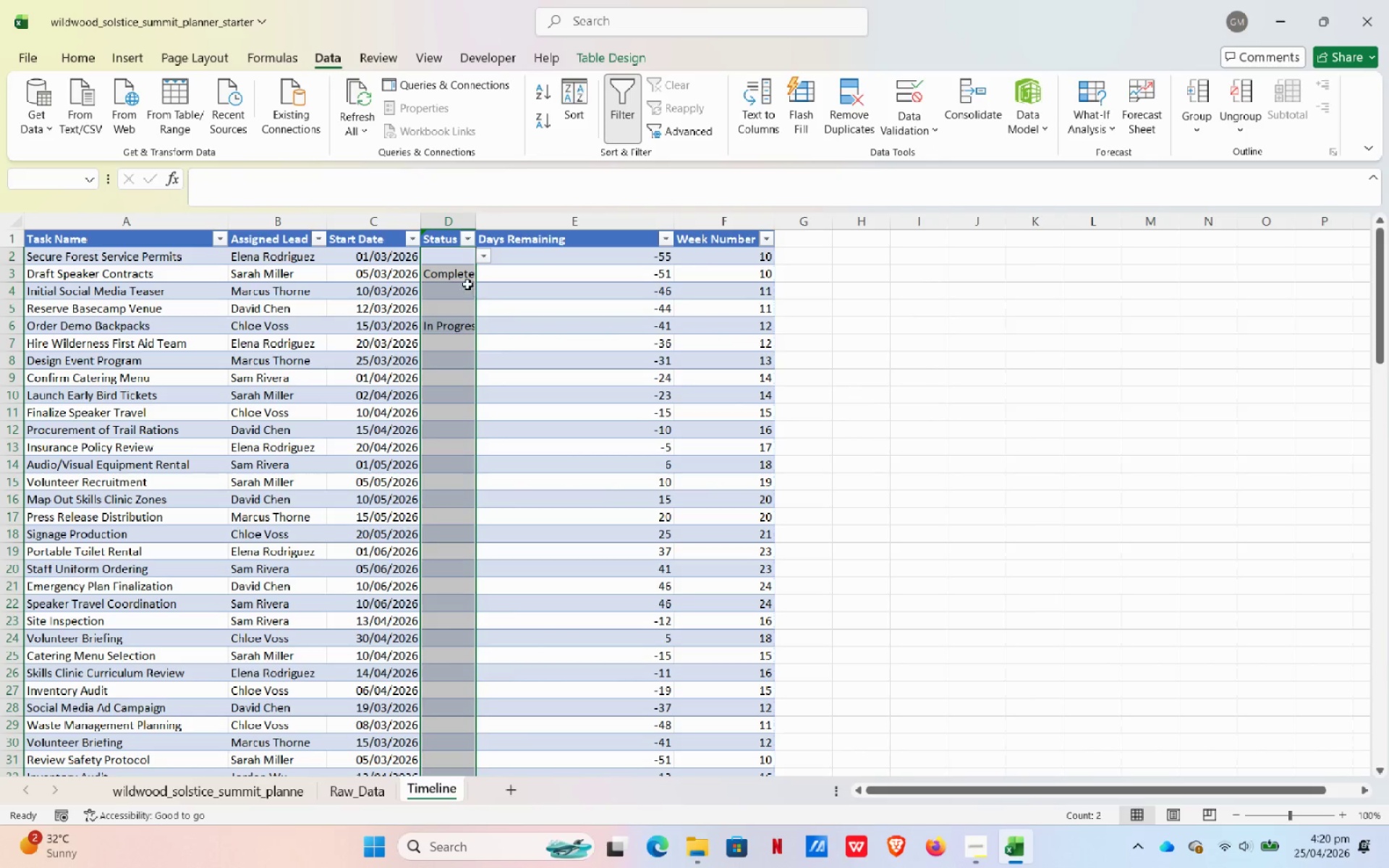 
left_click([445, 268])
 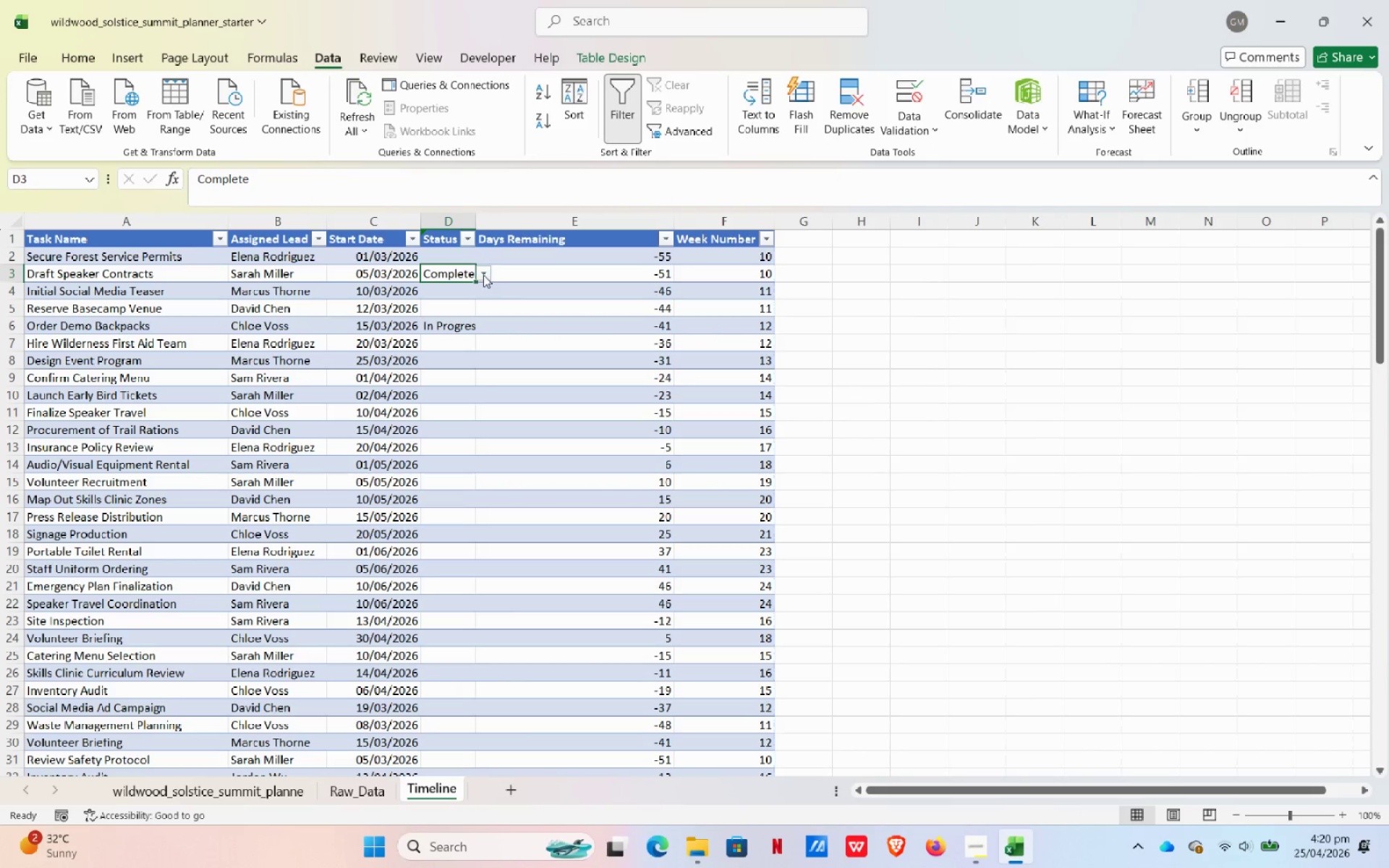 
left_click([483, 275])
 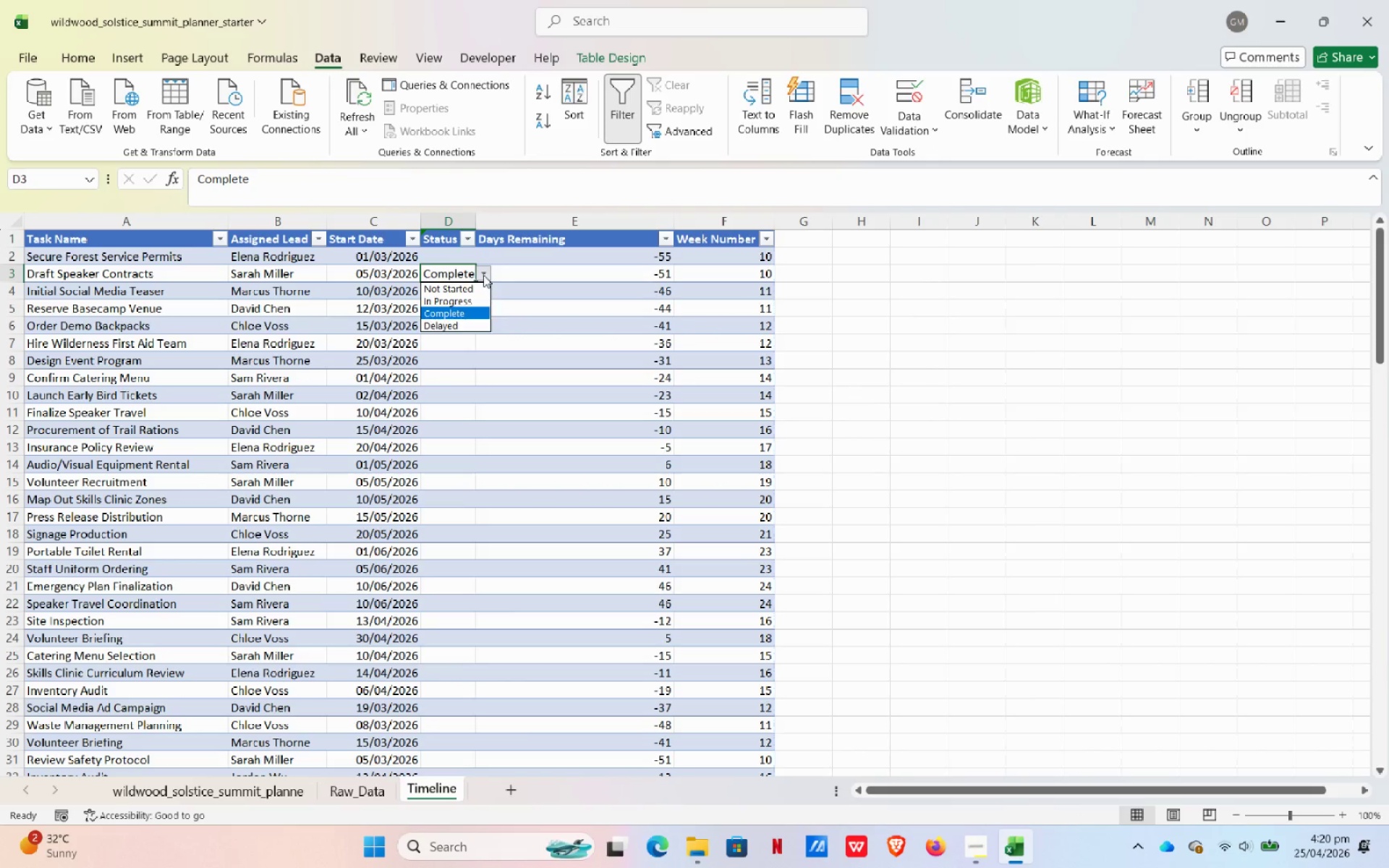 
left_click([483, 275])
 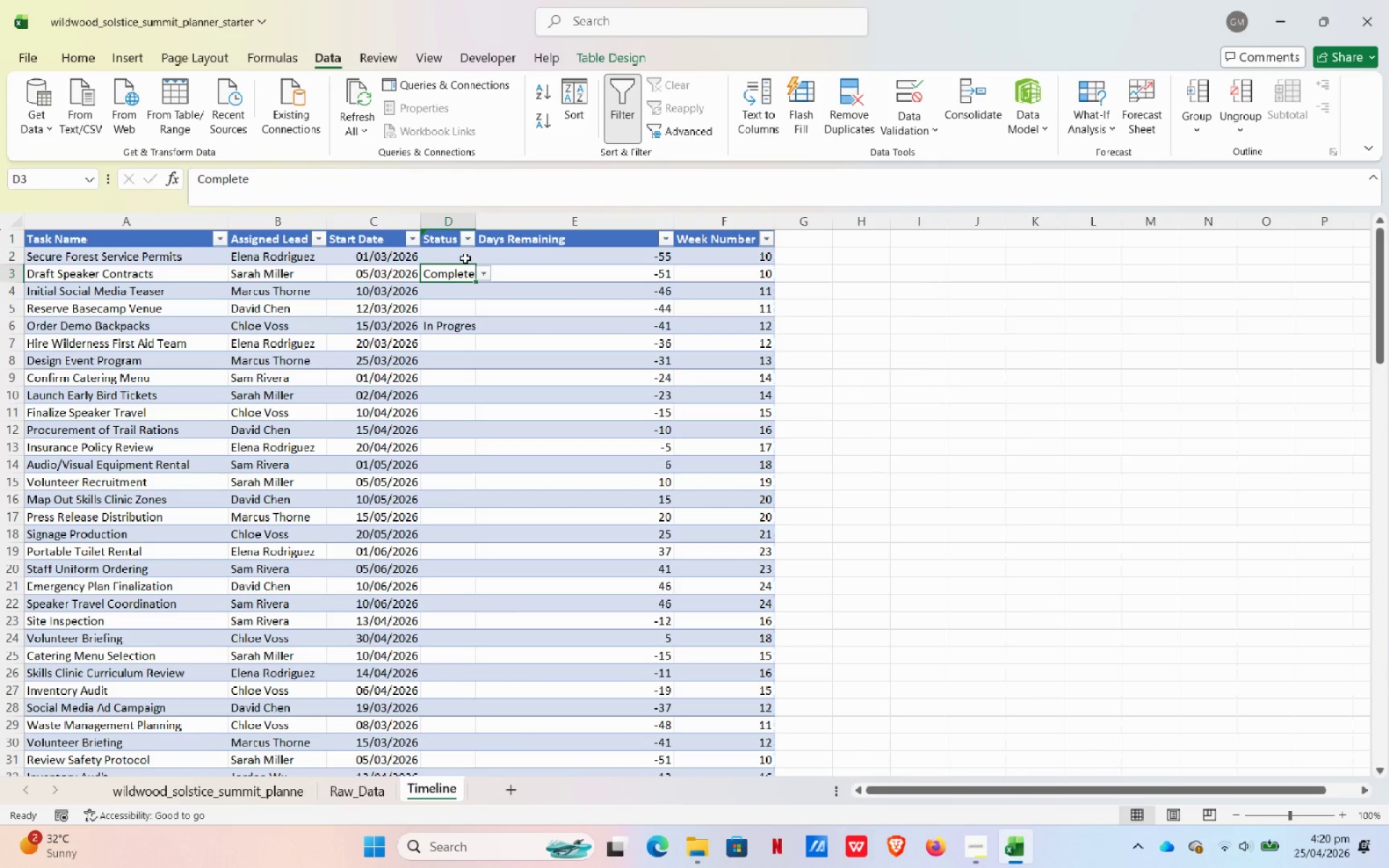 
wait(10.5)
 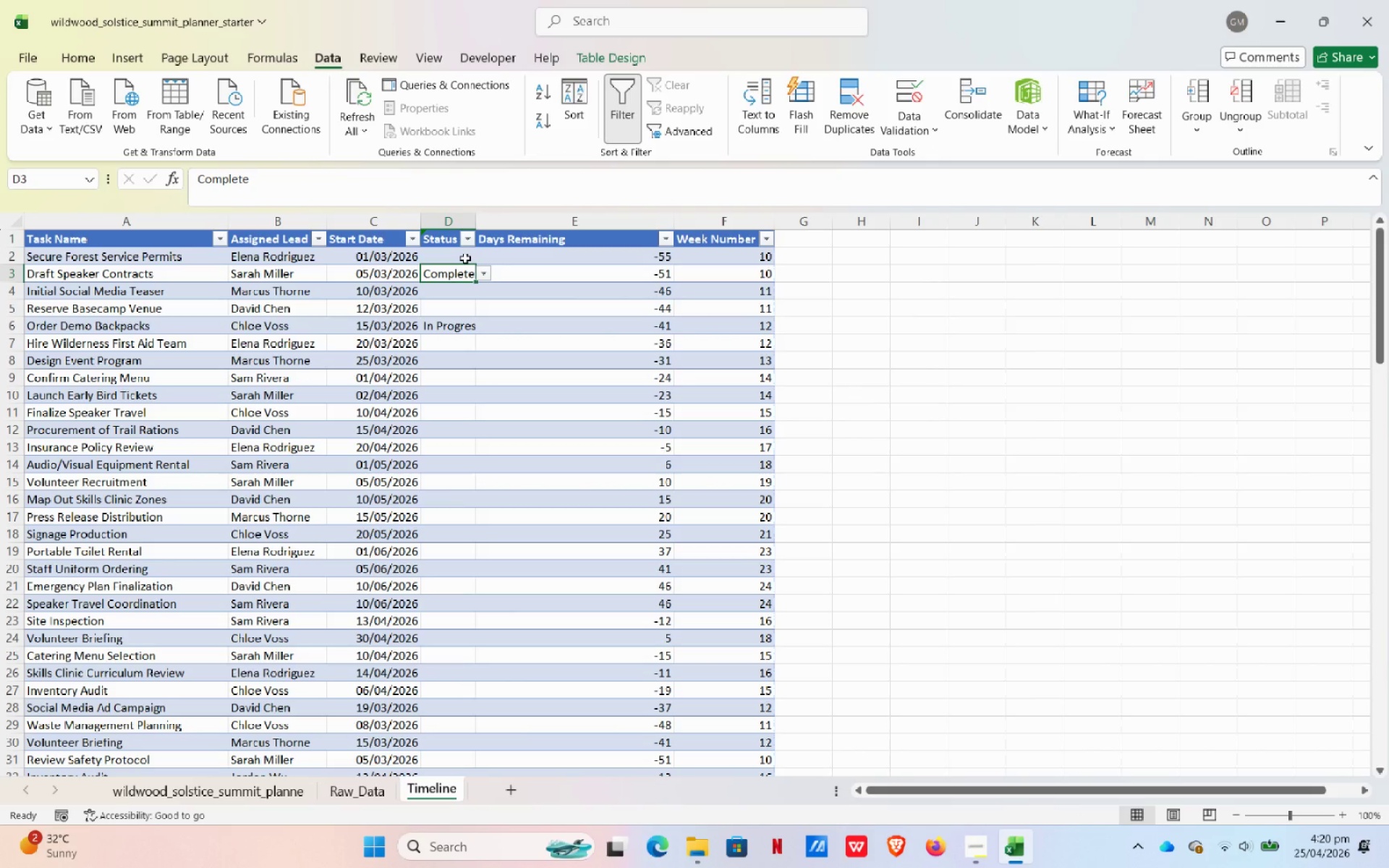 
left_click([519, 260])
 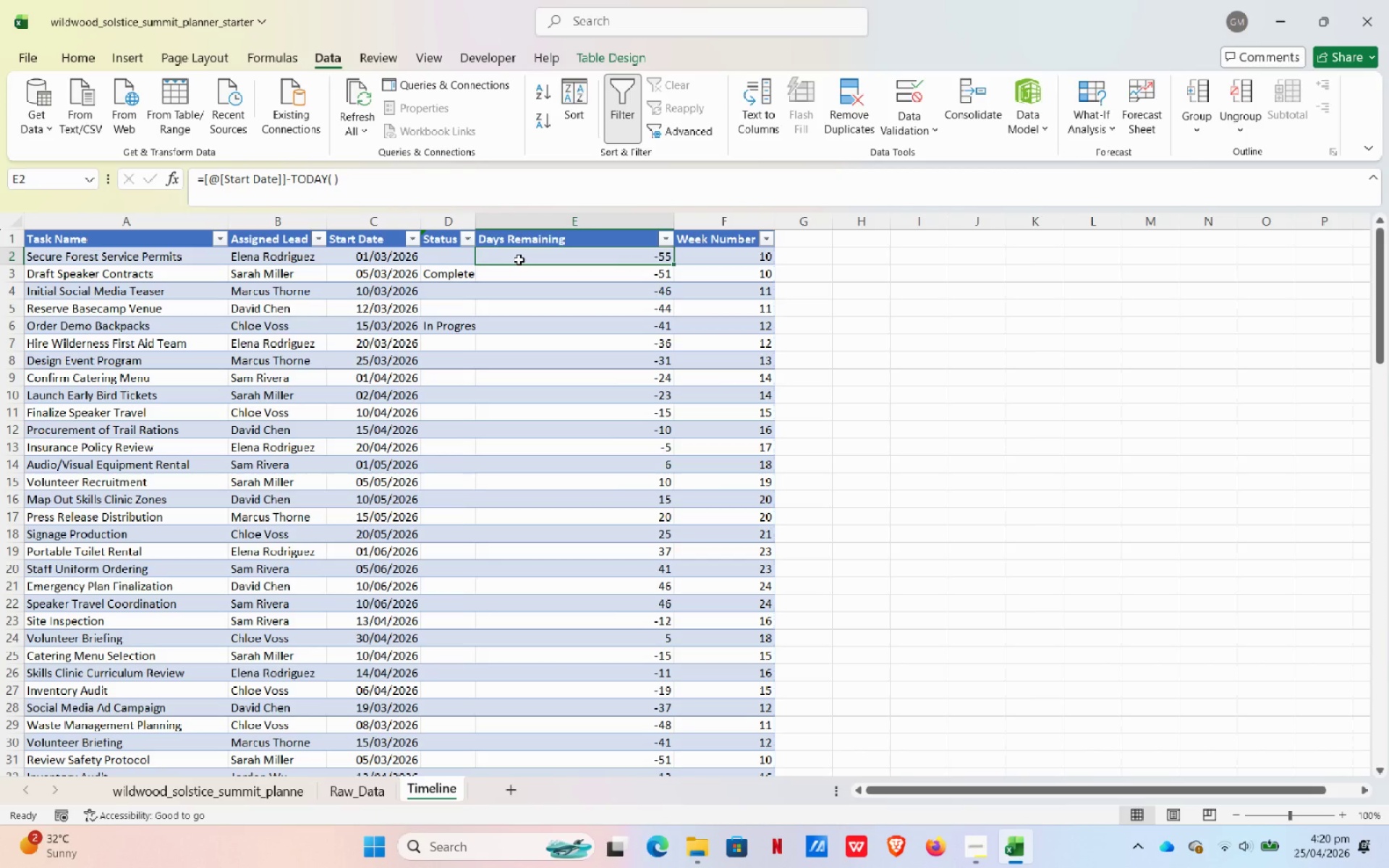 
wait(19.11)
 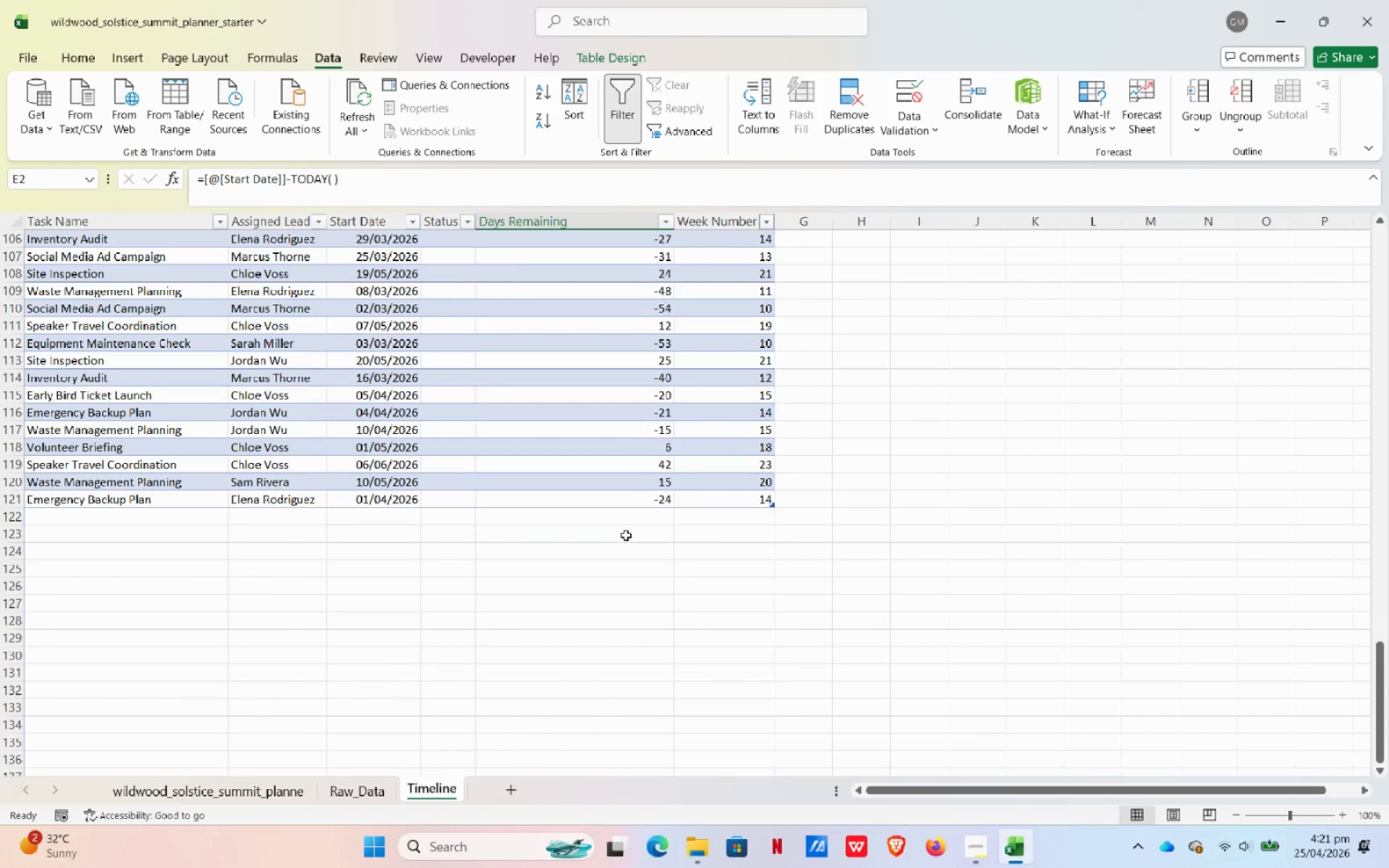 
hold_key(key=ShiftLeft, duration=0.69)
 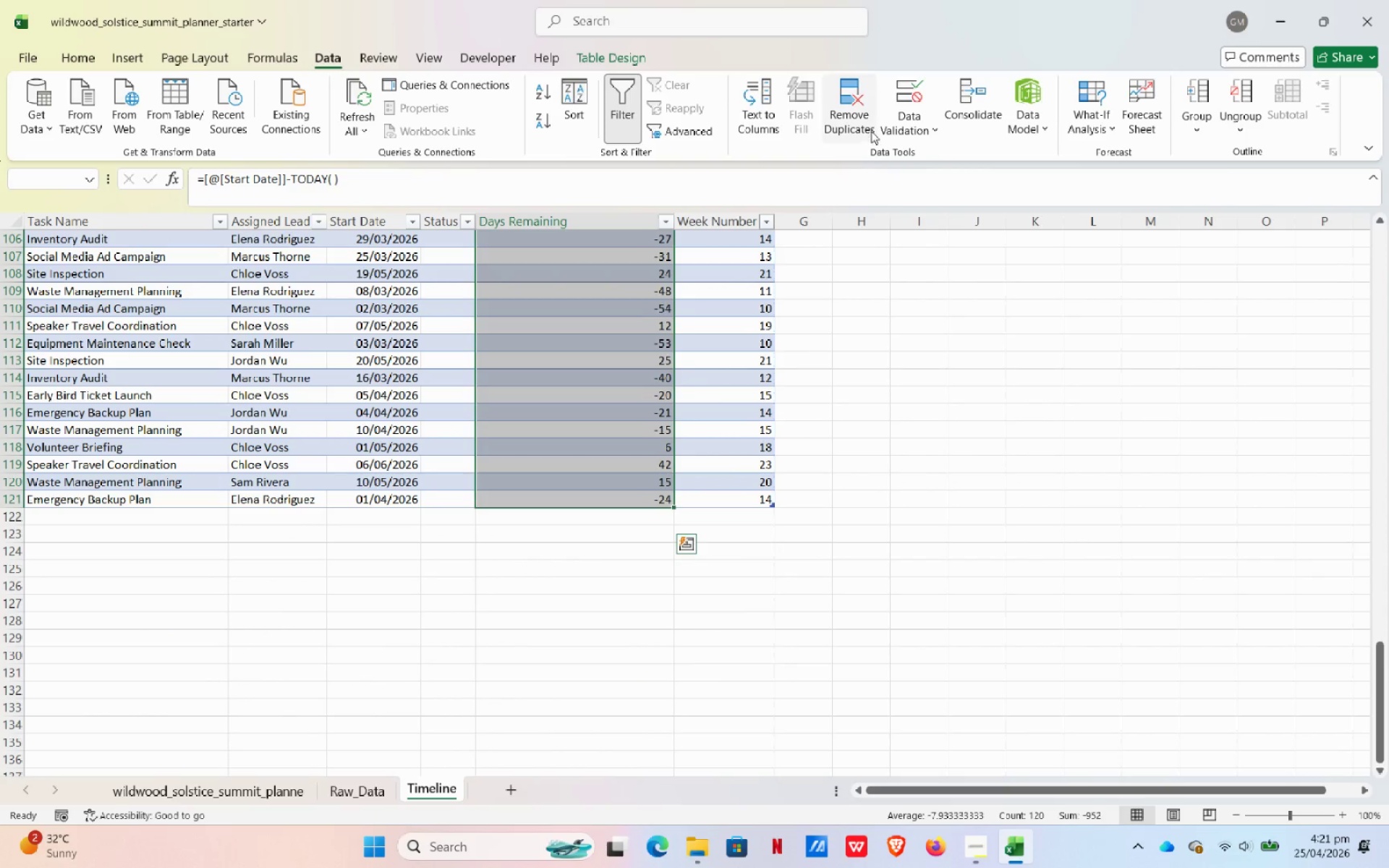 
scroll: coordinate [623, 540], scroll_direction: down, amount: 35.0
 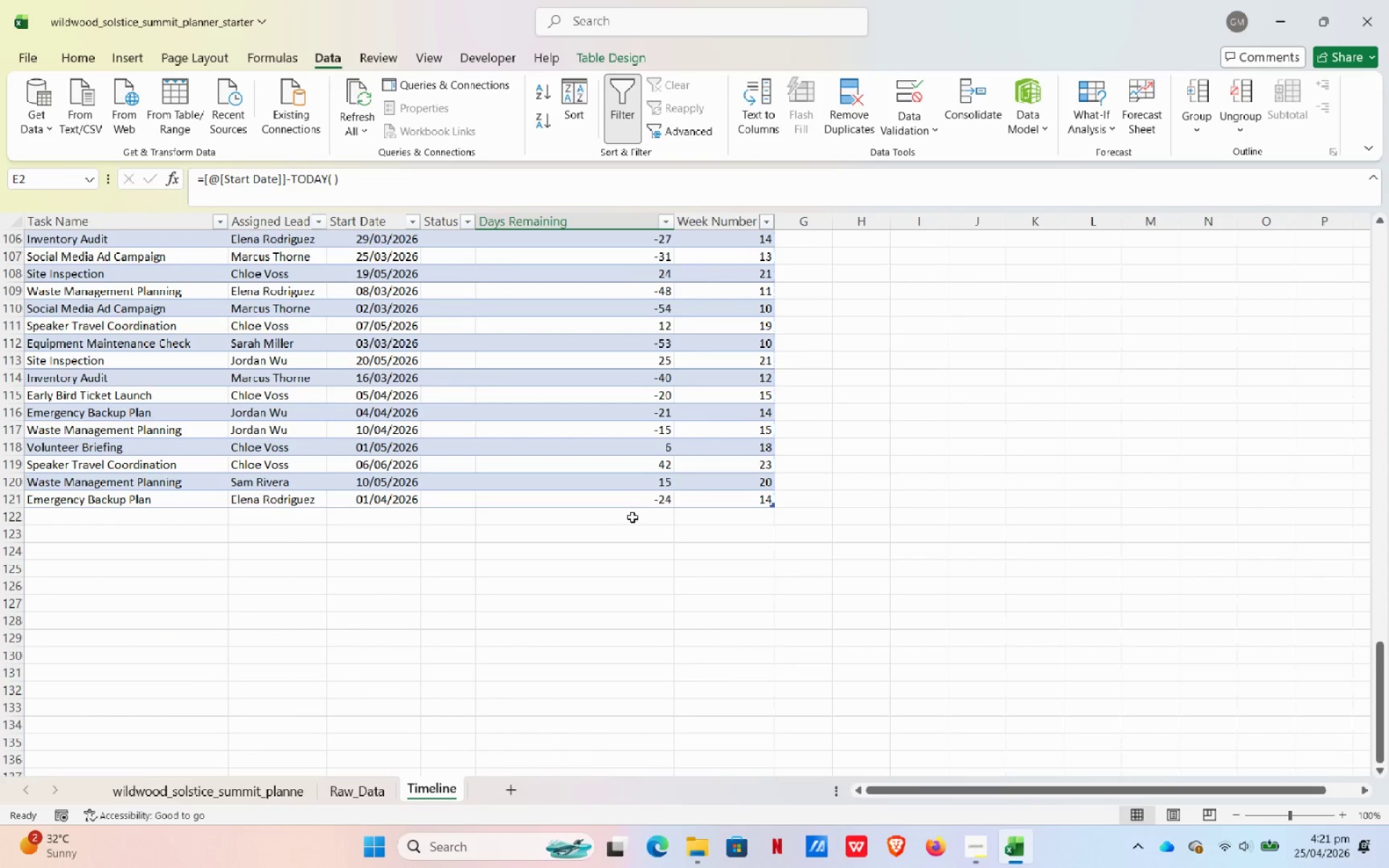 
left_click([634, 504])
 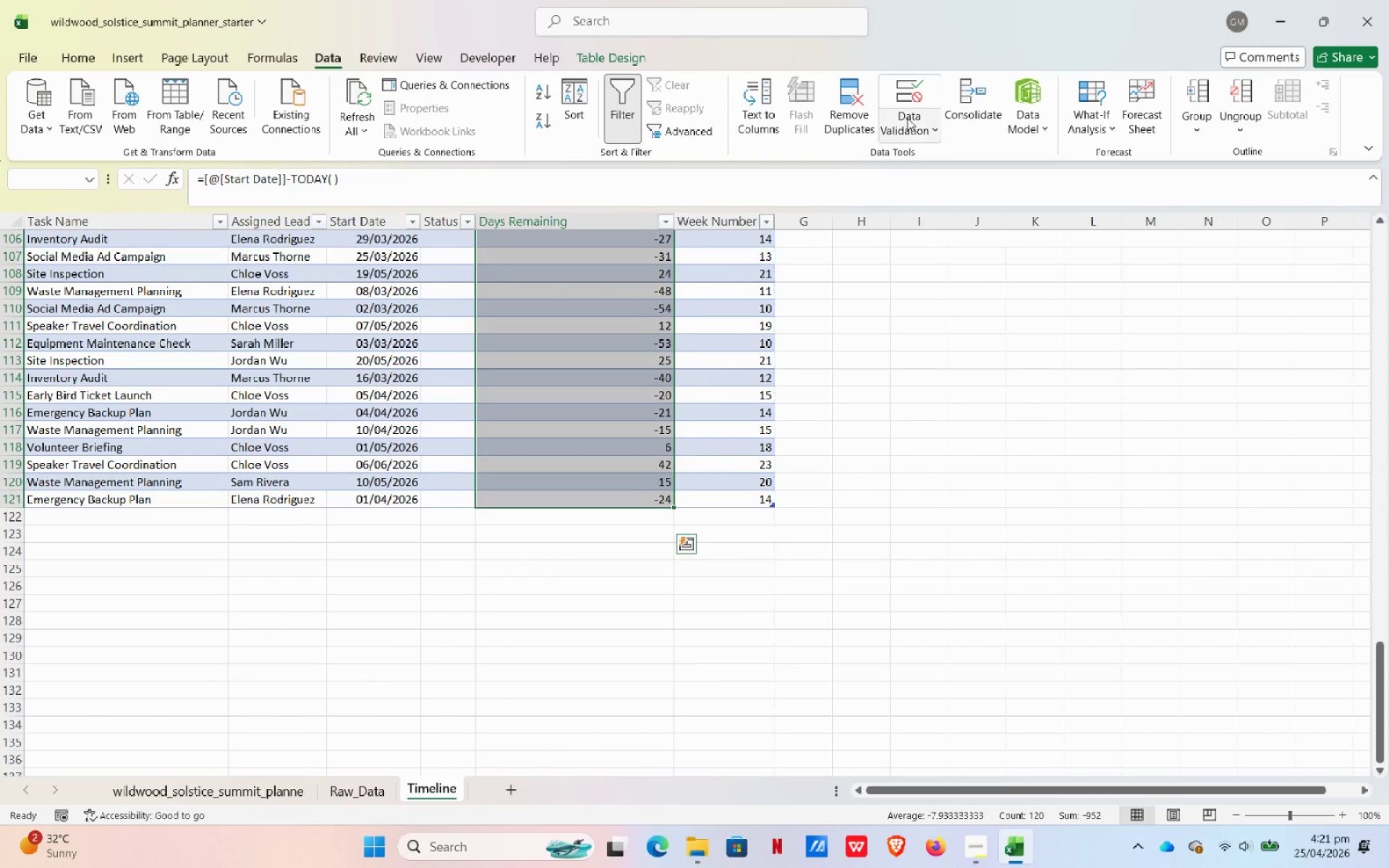 
left_click([922, 114])
 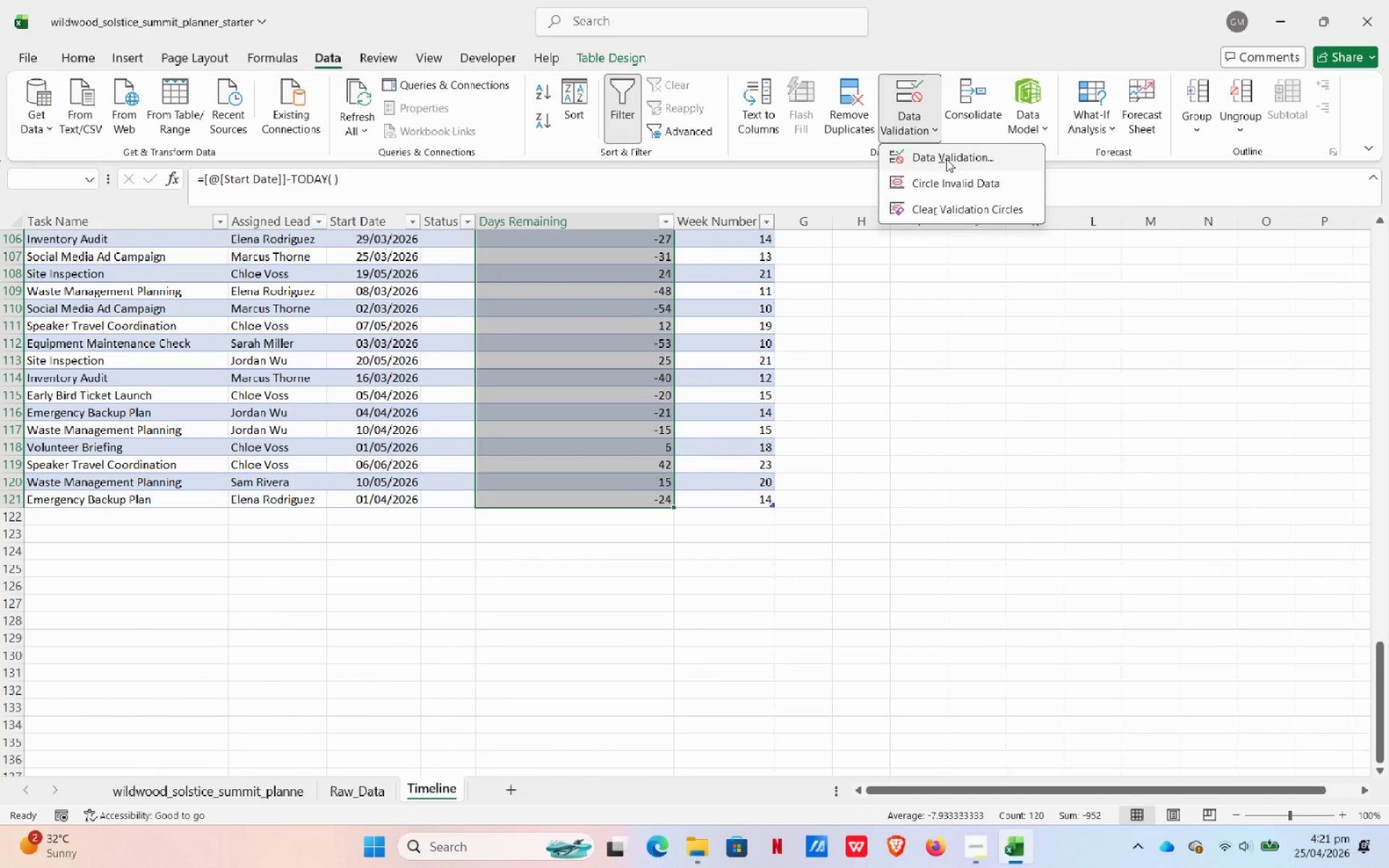 
left_click([946, 157])
 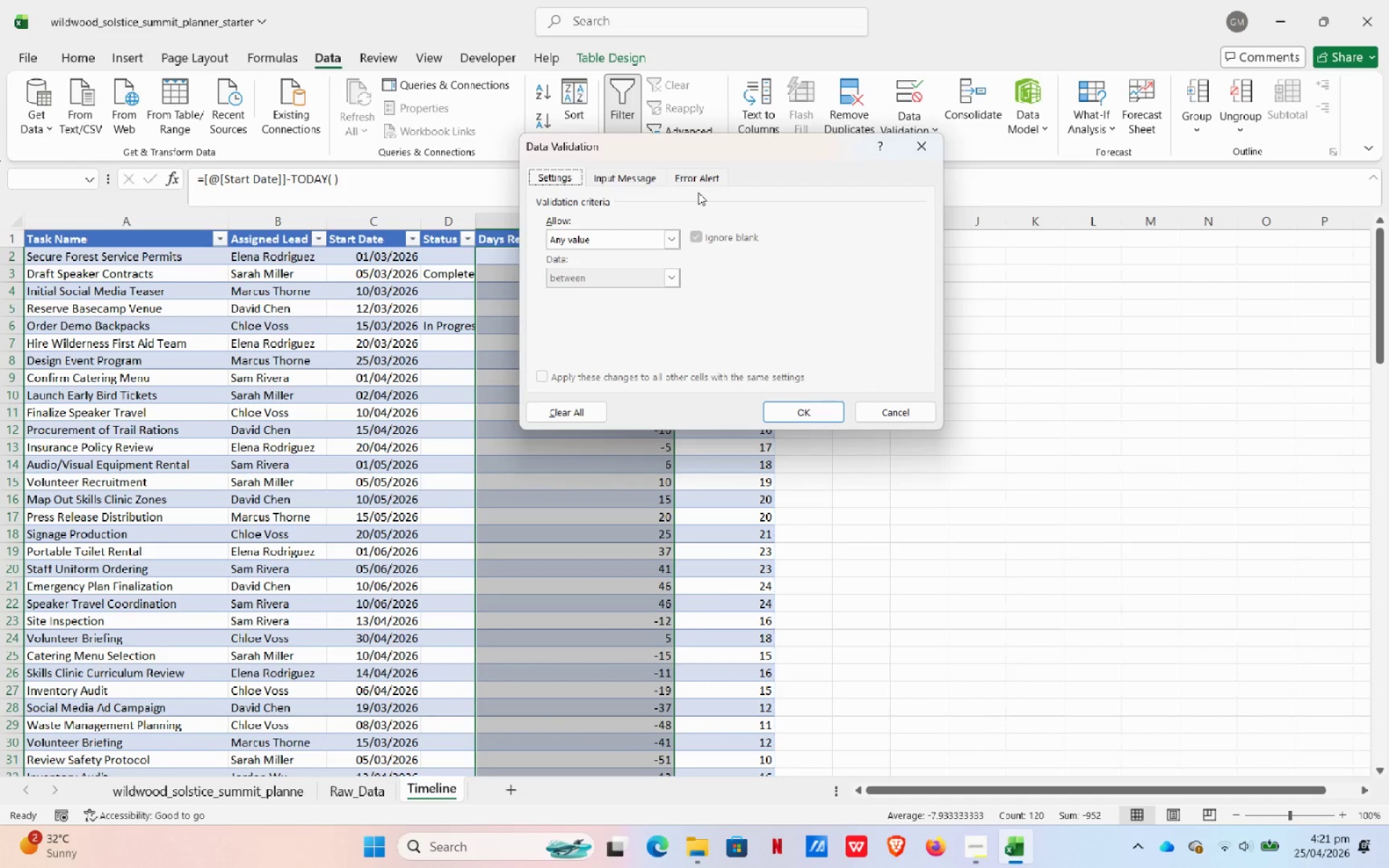 
wait(5.47)
 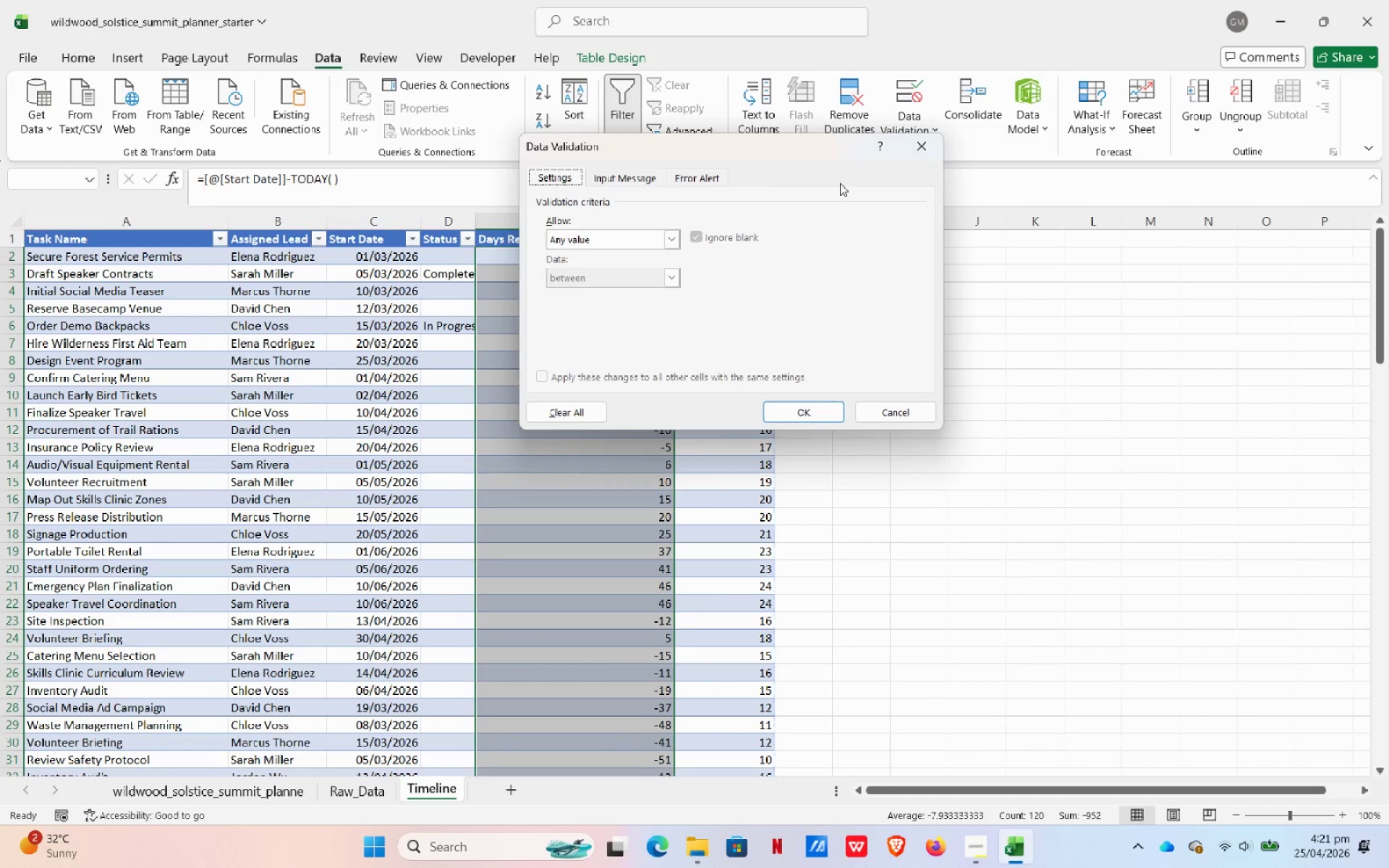 
left_click([668, 234])
 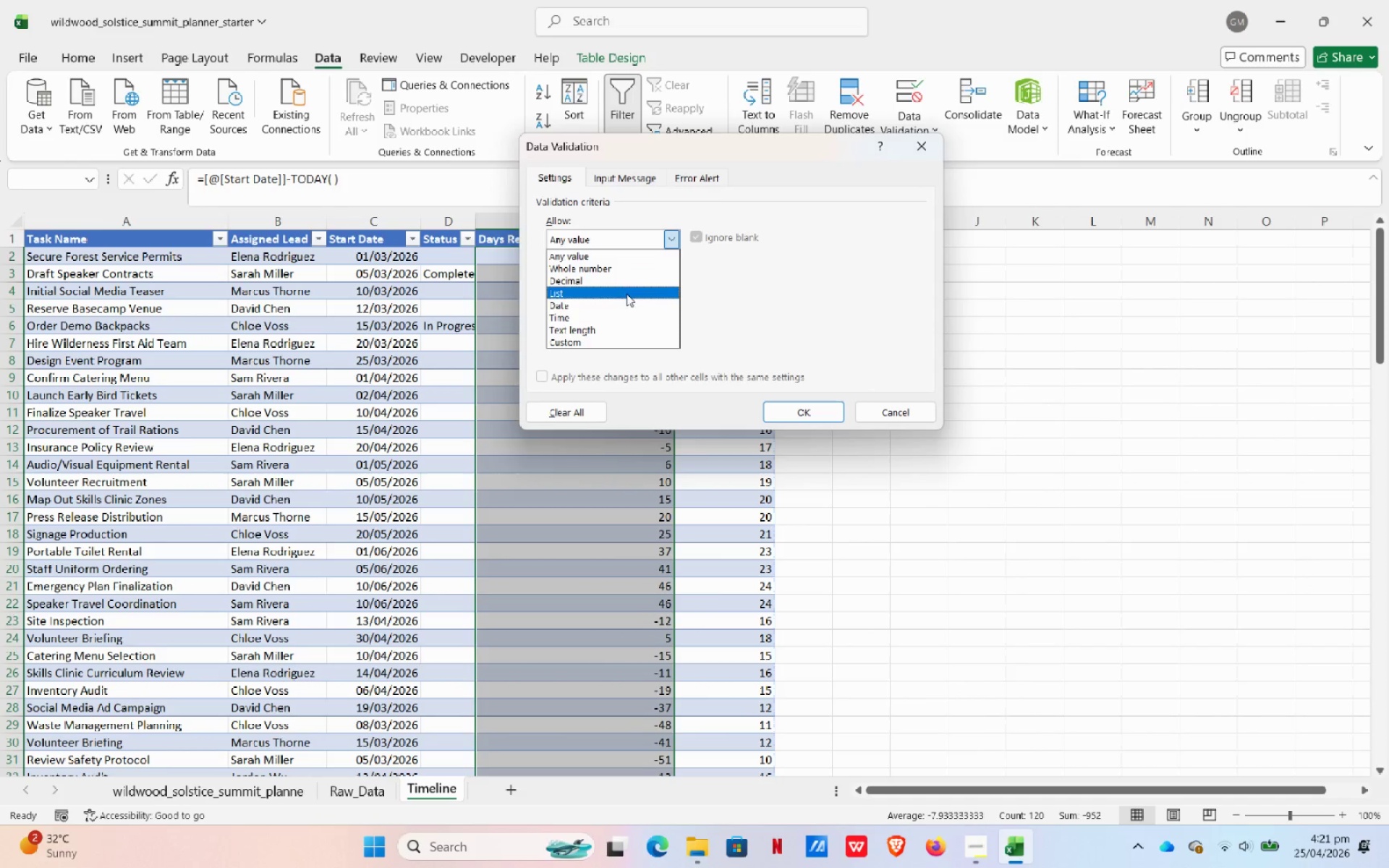 
left_click([625, 294])
 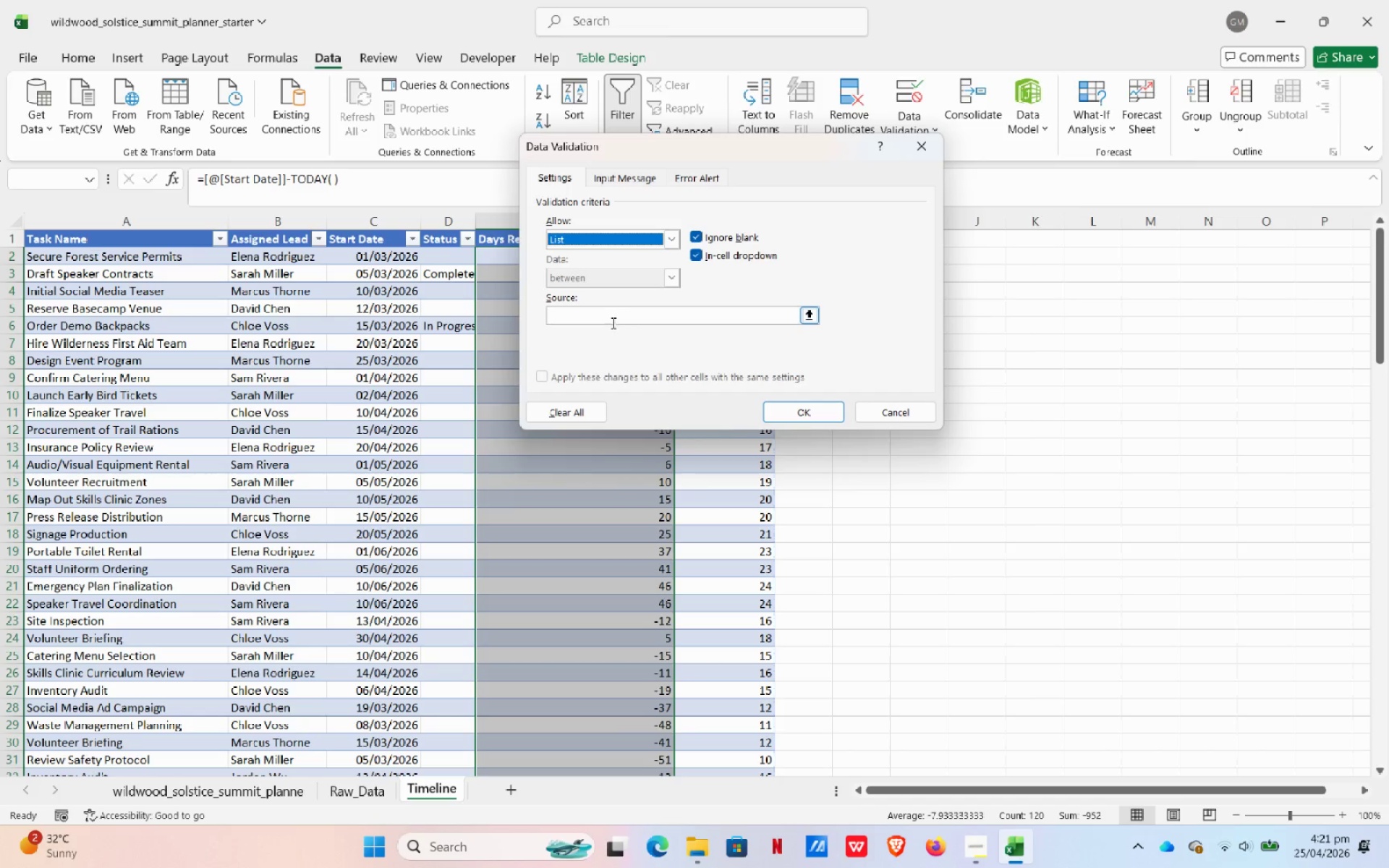 
left_click([611, 321])
 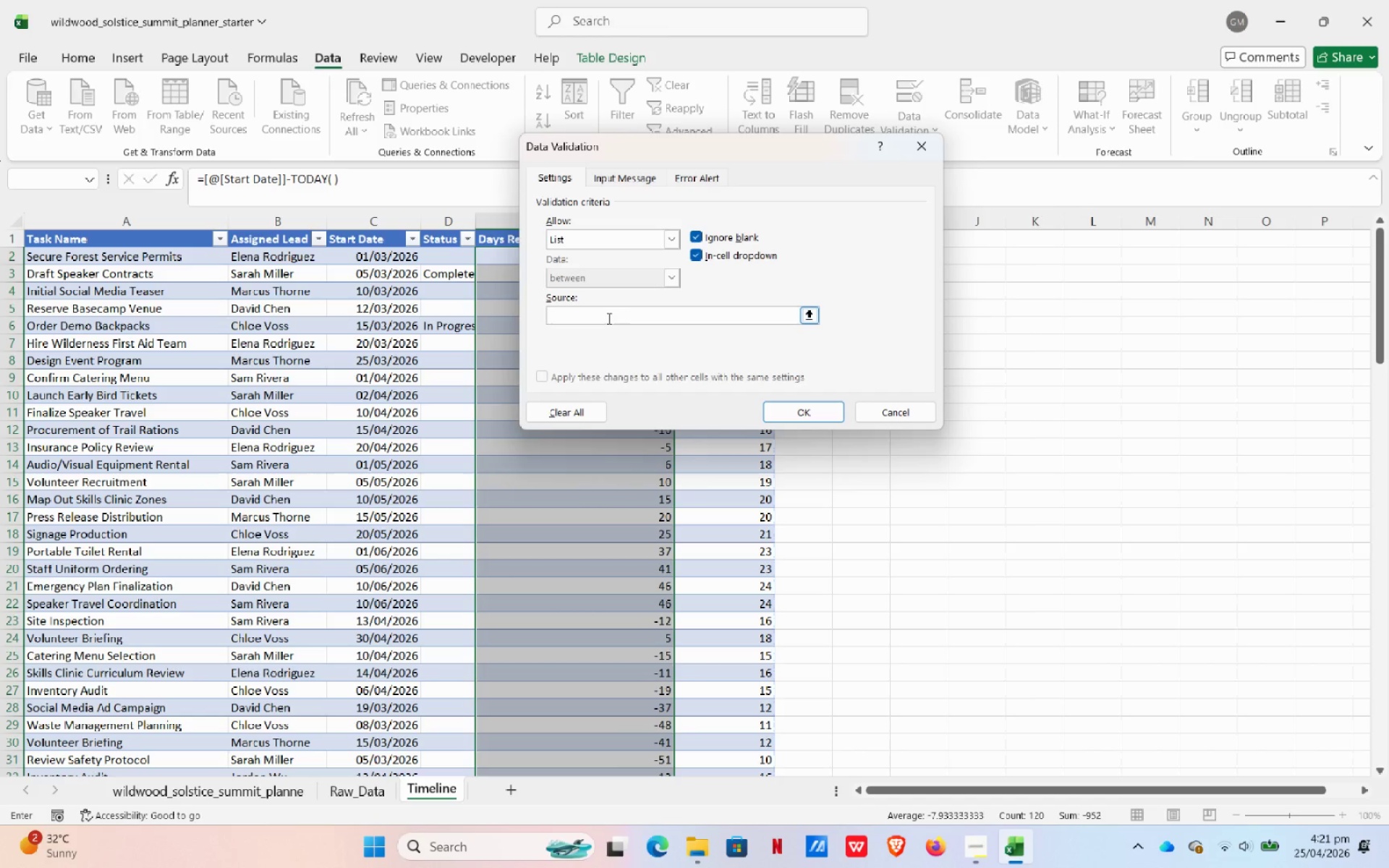 
type(={)
key(Backspace)
type([@[Start Date]]-Today)
key(Backspace)
key(Backspace)
key(Backspace)
key(Backspace)
type(ODAY())
 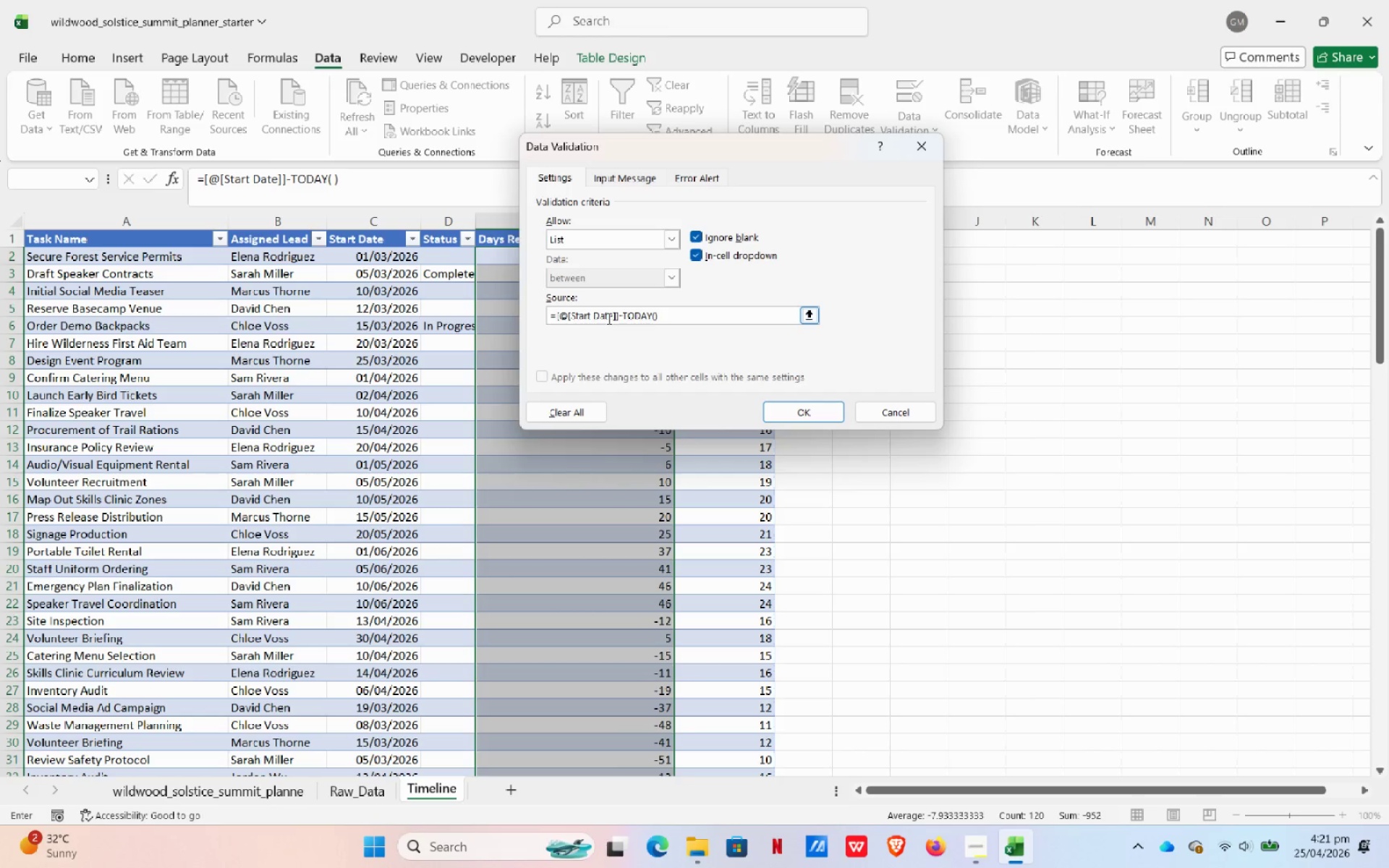 
left_click([805, 410])
 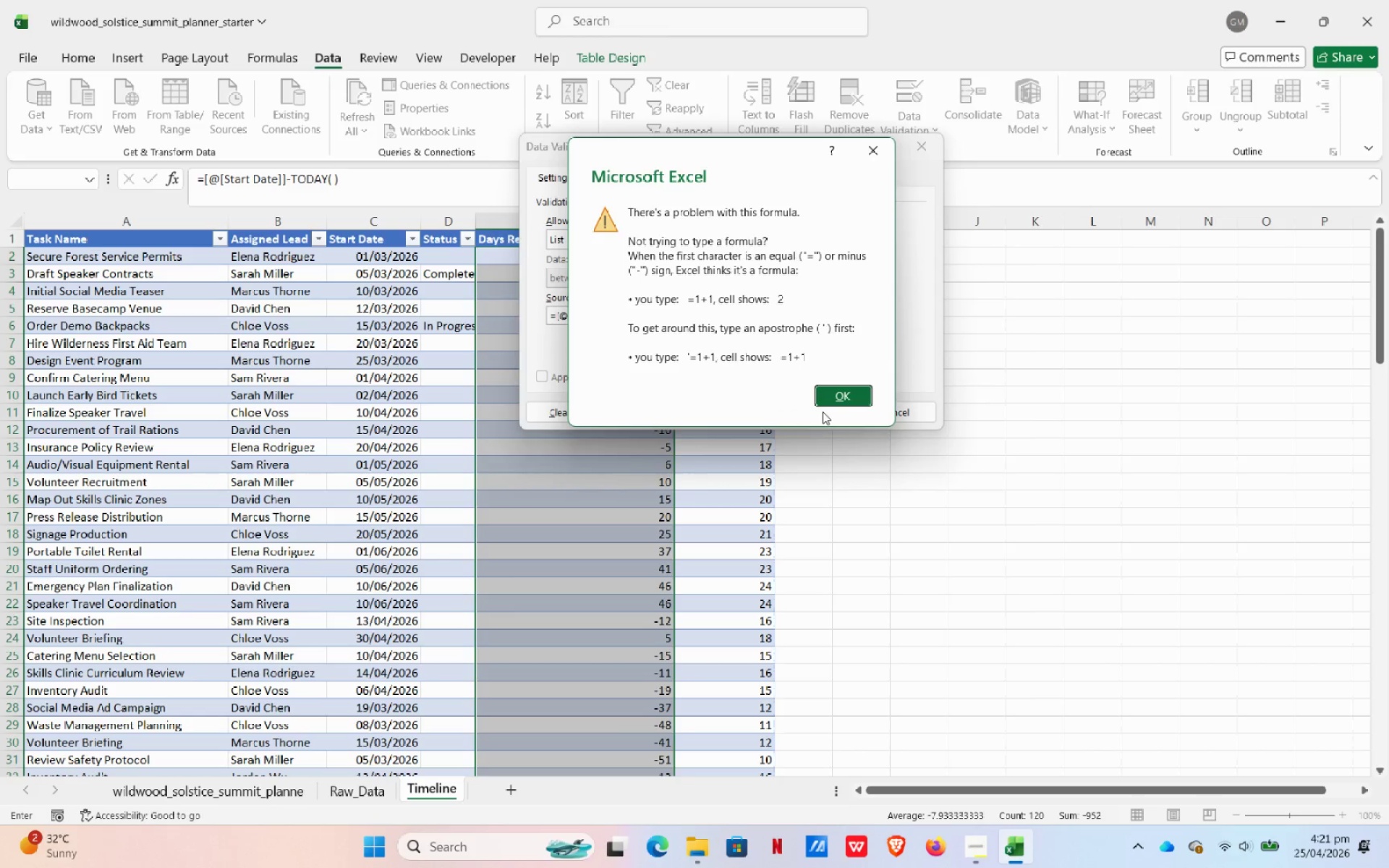 
left_click([829, 407])
 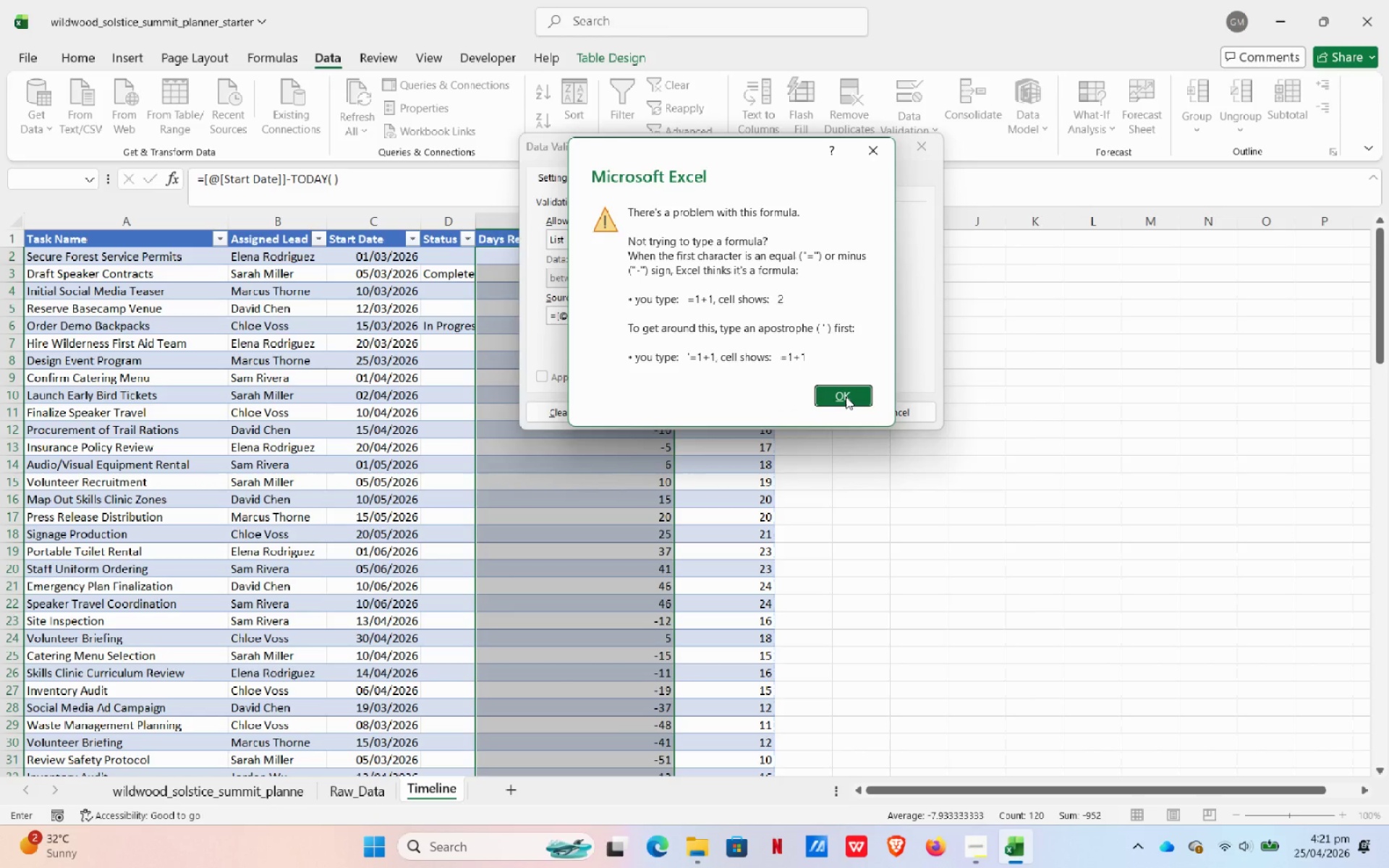 
left_click([846, 396])
 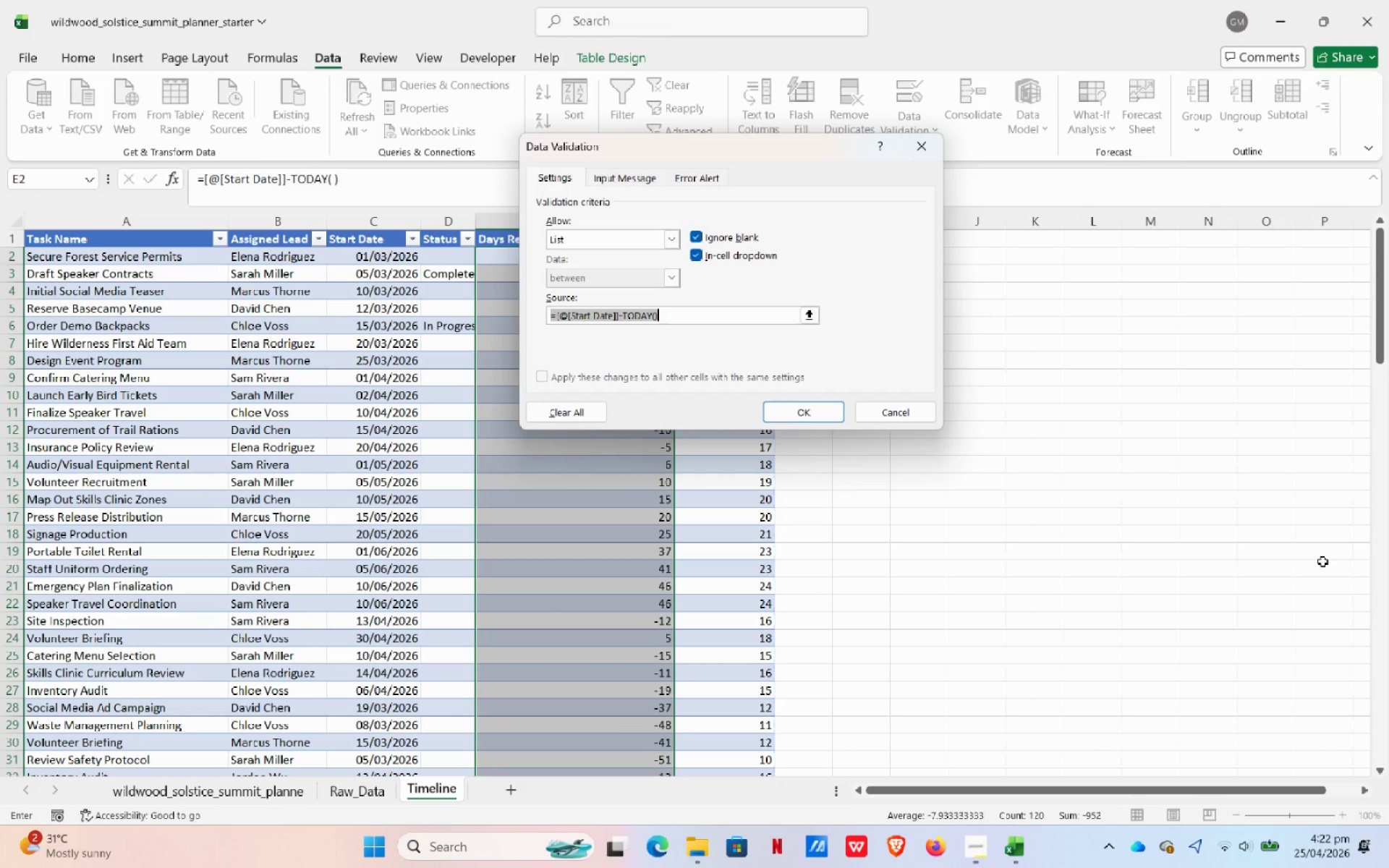 
wait(45.14)
 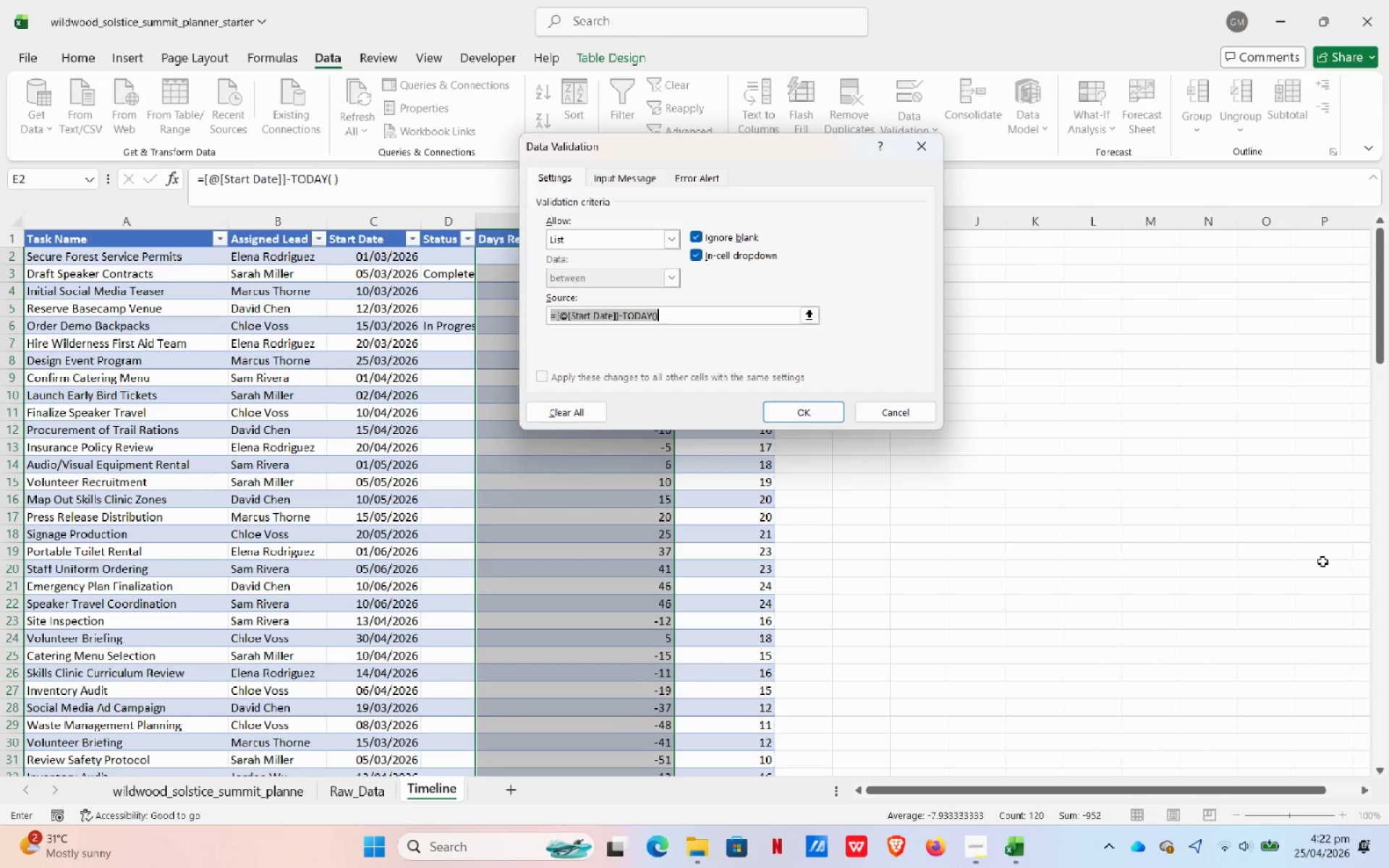 
left_click([810, 404])
 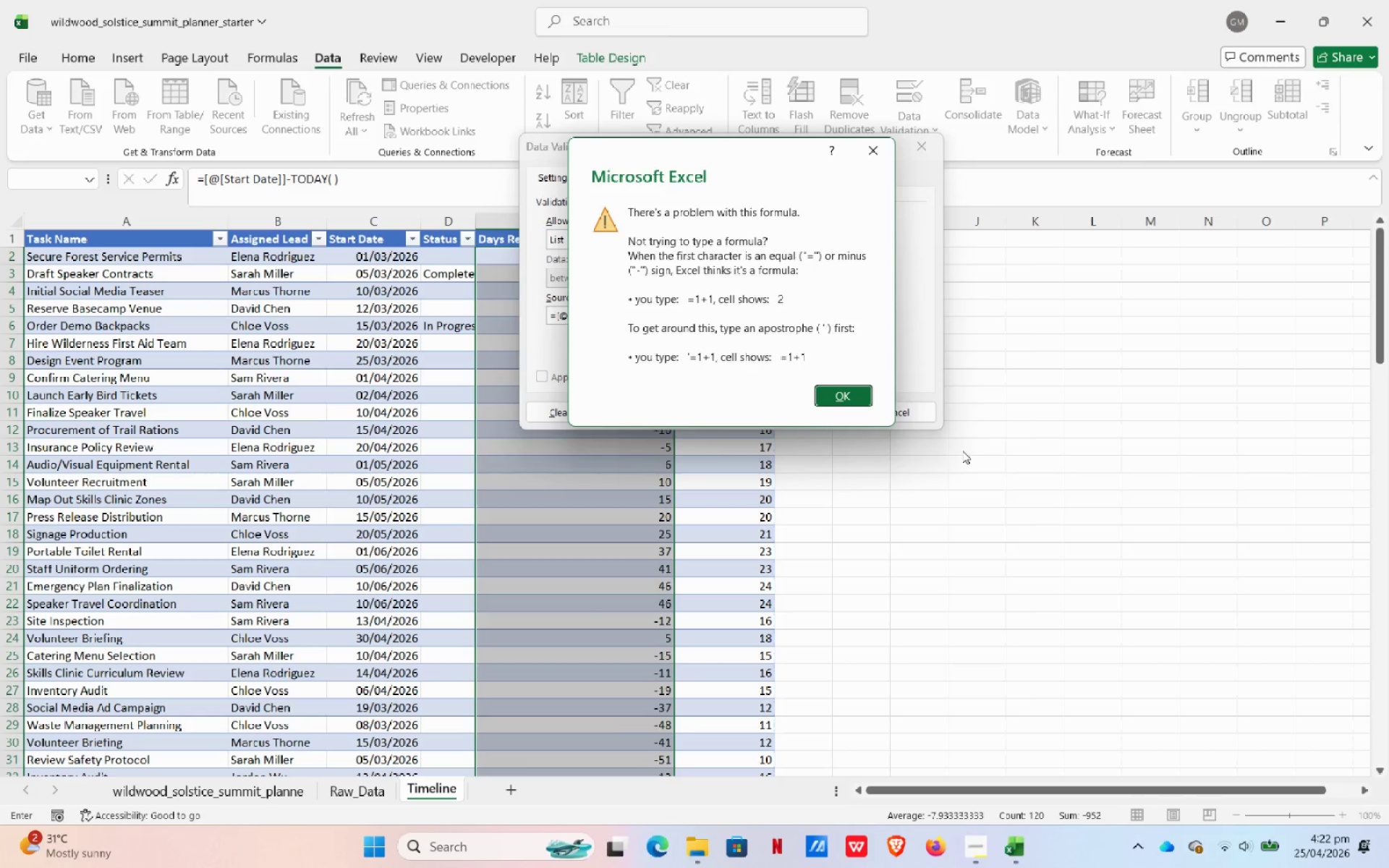 
wait(35.33)
 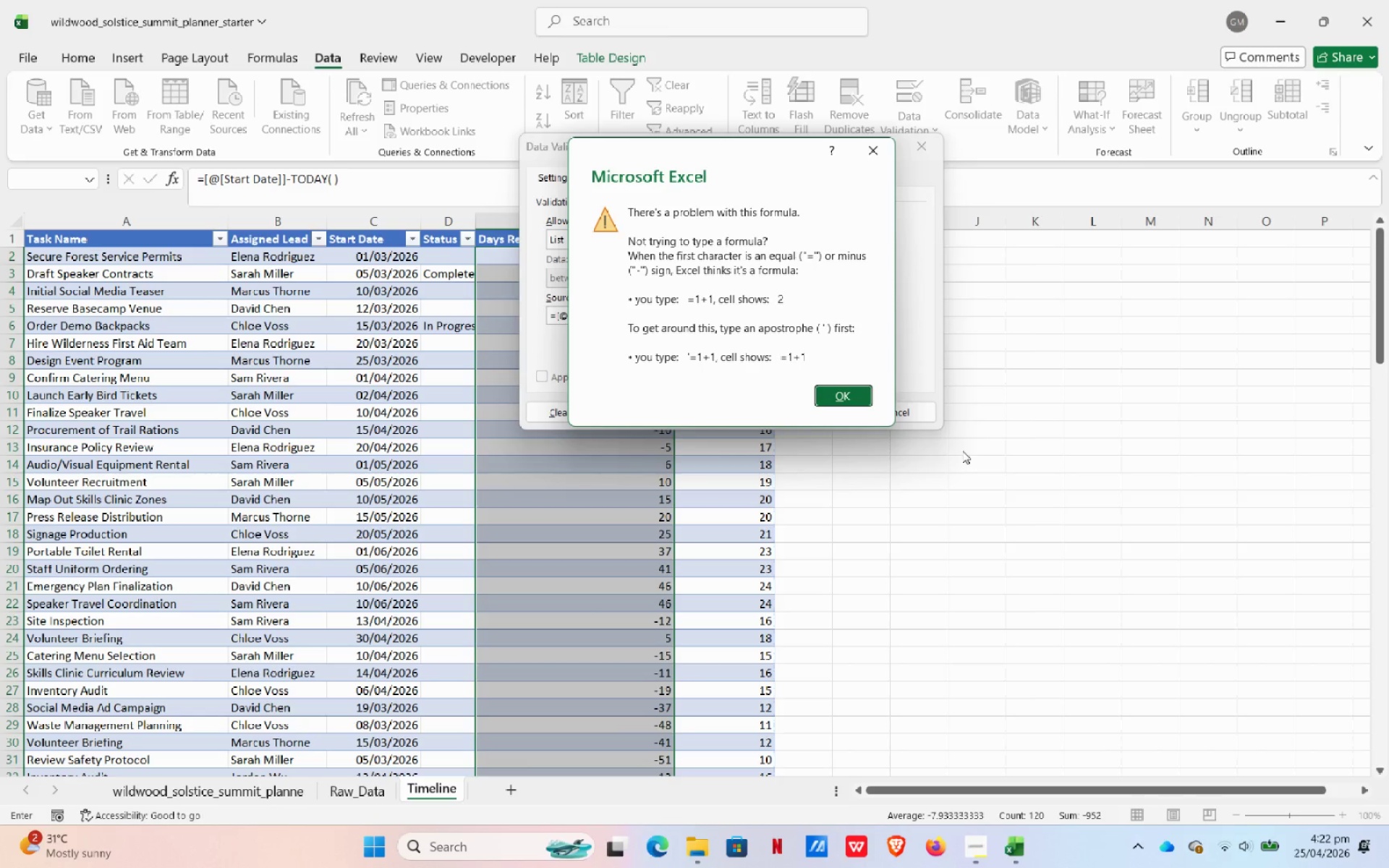 
left_click([854, 399])
 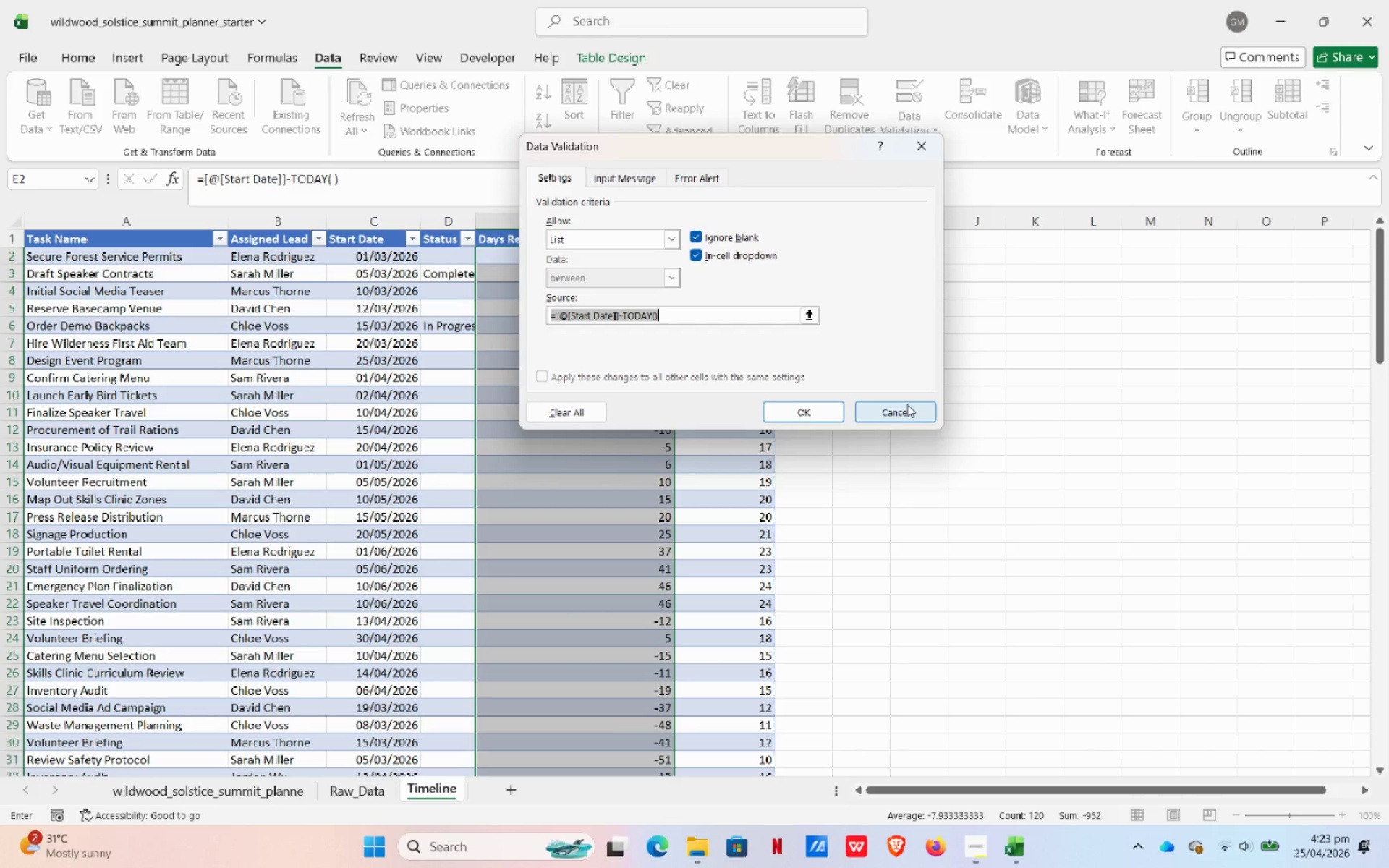 
left_click([907, 406])
 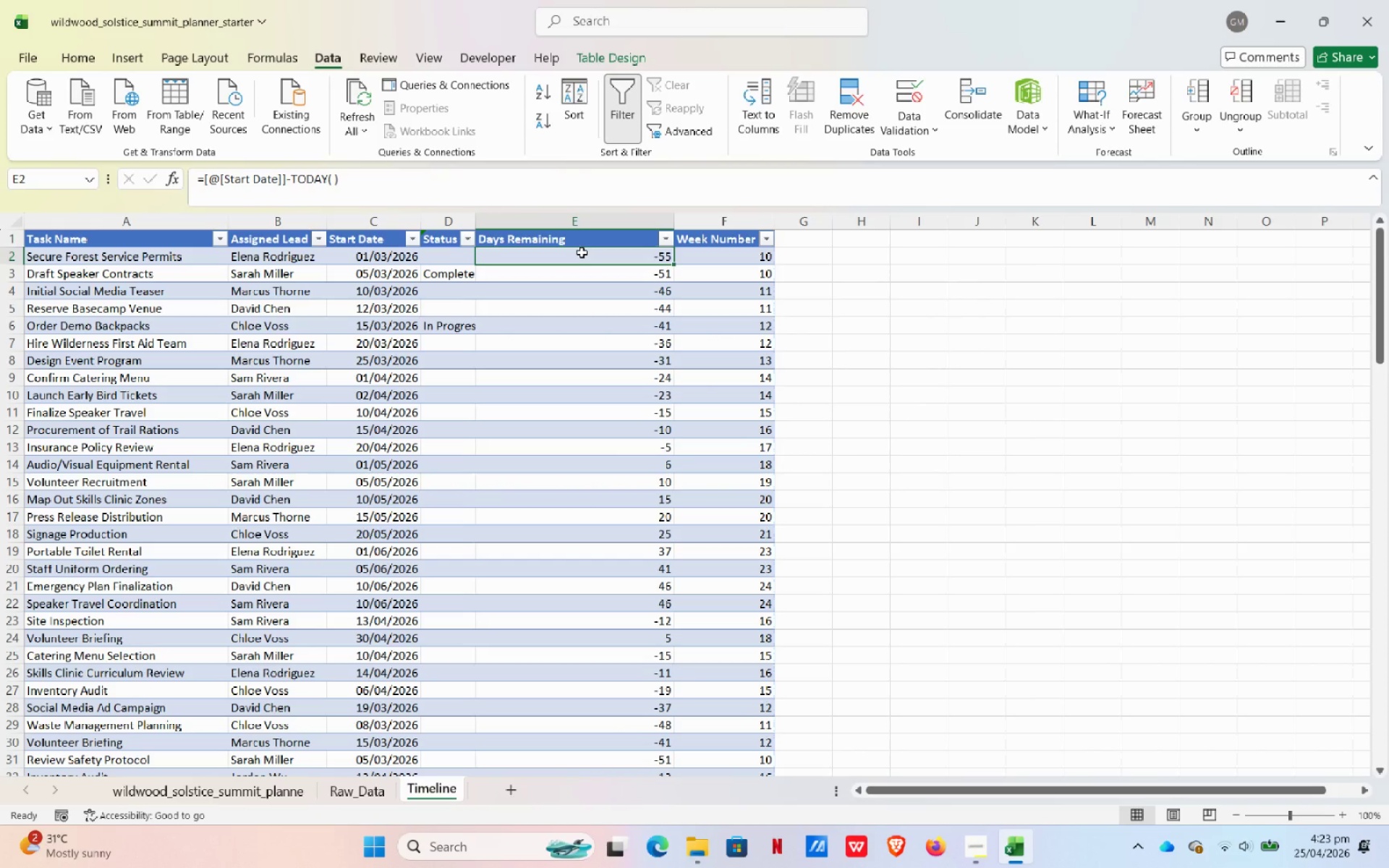 
wait(9.59)
 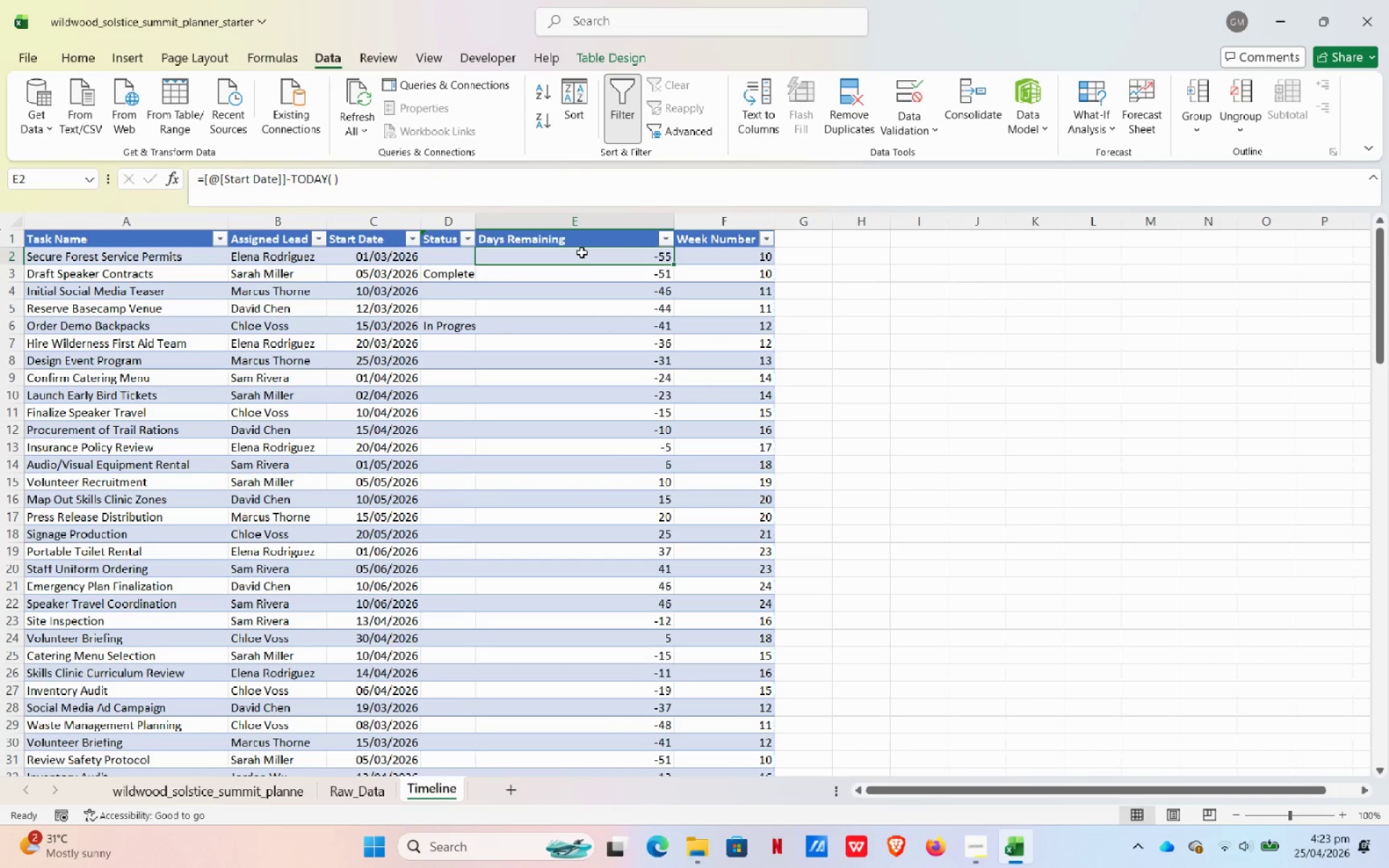 
key(NumpadEnter)
 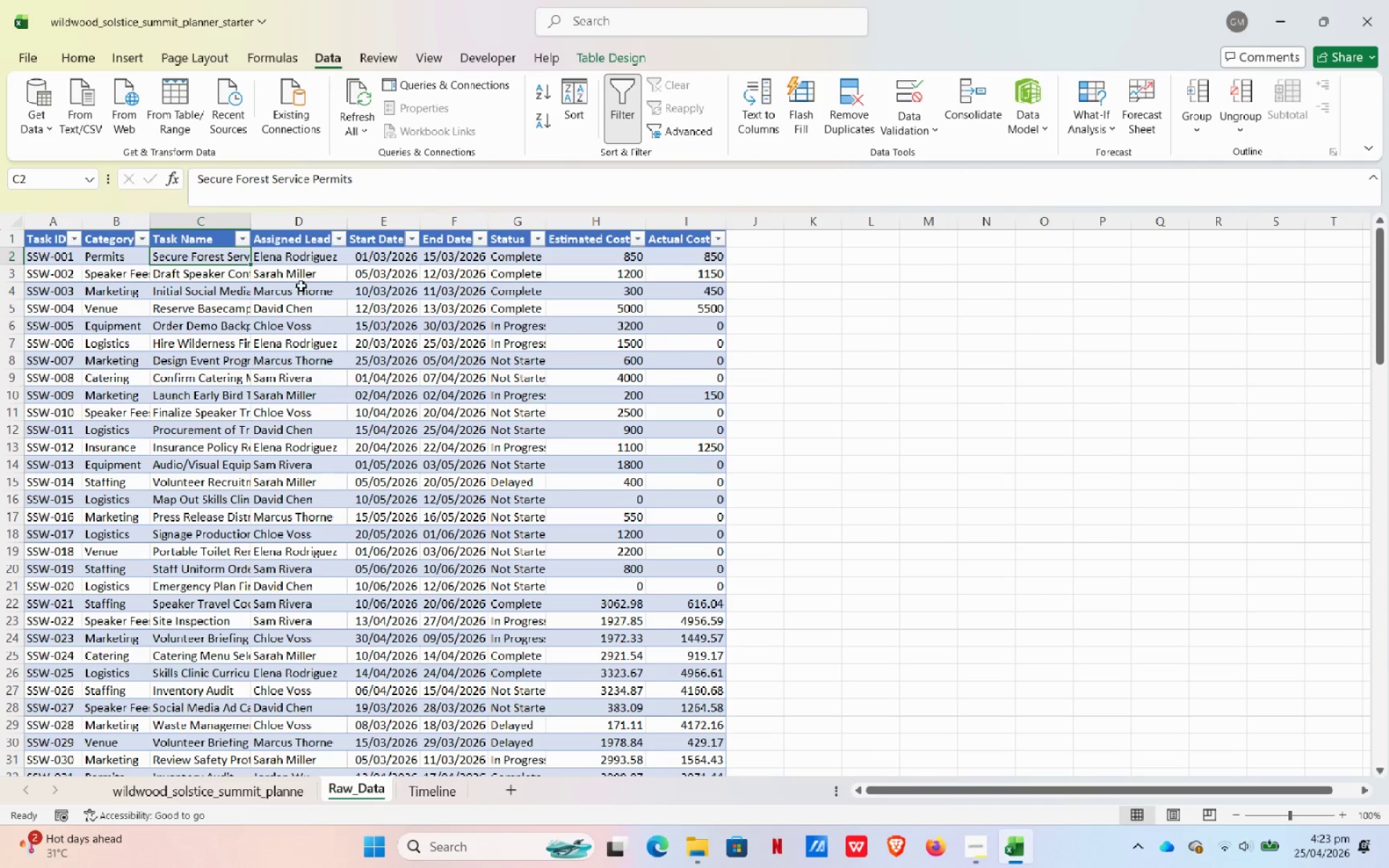 
wait(5.14)
 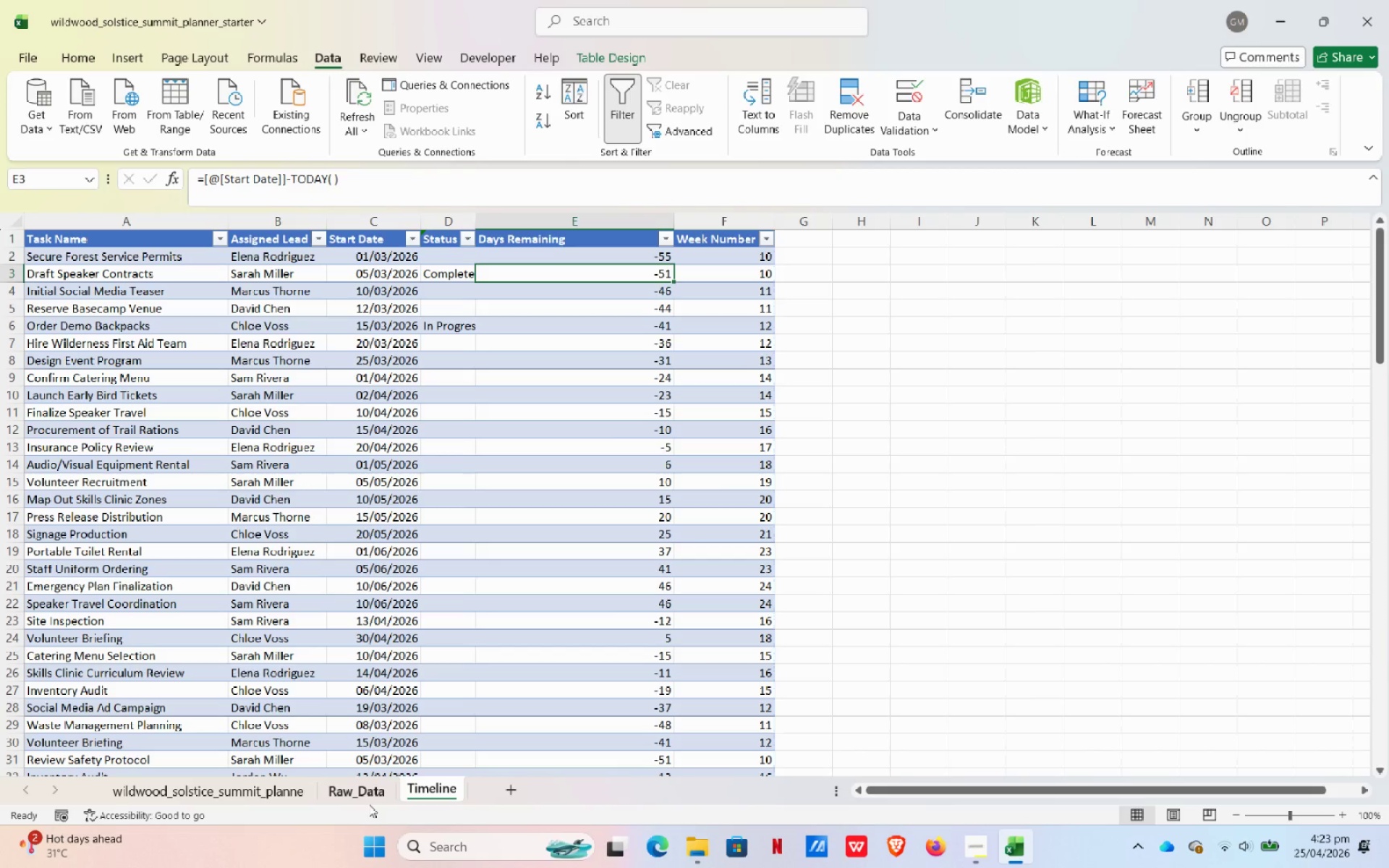 
left_click([433, 792])
 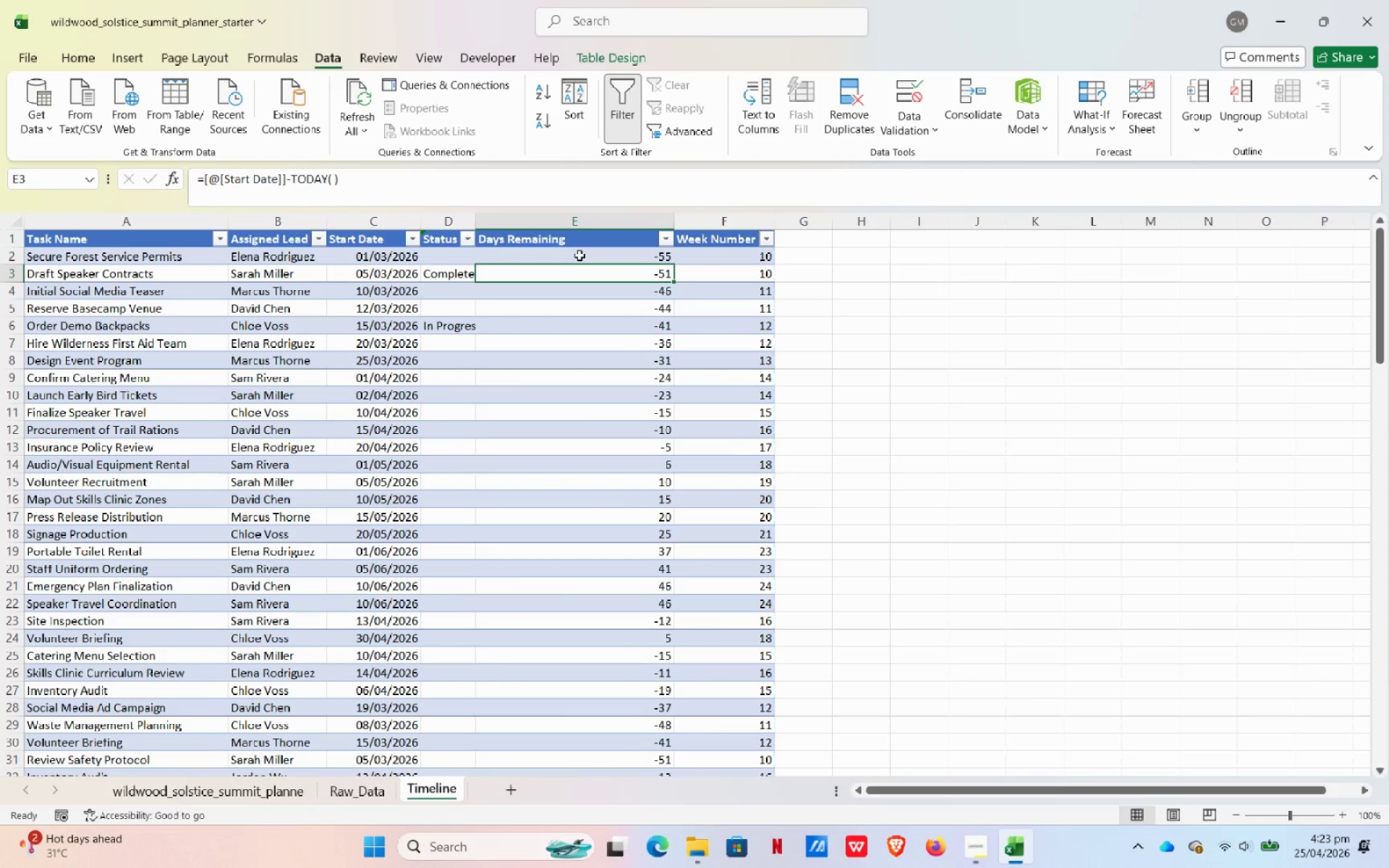 
left_click([575, 252])
 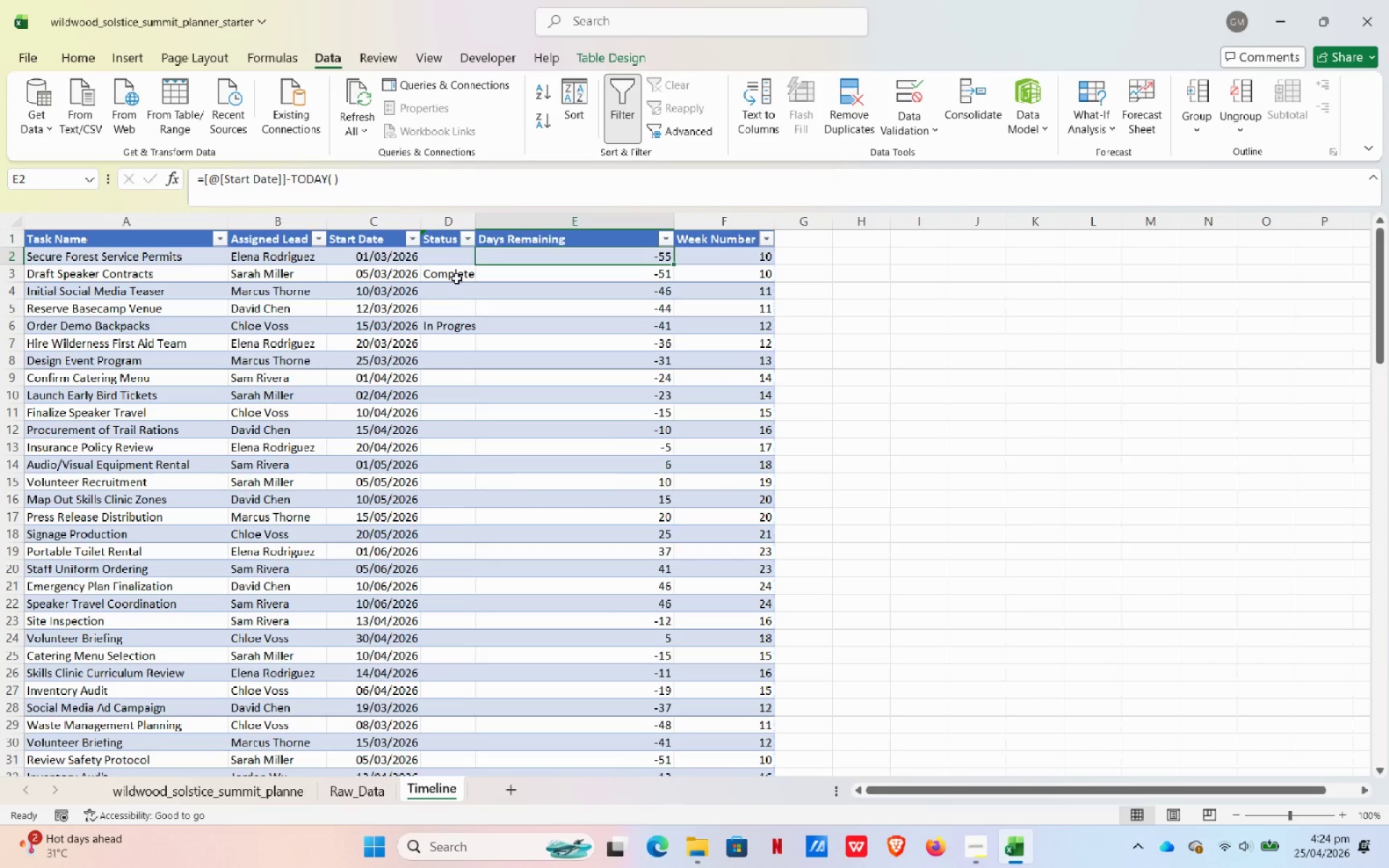 
wait(85.52)
 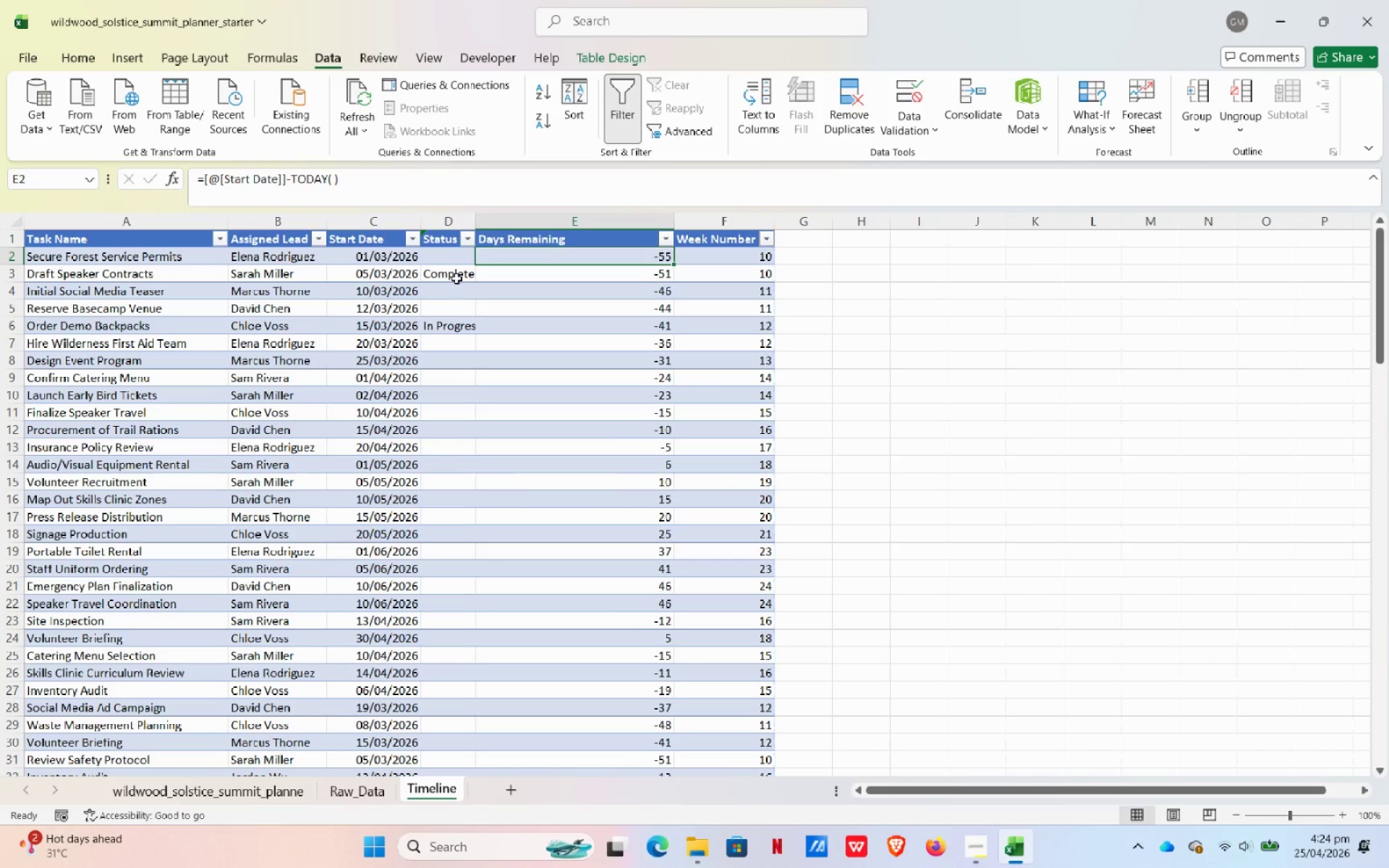 
left_click([446, 260])
 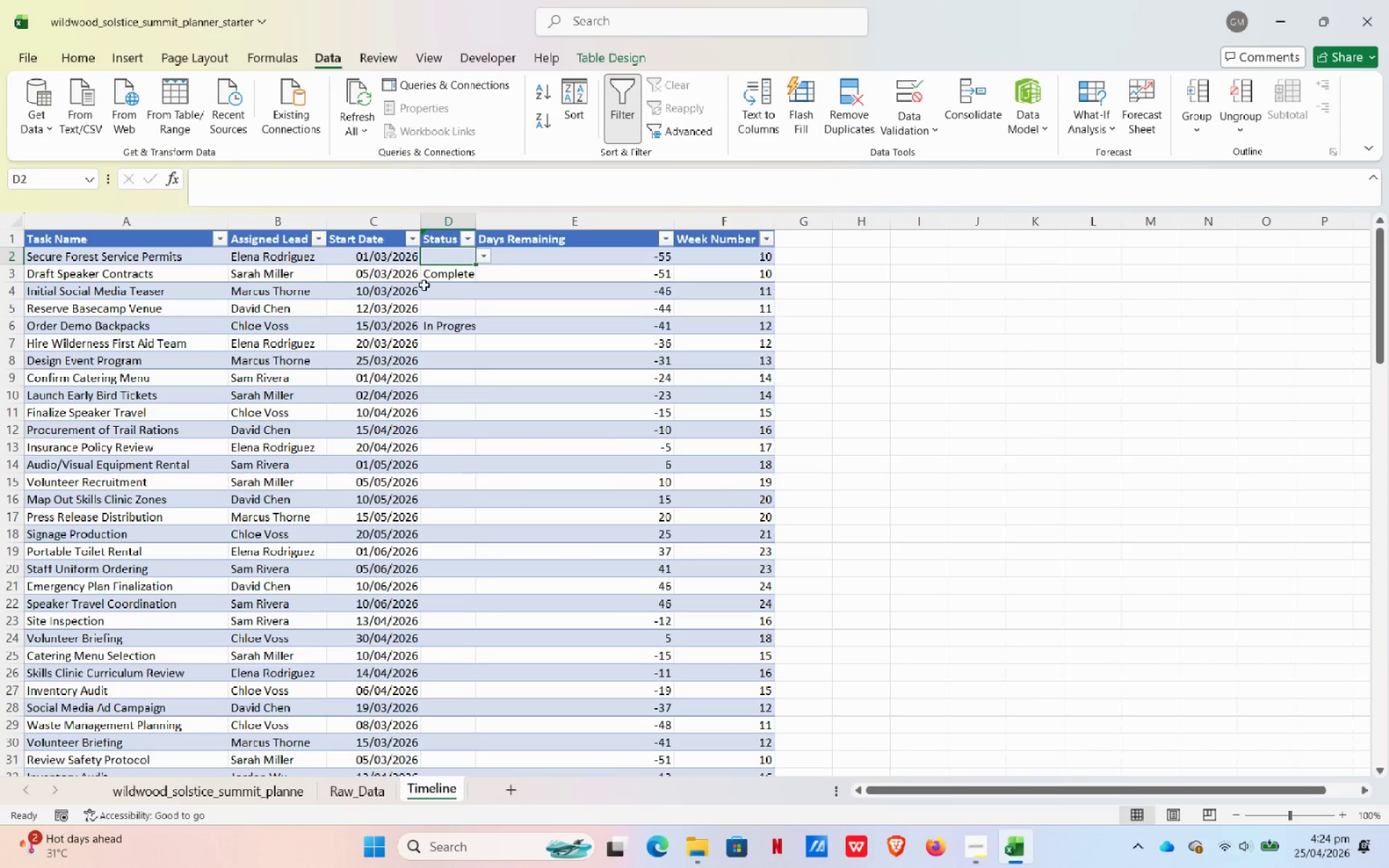 
scroll: coordinate [443, 592], scroll_direction: down, amount: 35.0
 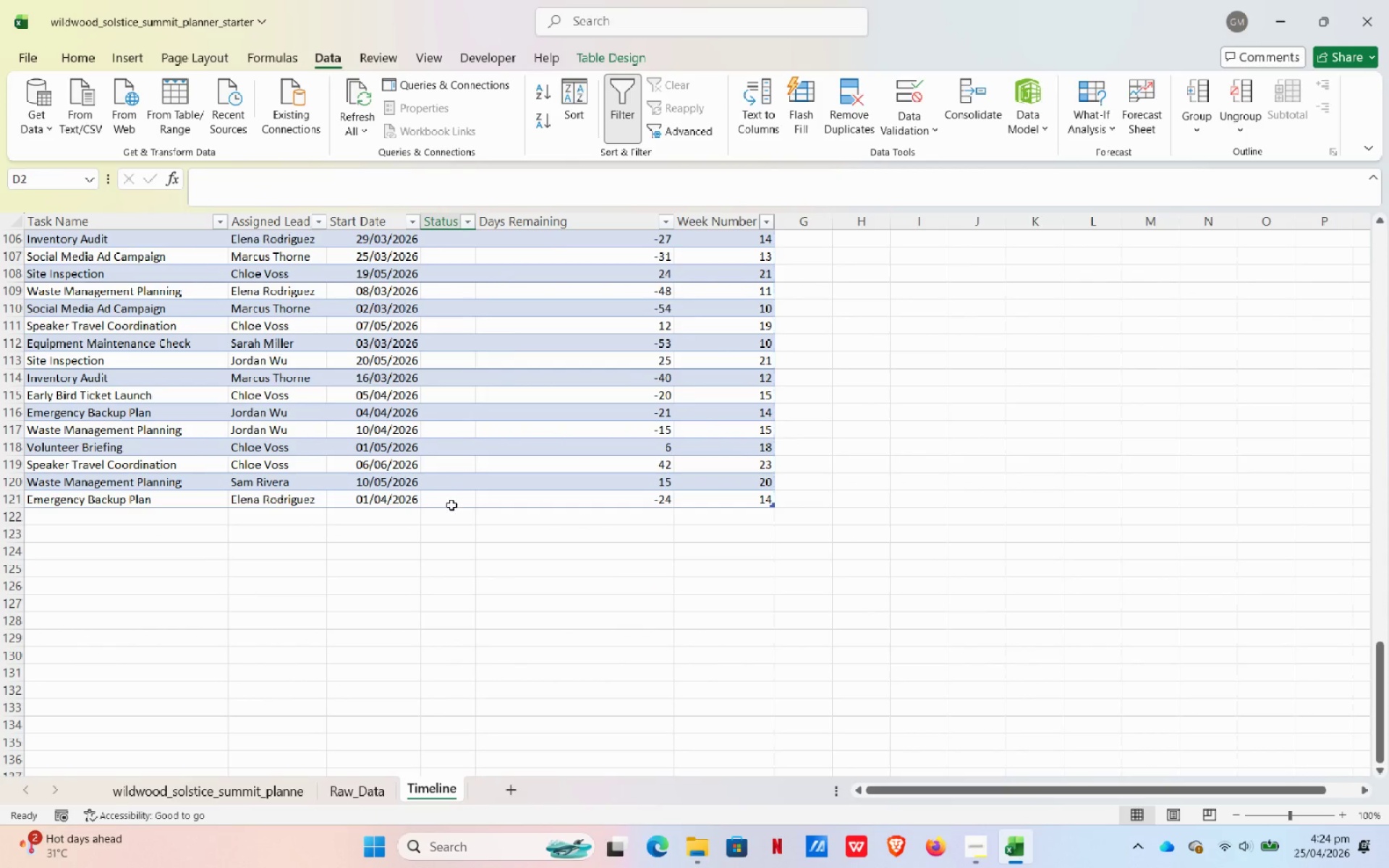 
hold_key(key=ShiftLeft, duration=0.58)
left_click([453, 505])
 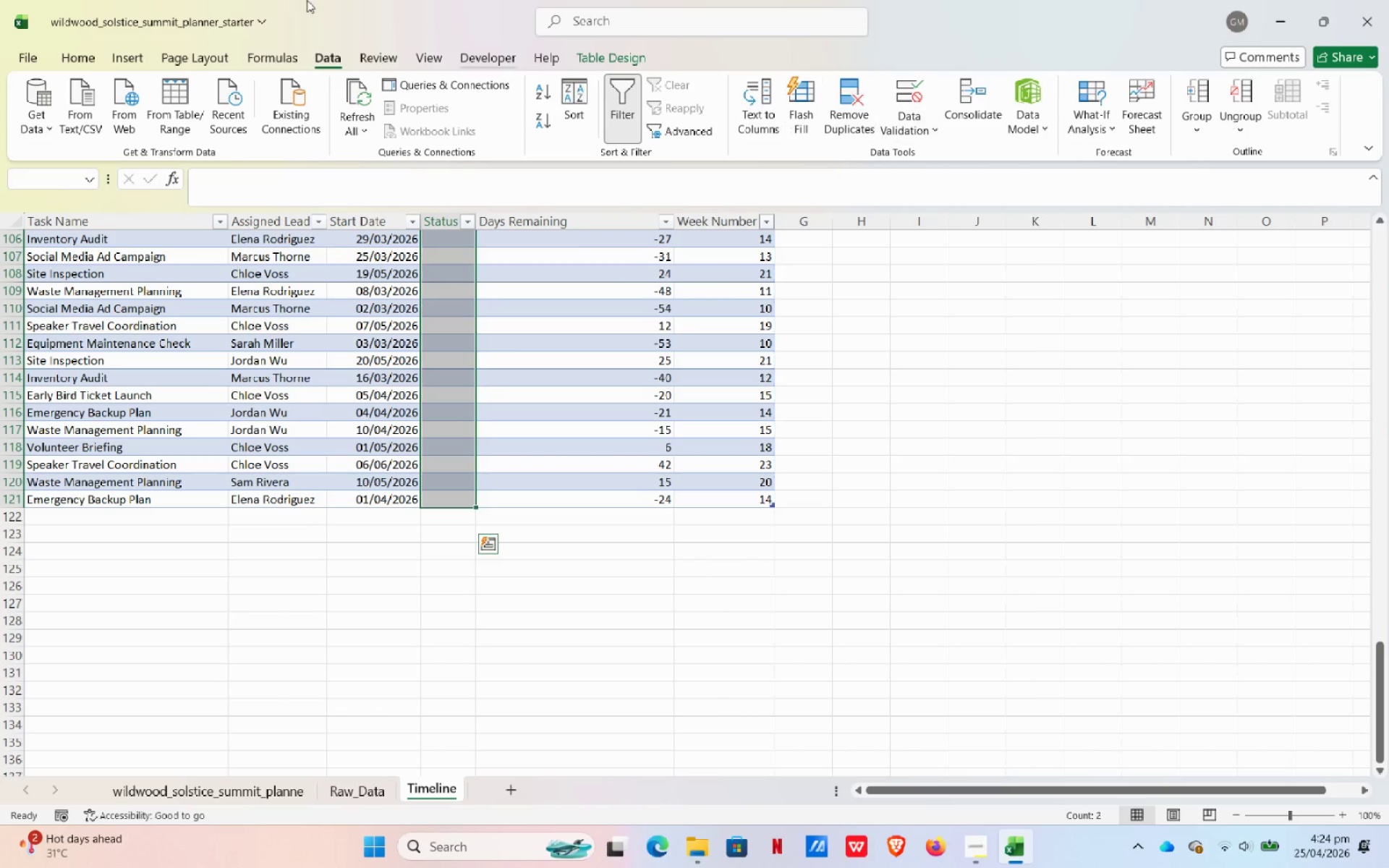 
left_click([64, 55])
 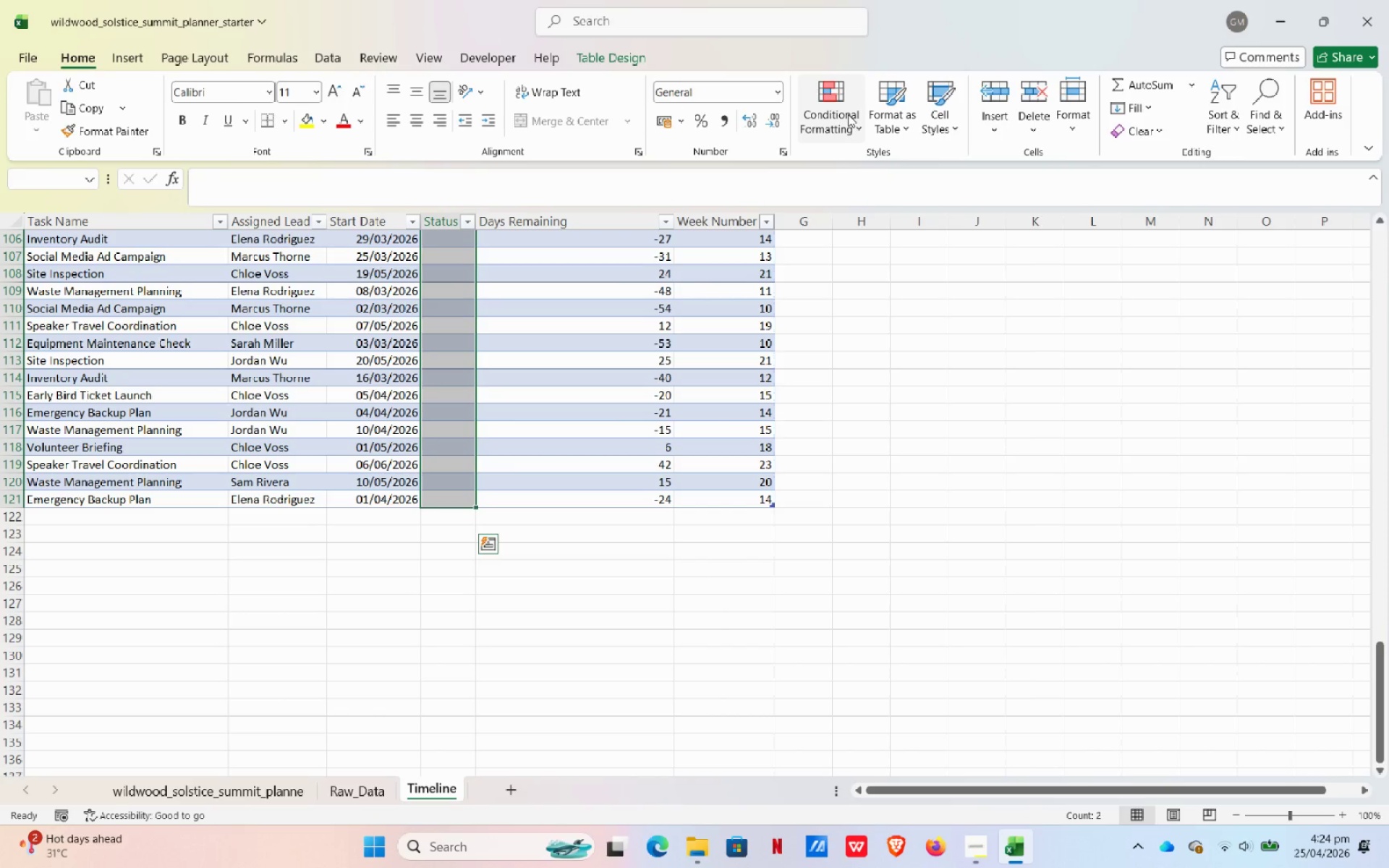 
left_click([840, 118])
 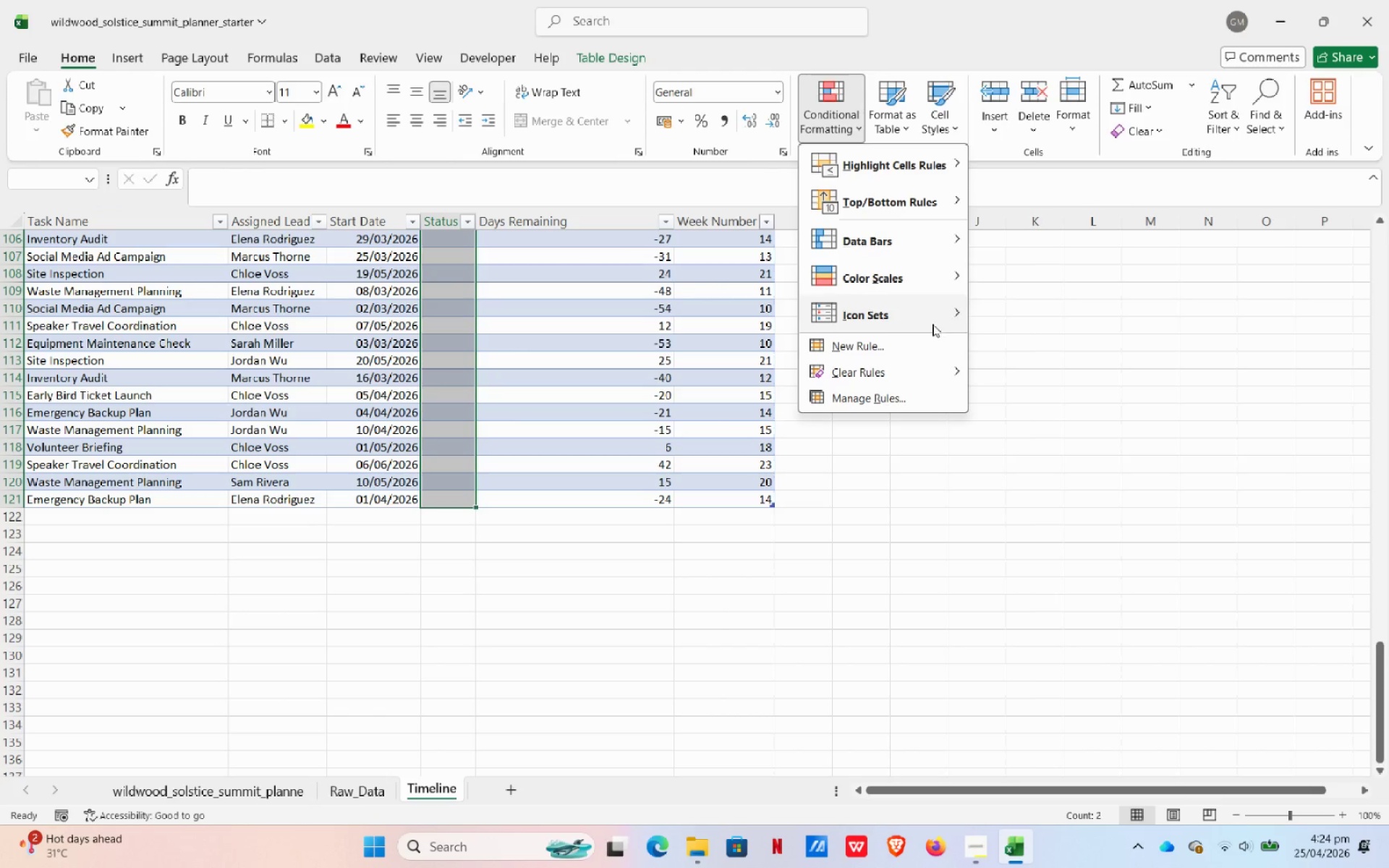 
left_click([939, 342])
 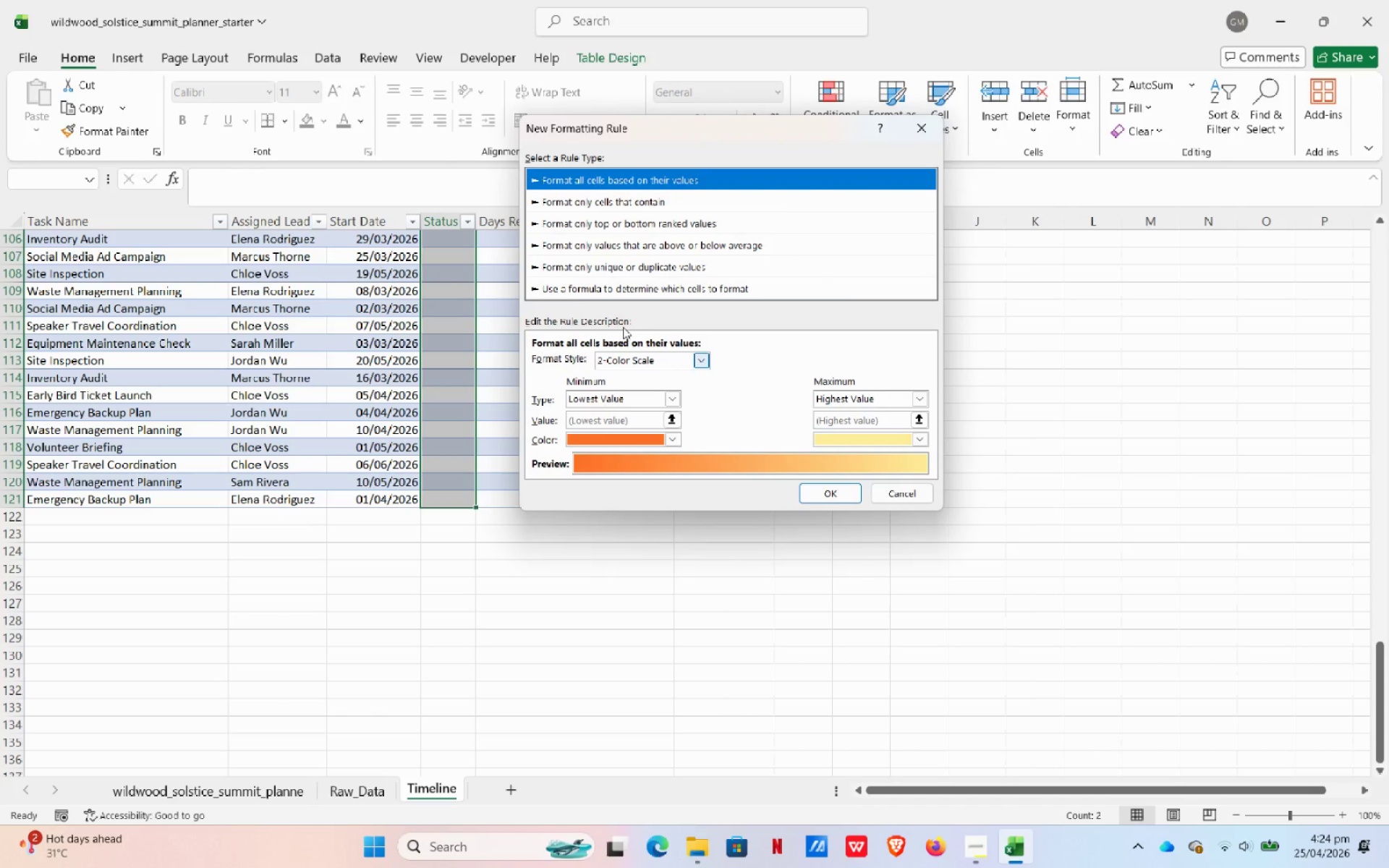 
left_click([573, 293])
 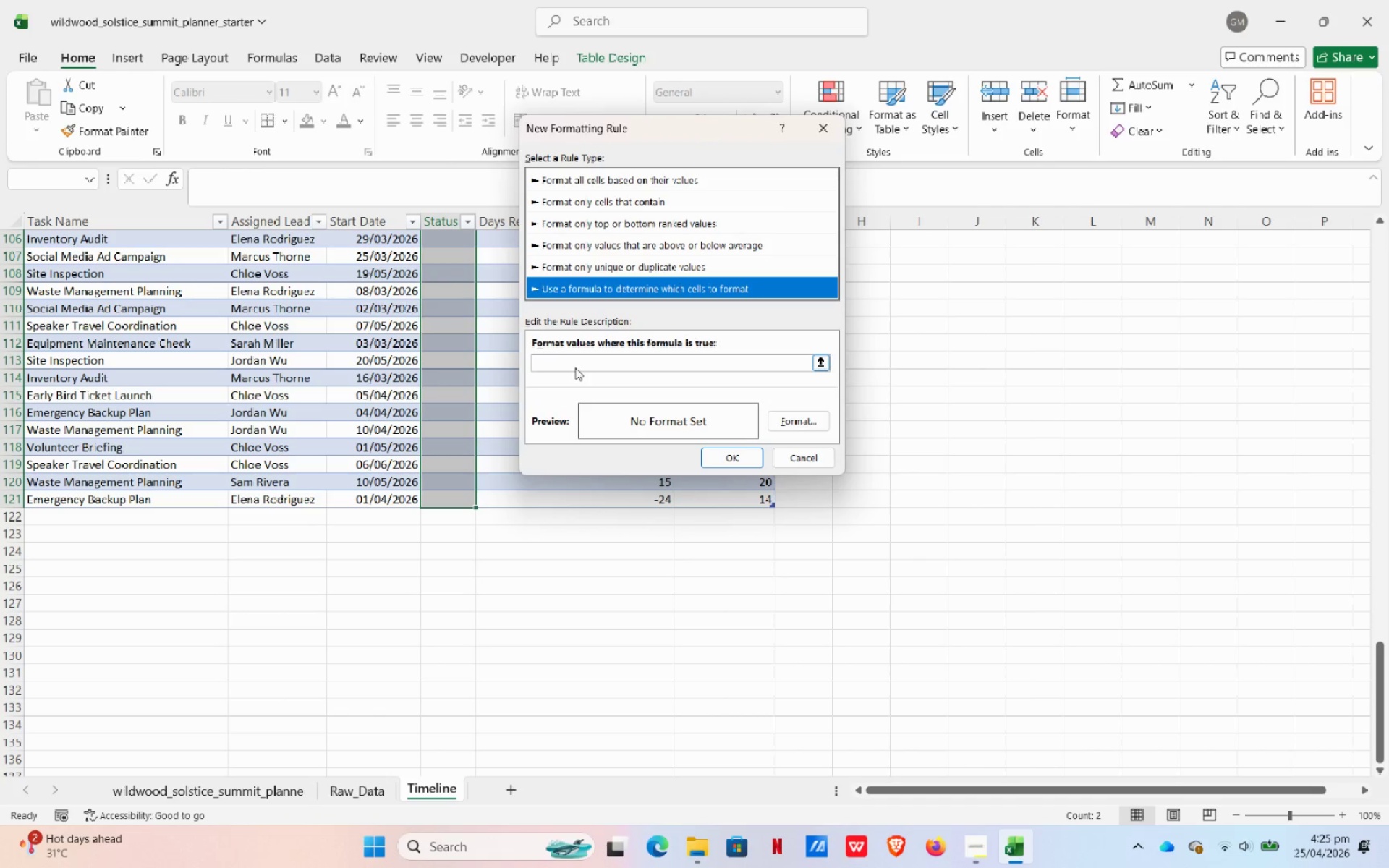 
left_click([577, 364])
 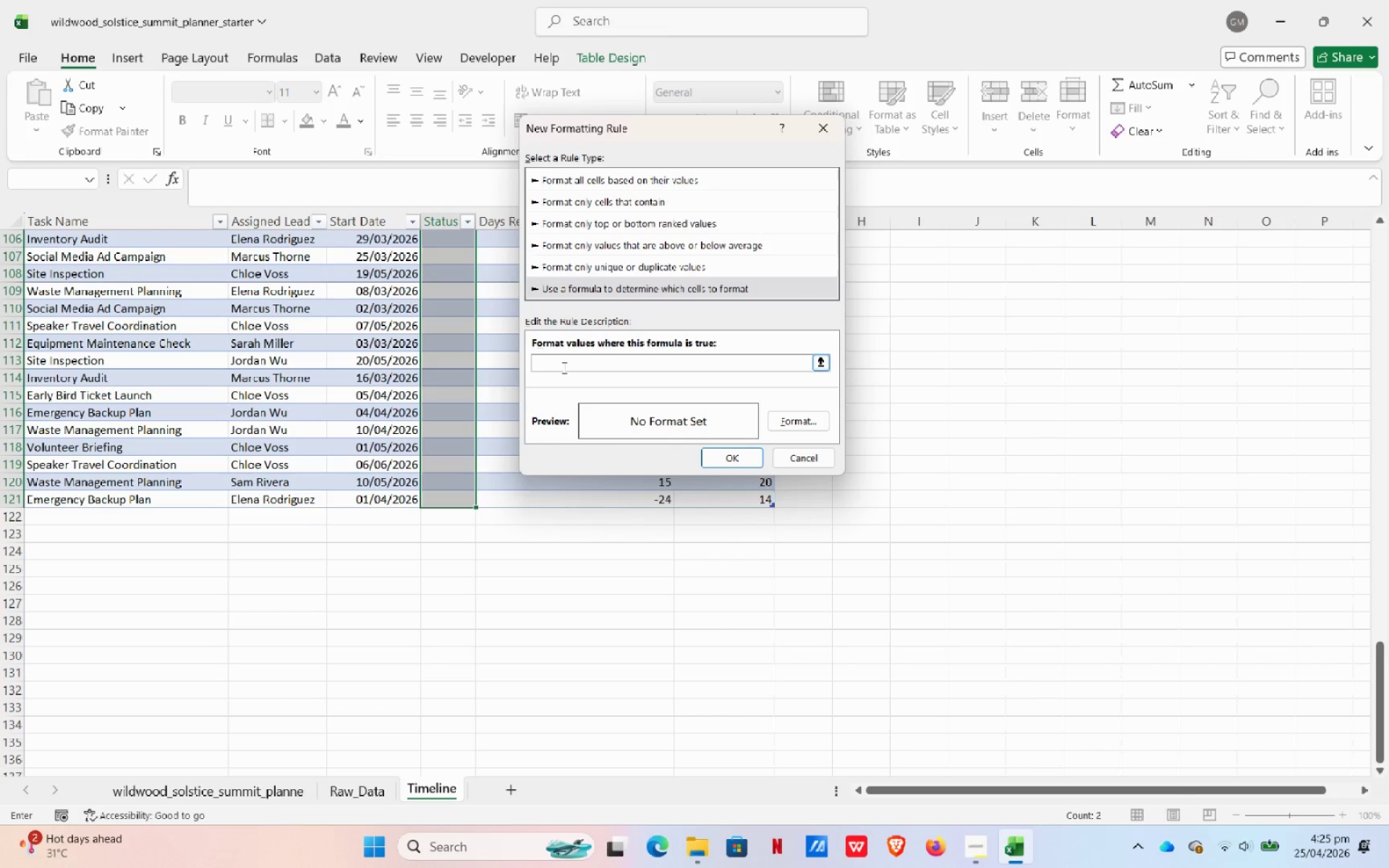 
type(=AND([@[s)
key(Backspace)
type(Start Date]] )
key(Backspace)
type(<TODAY(),[@s)
key(Backspace)
type(Status]<>"Complete"))
 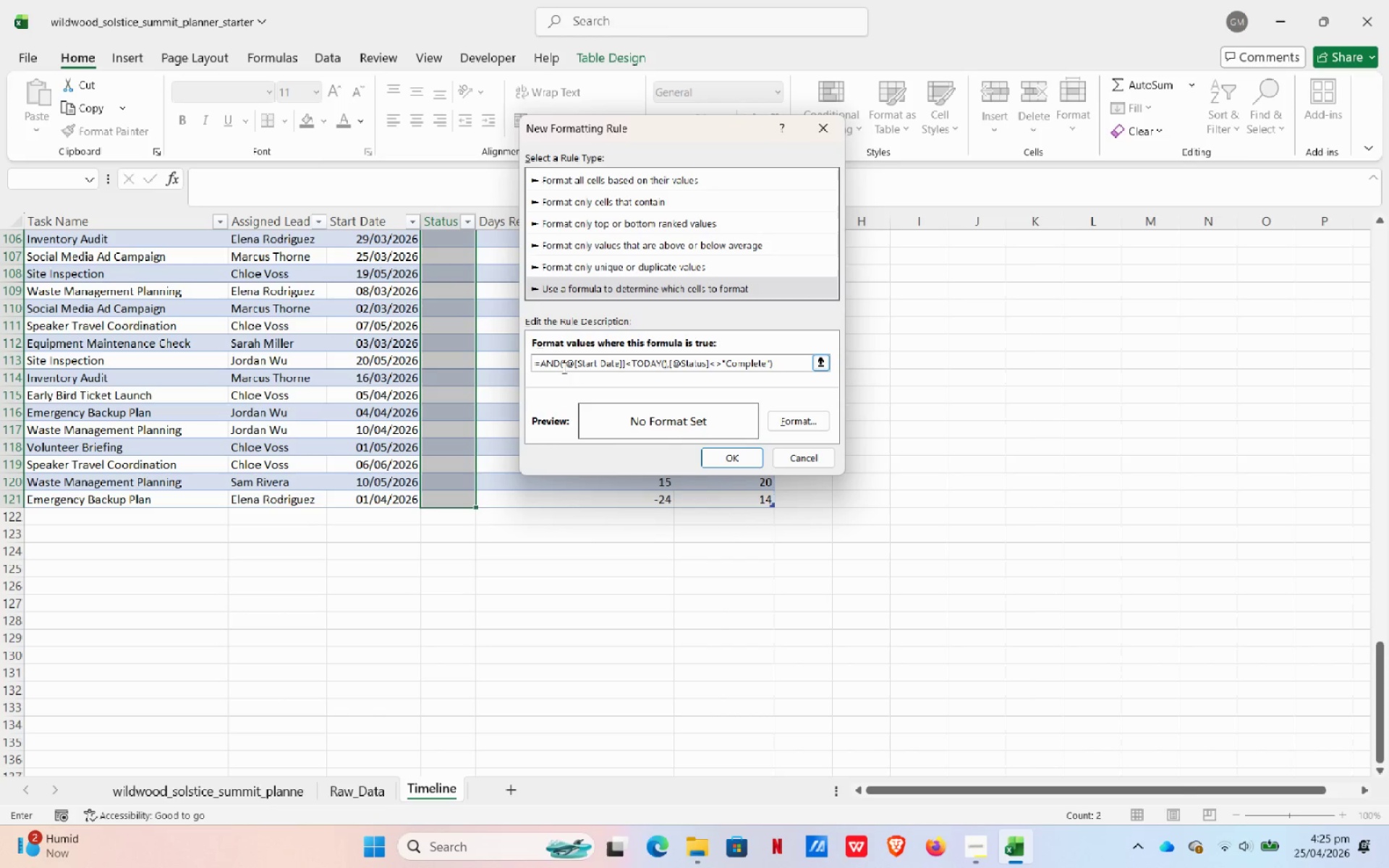 
left_click([787, 420])
 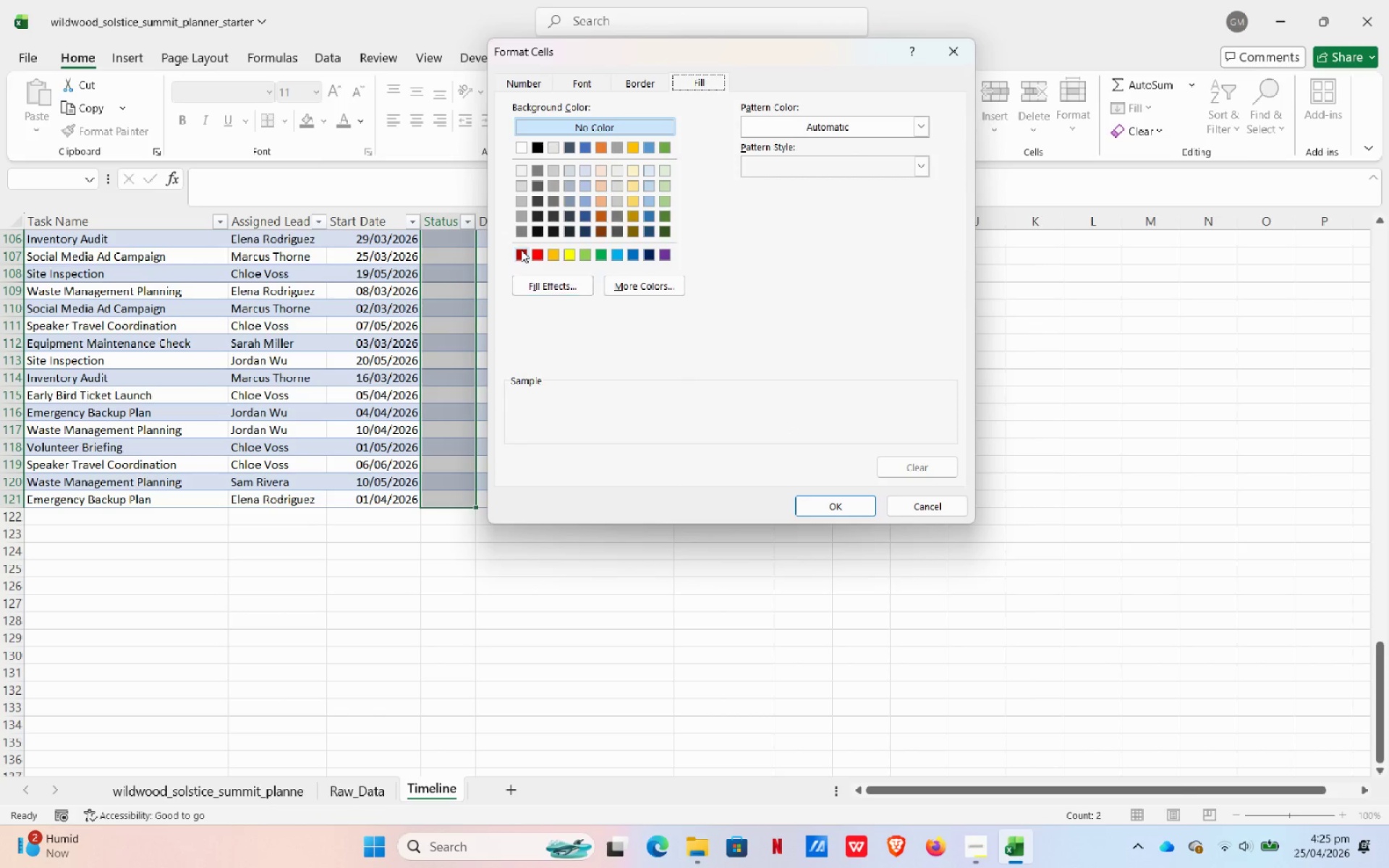 
left_click([530, 250])
 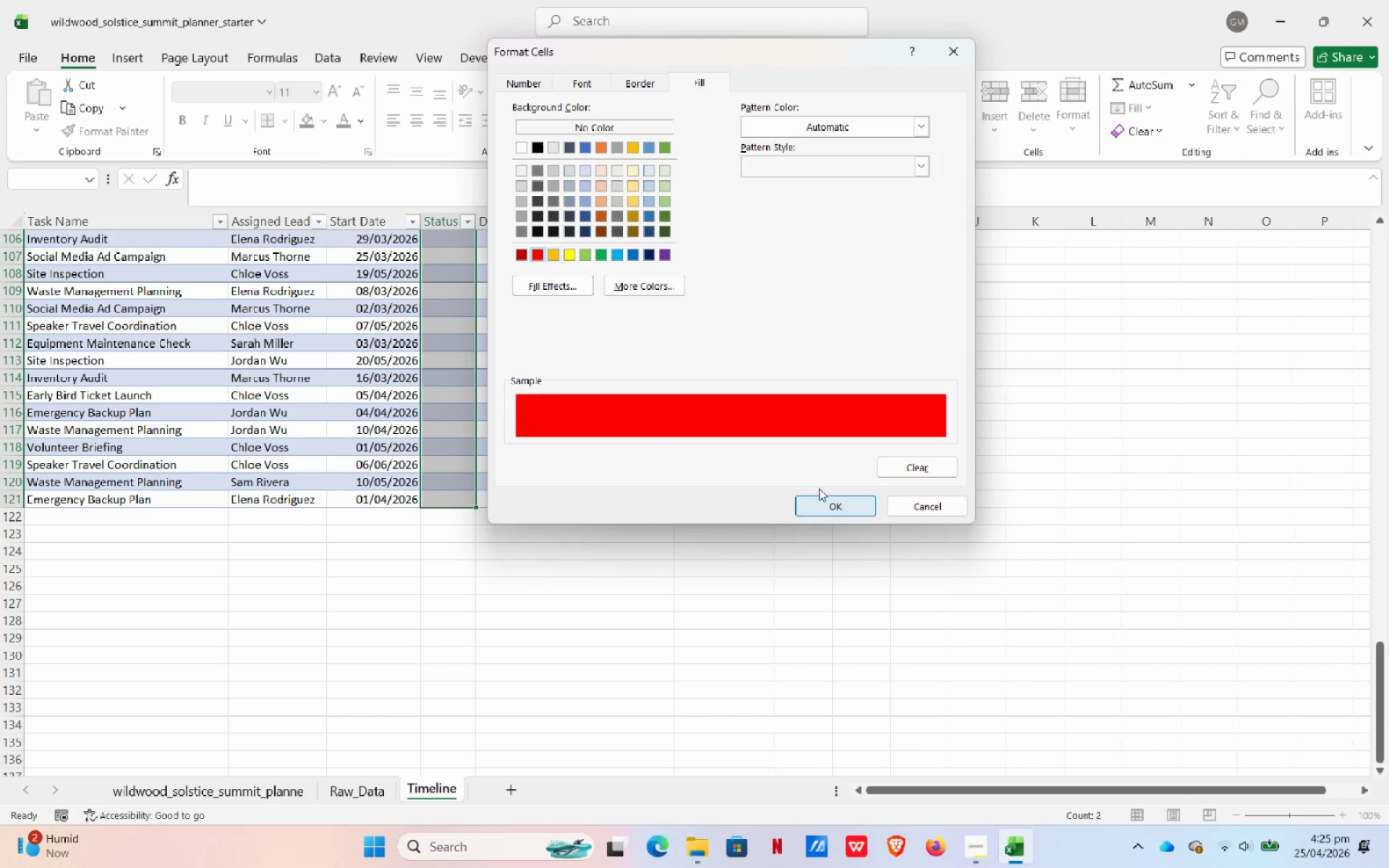 
left_click([825, 495])
 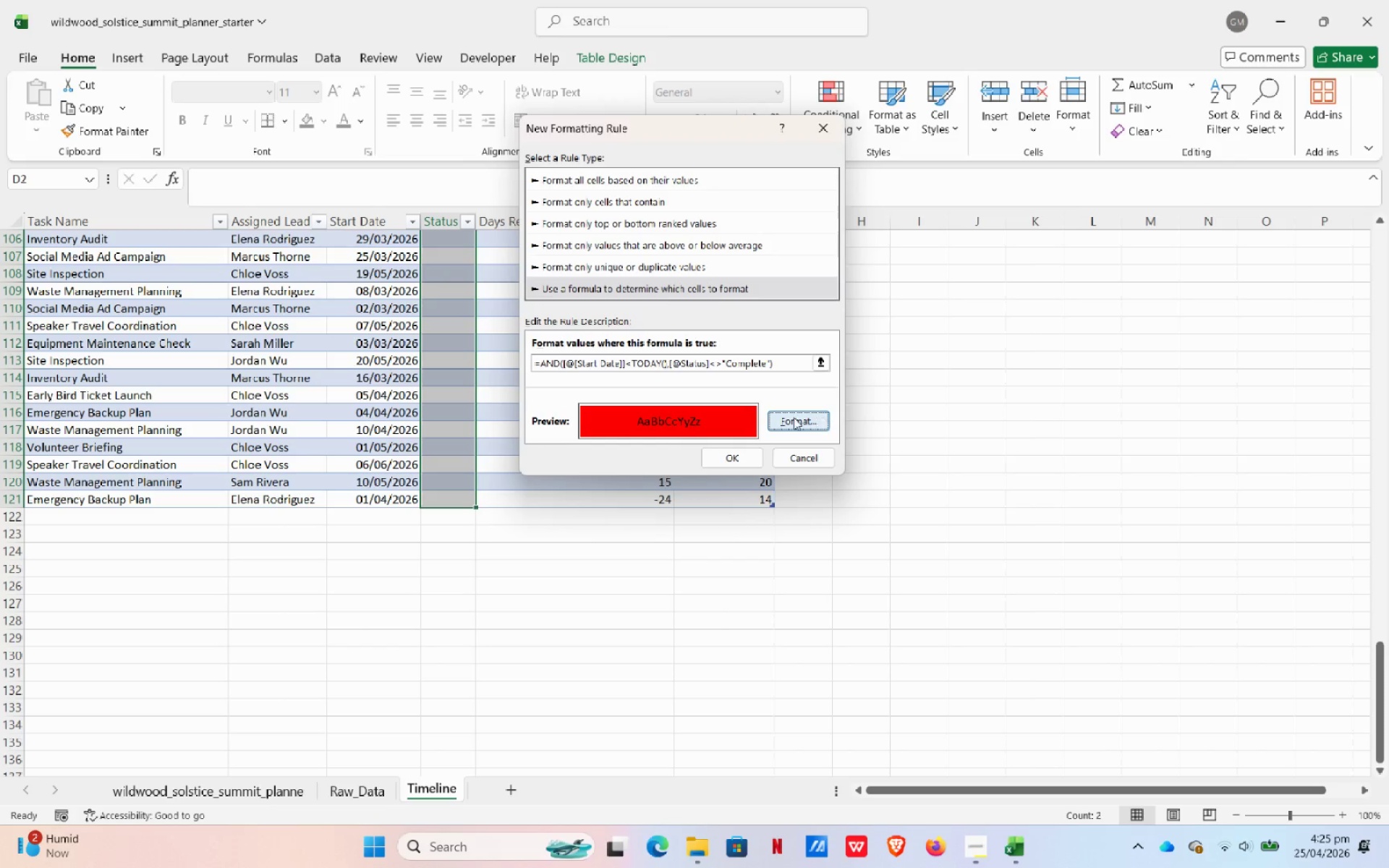 
left_click([734, 457])
 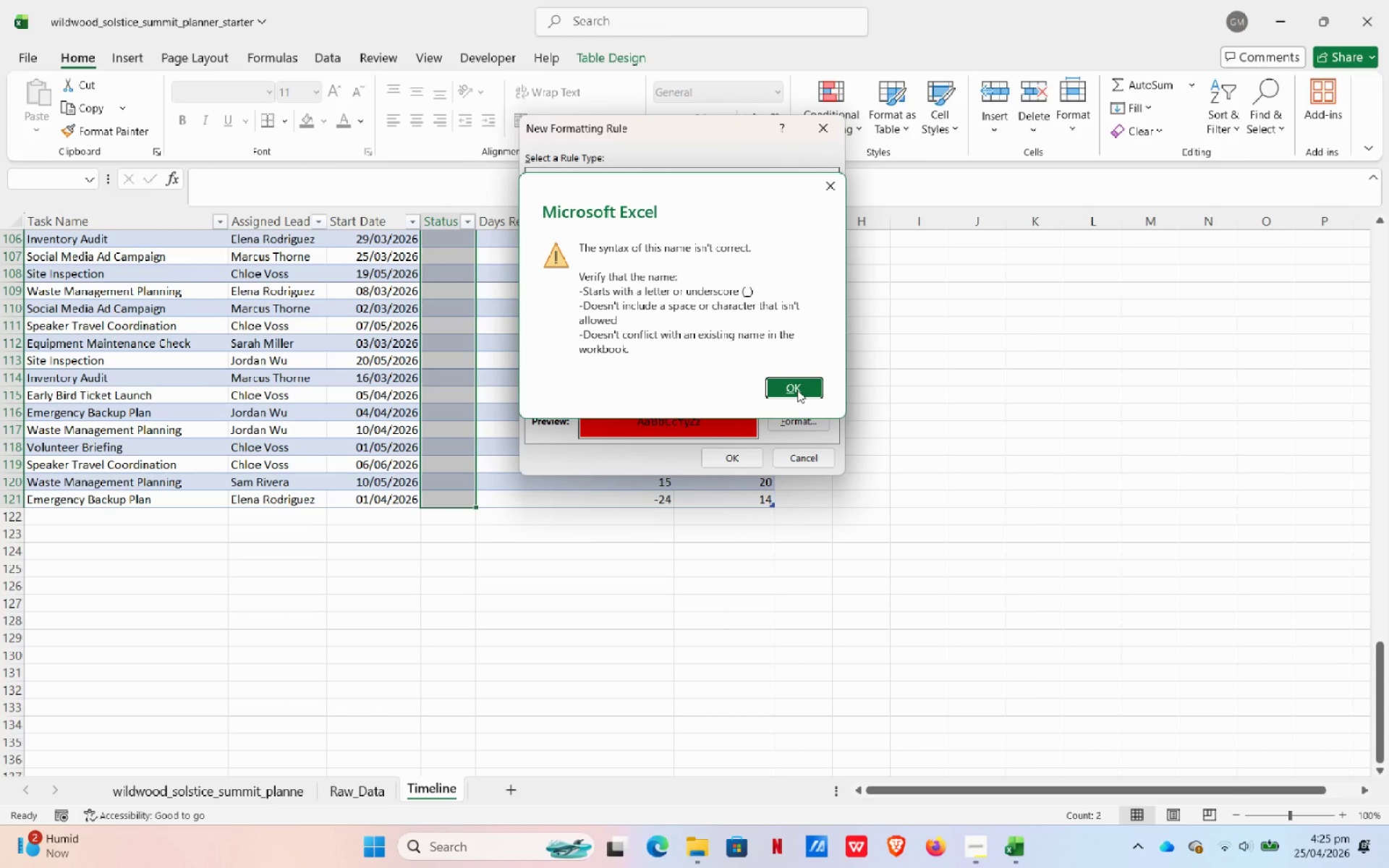 
left_click([797, 388])
 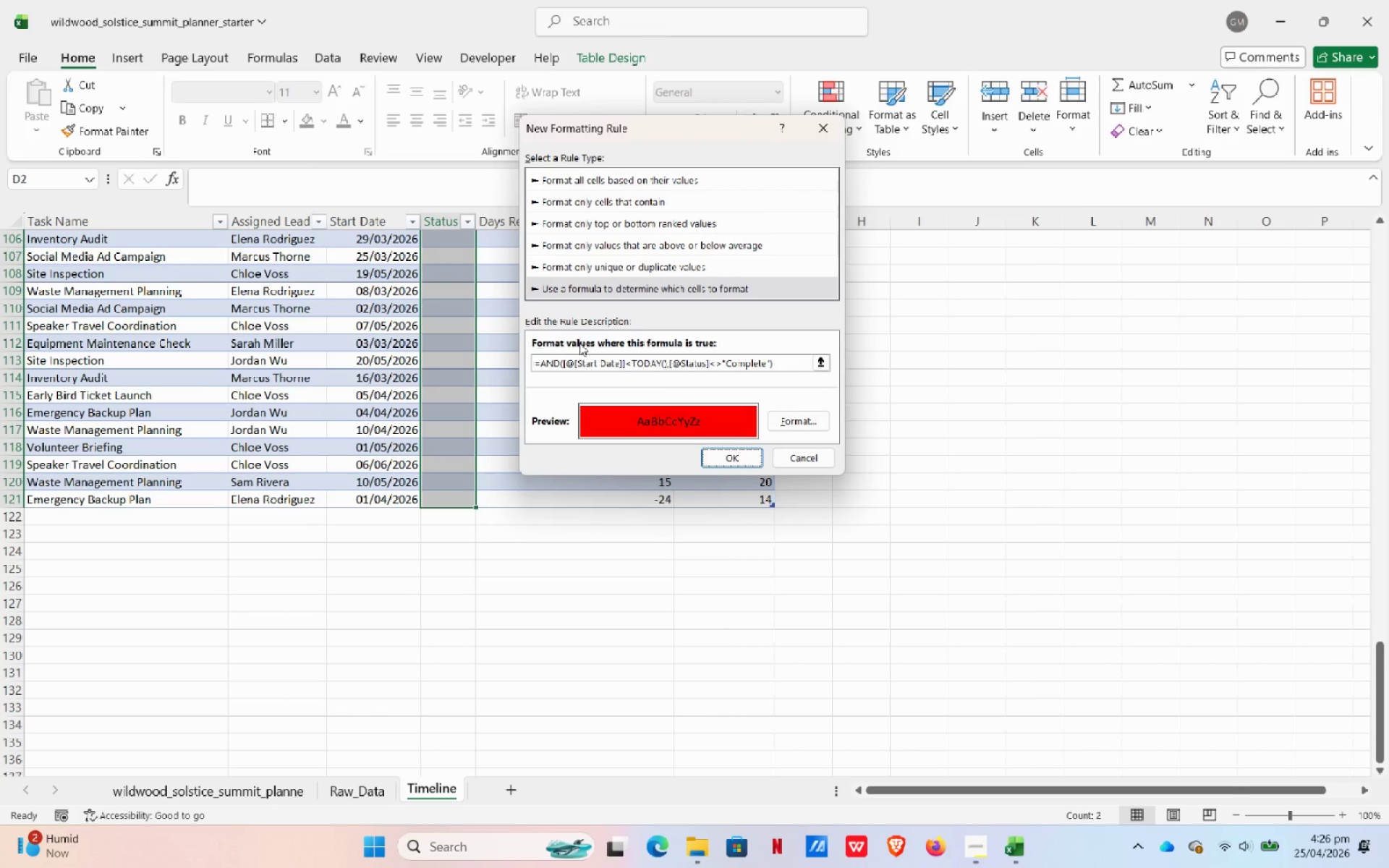 
wait(6.97)
 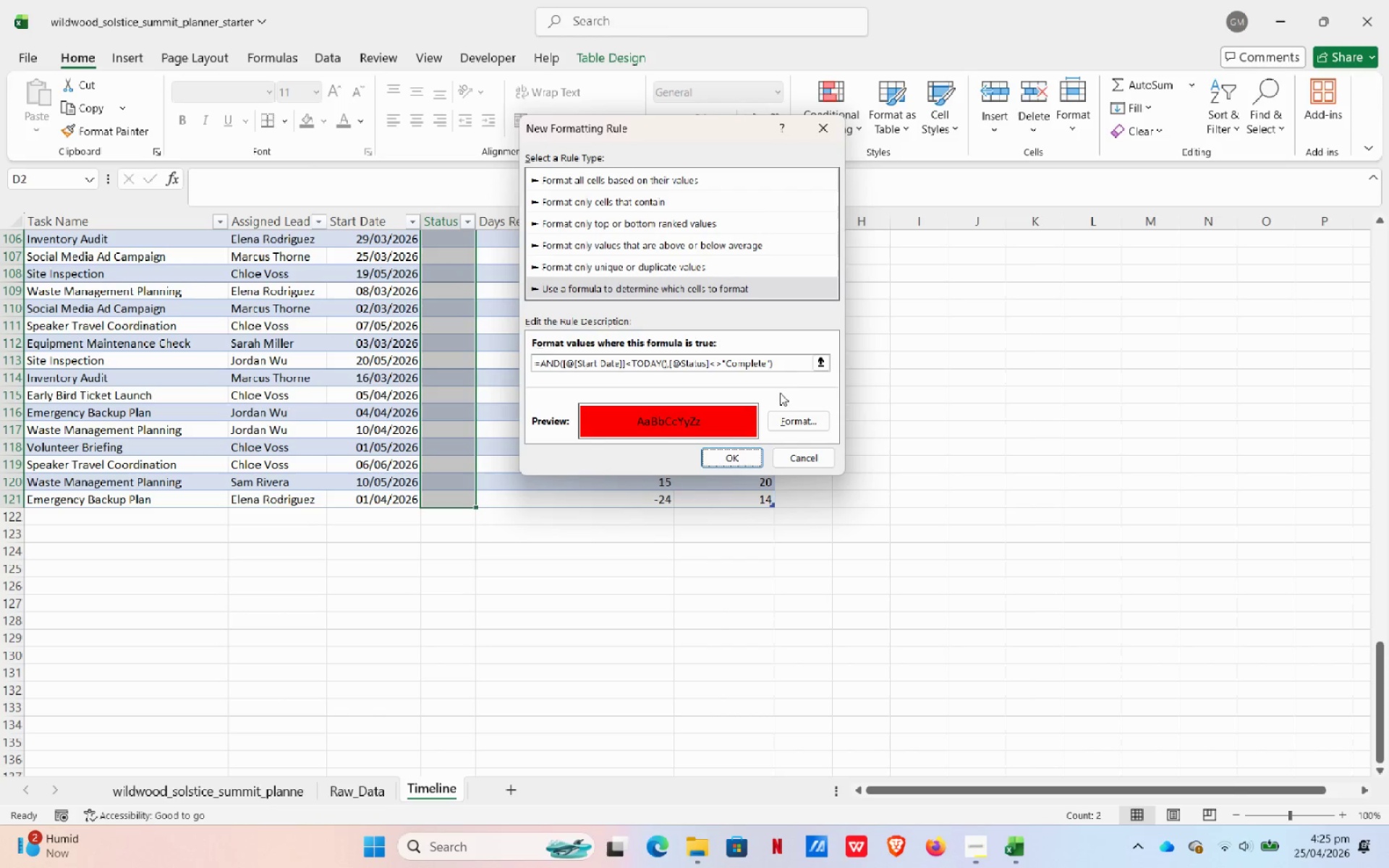 
left_click([561, 363])
 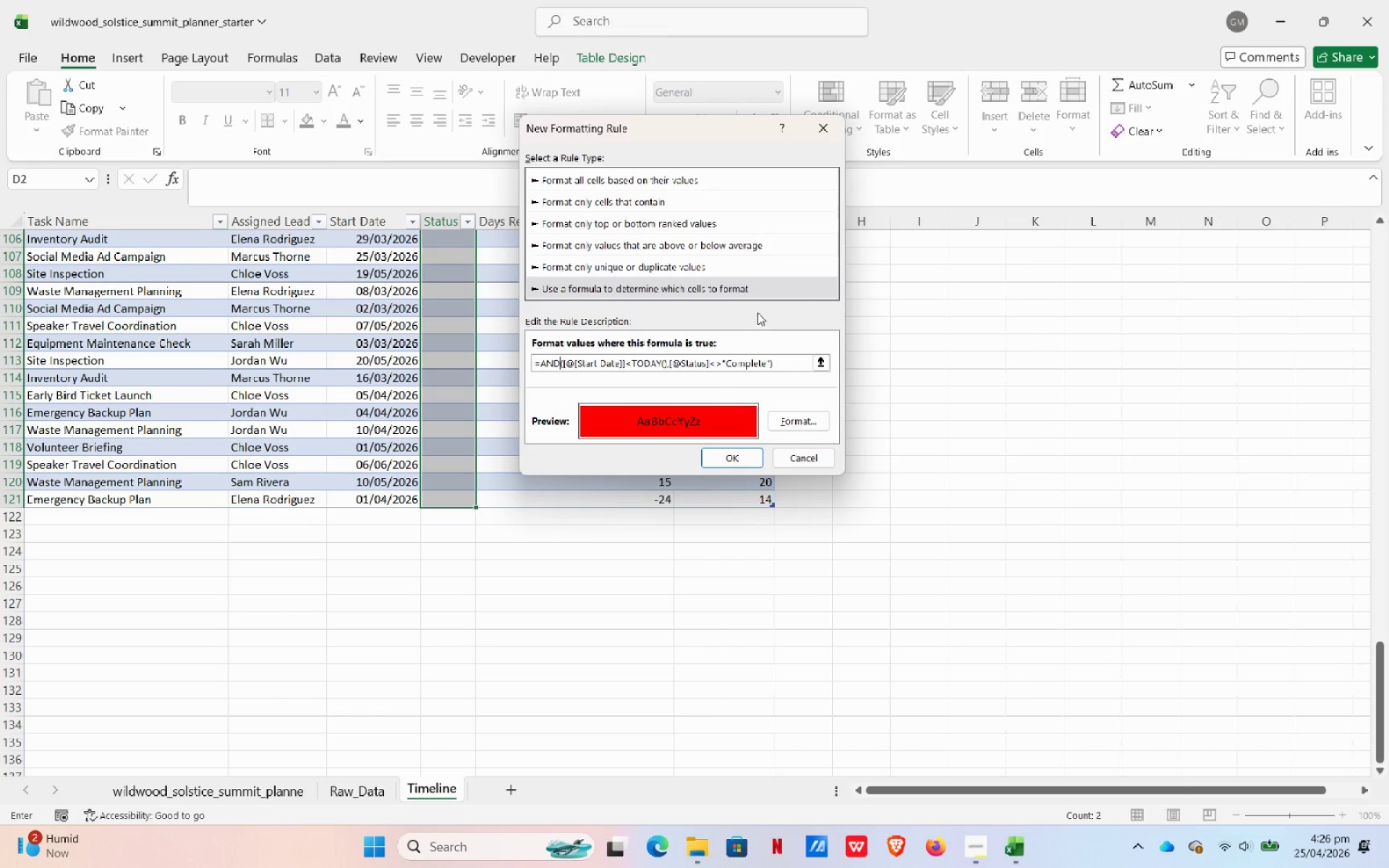 
wait(60.88)
 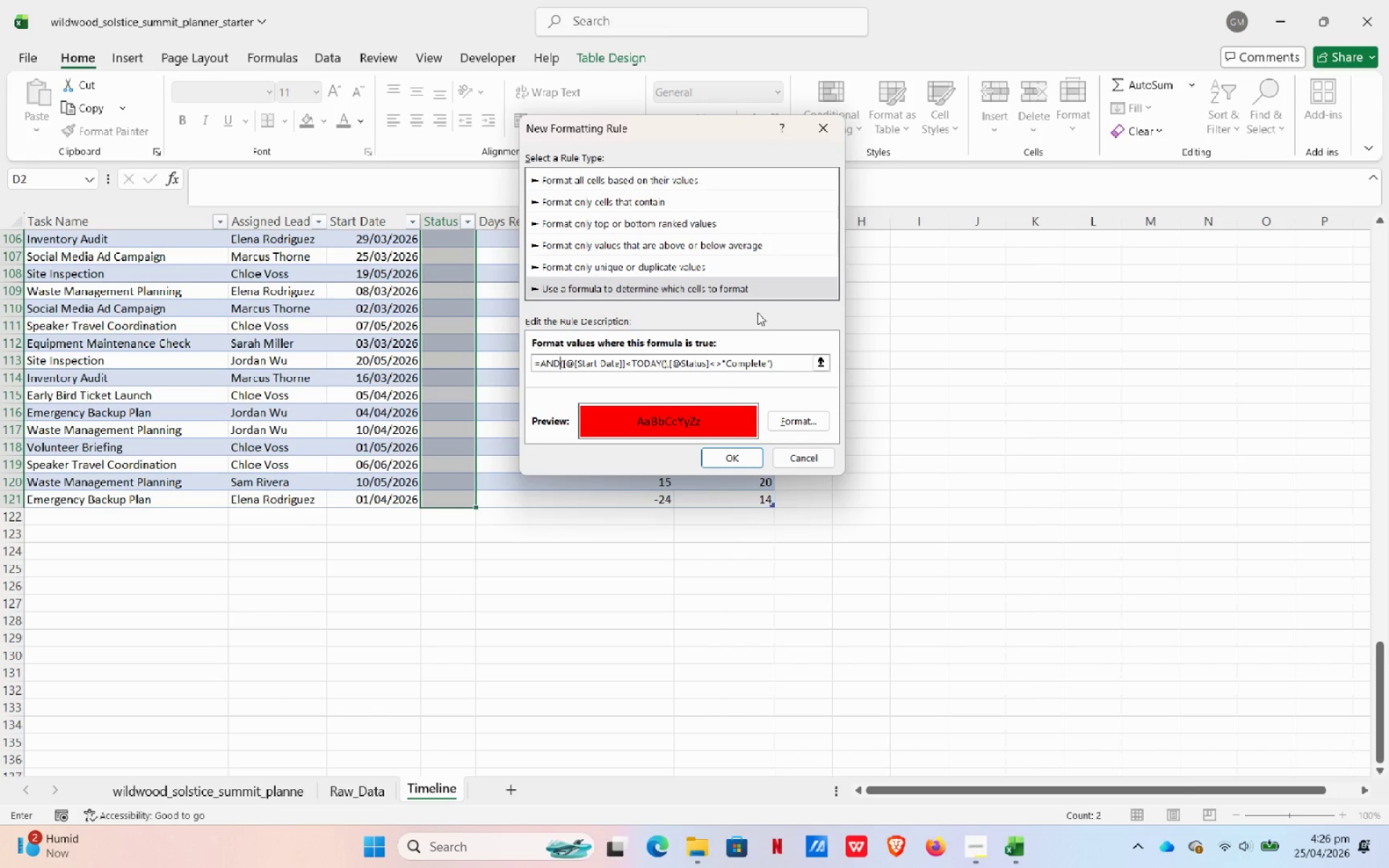 
left_click([731, 460])
 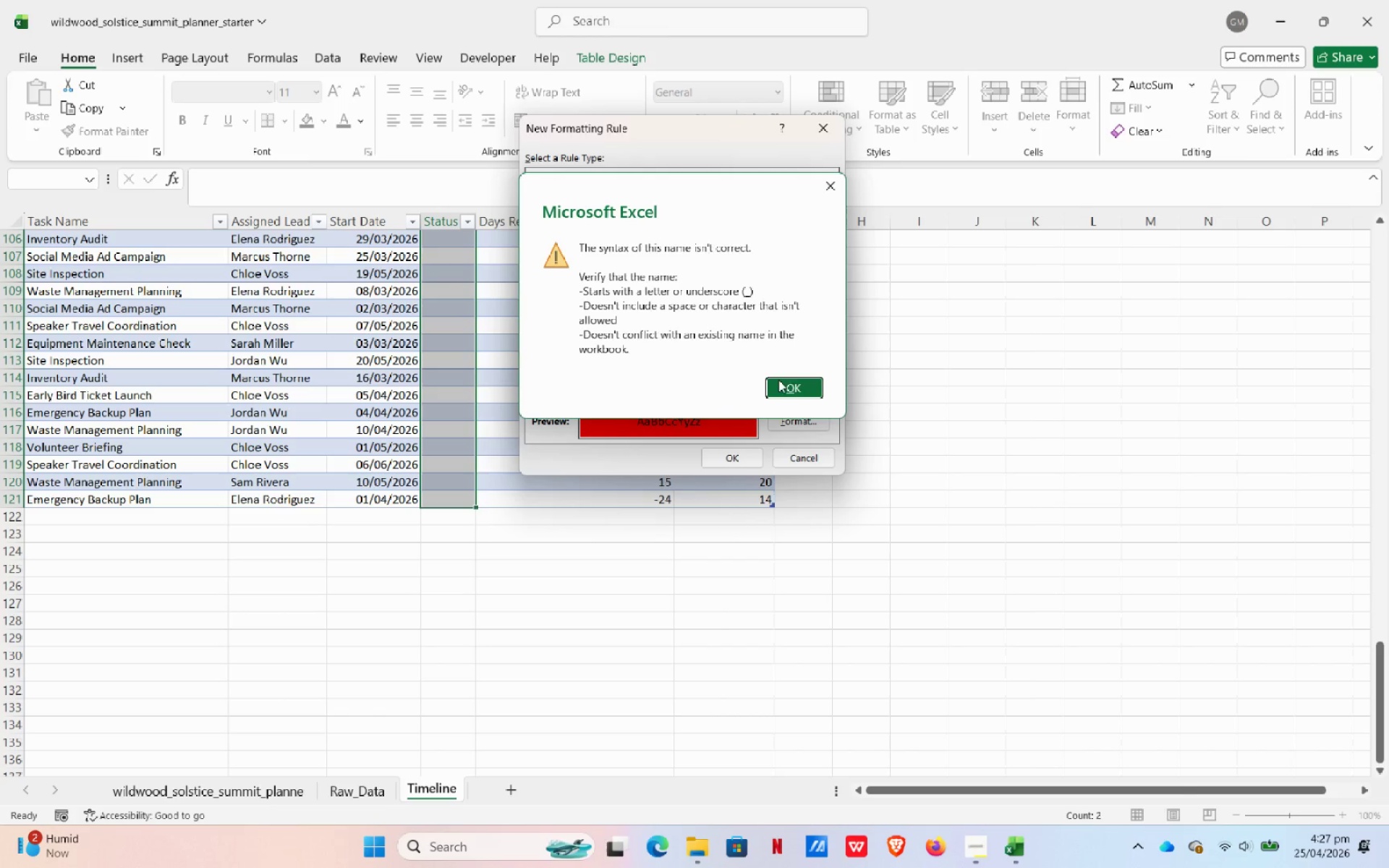 
left_click([791, 389])
 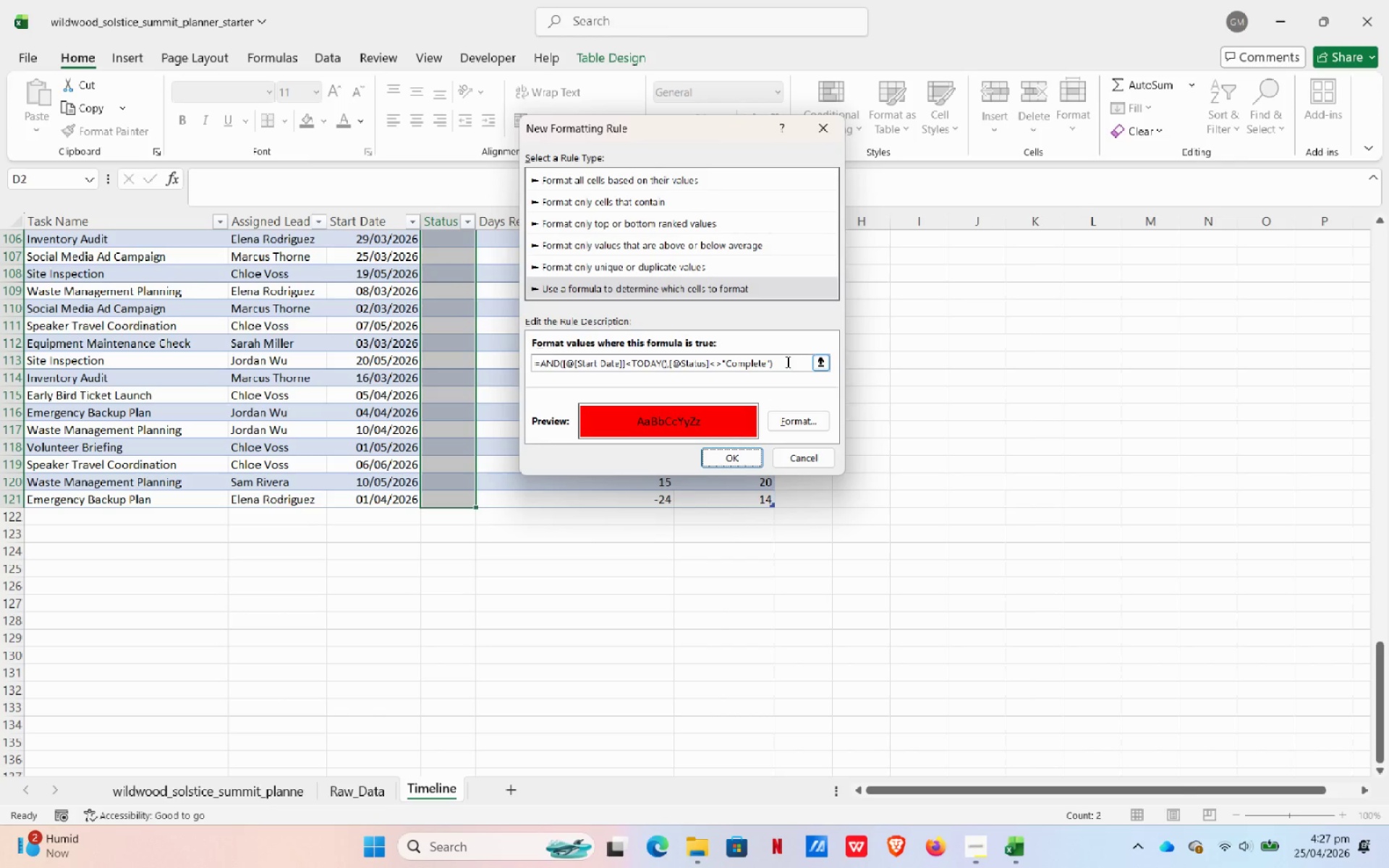 
left_click_drag(start_coordinate=[778, 357], to_coordinate=[461, 338])
 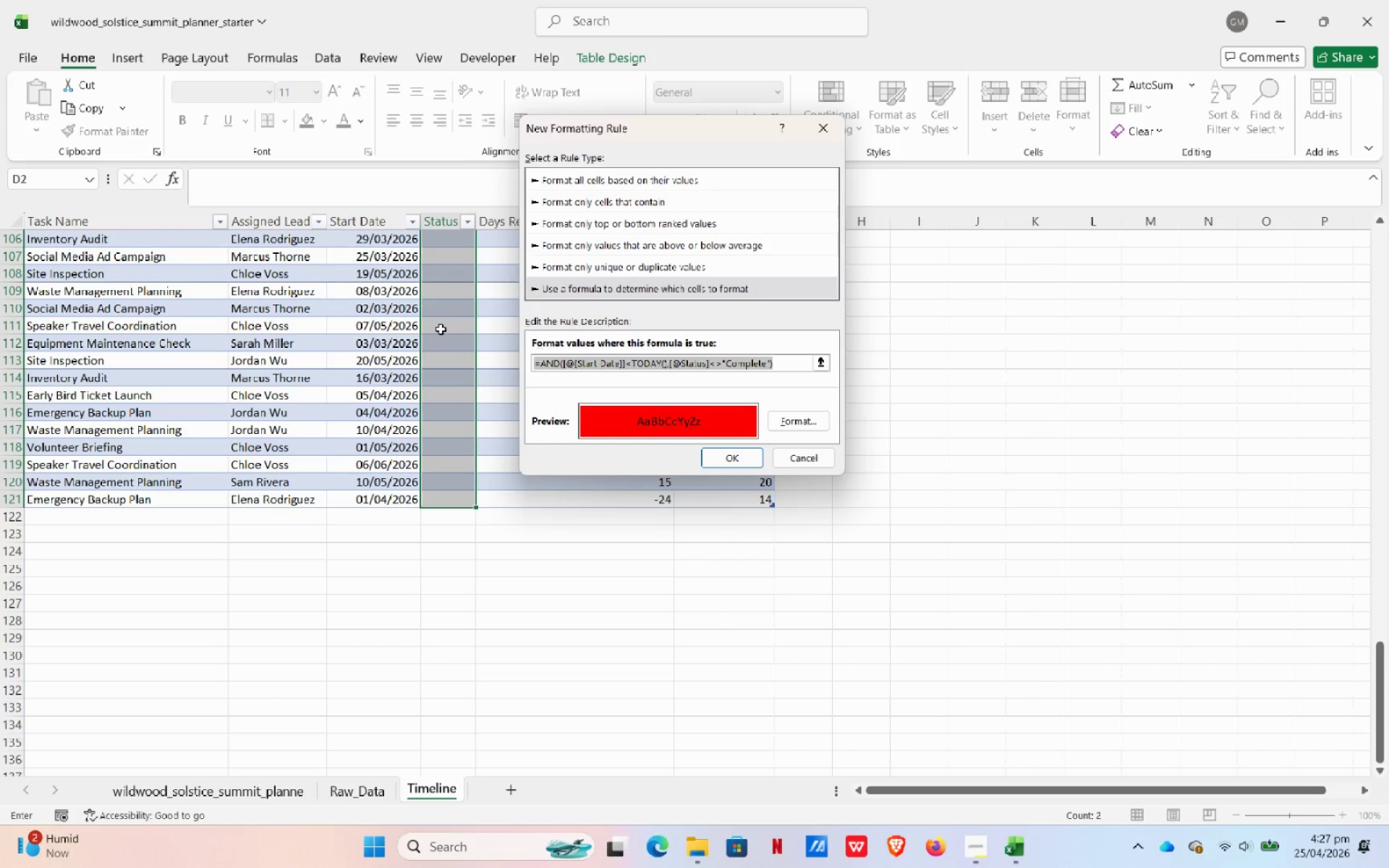 
type(=AND()
 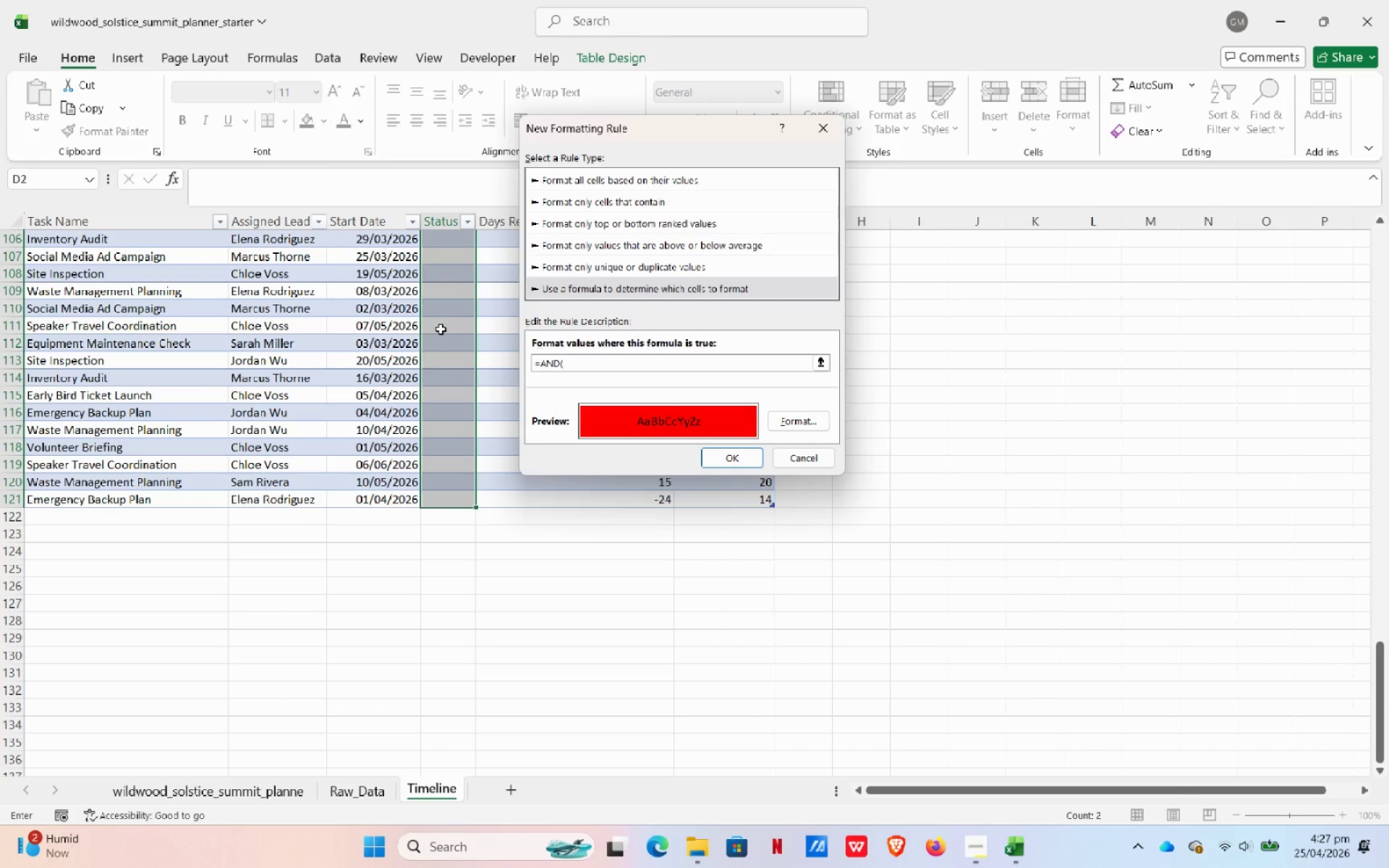 
scroll: coordinate [436, 321], scroll_direction: up, amount: 42.0
 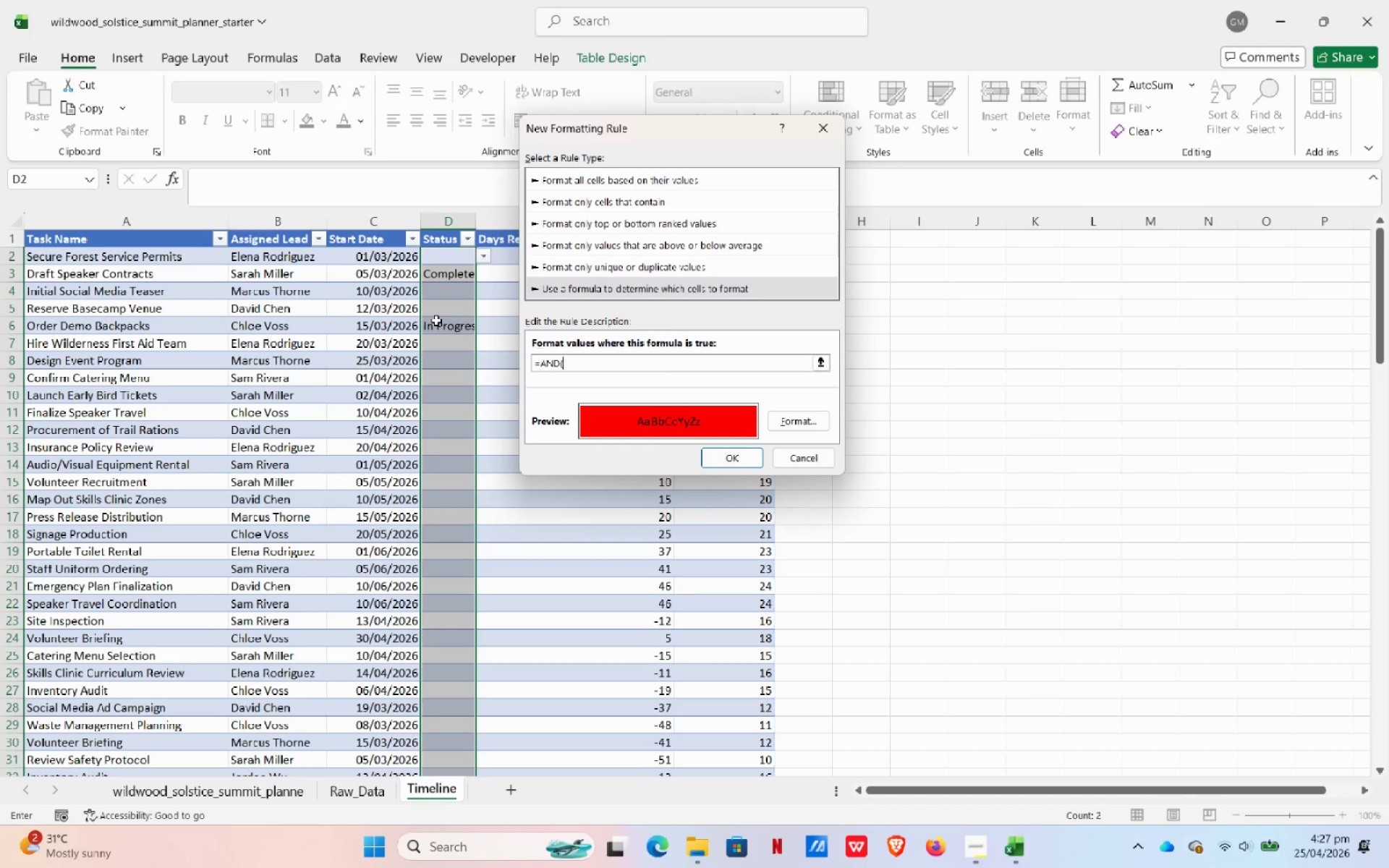 
hold_key(key=ShiftLeft, duration=1.11)
 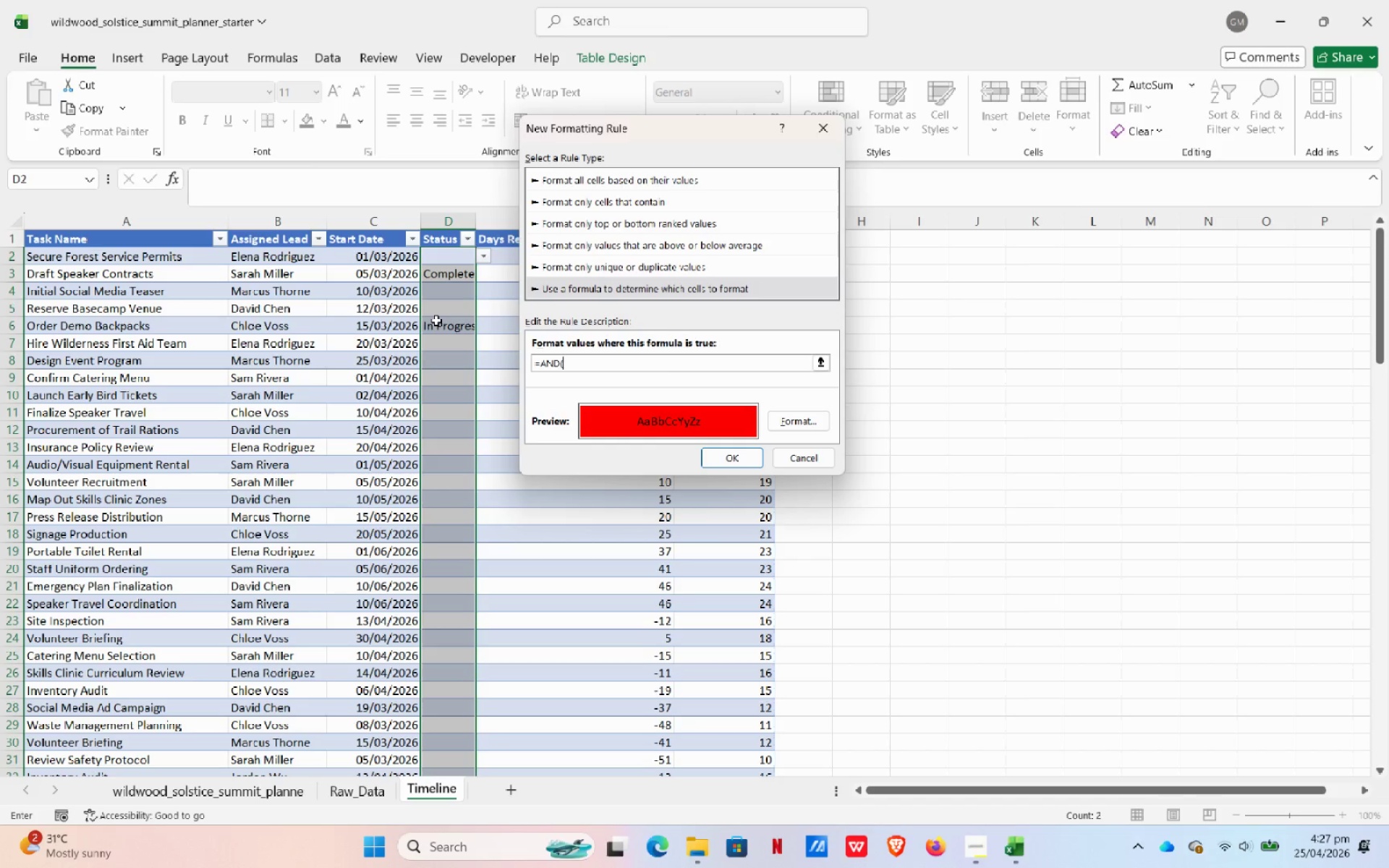 
type(C@)
 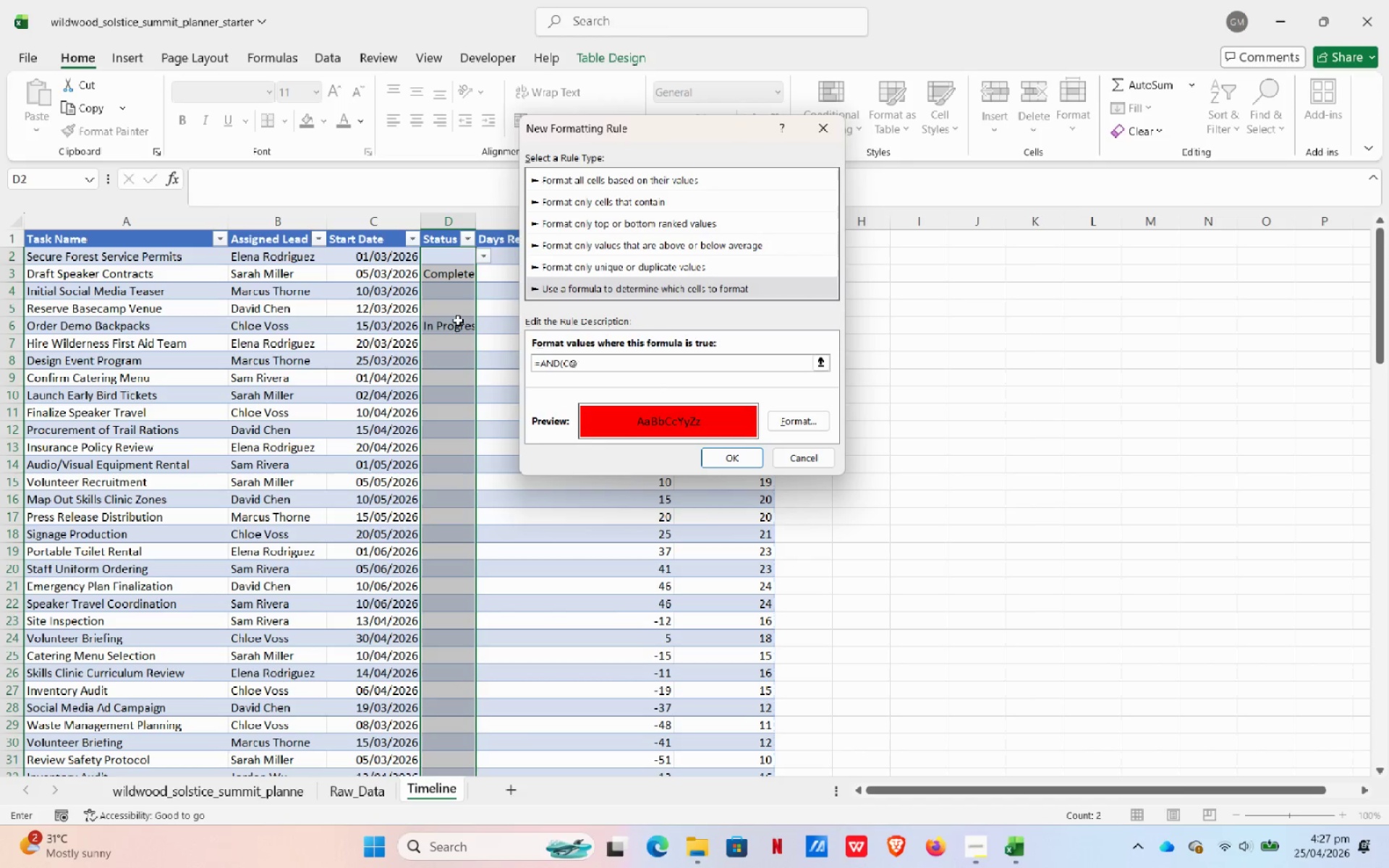 
key(Backspace)
 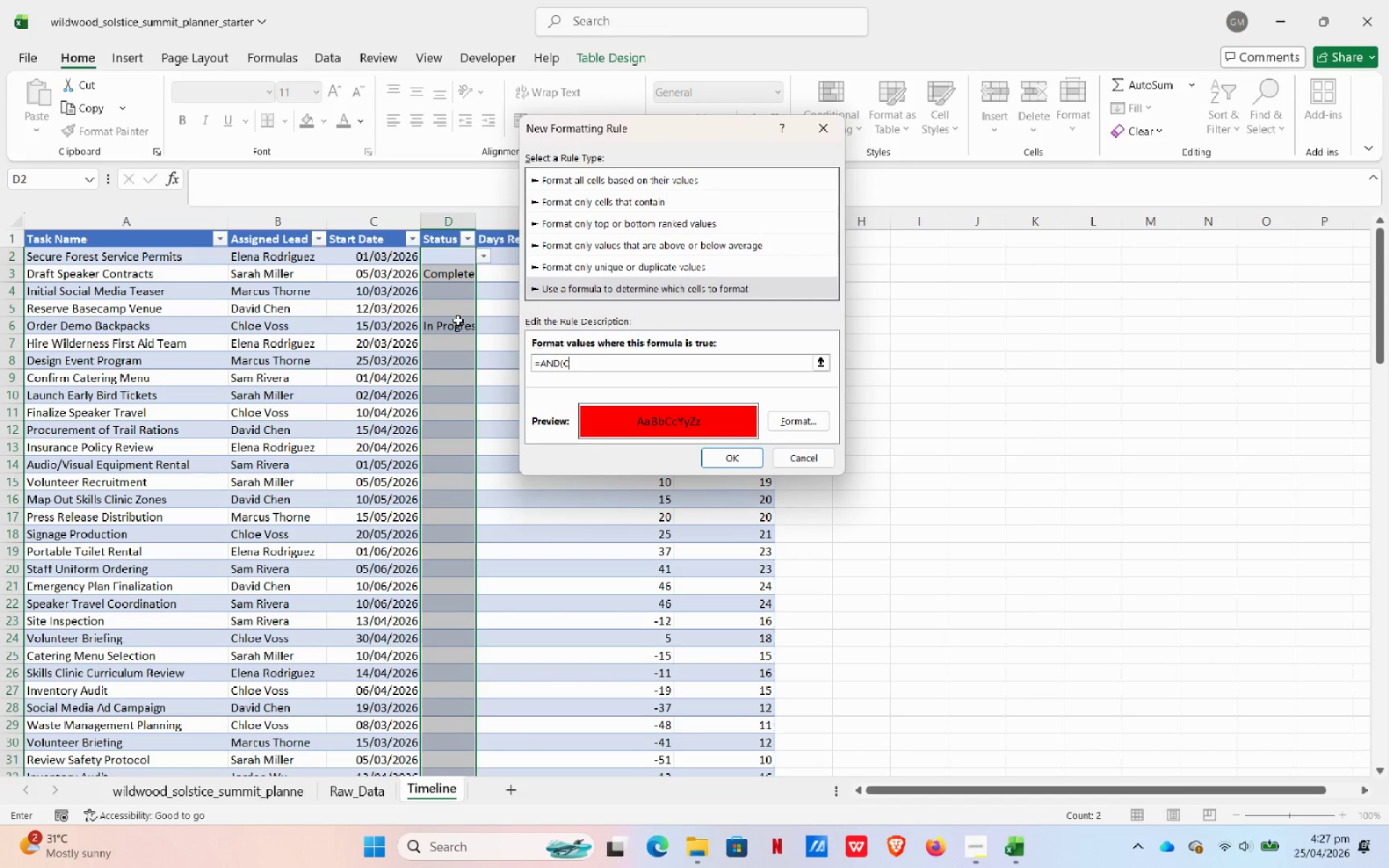 
key(2)
 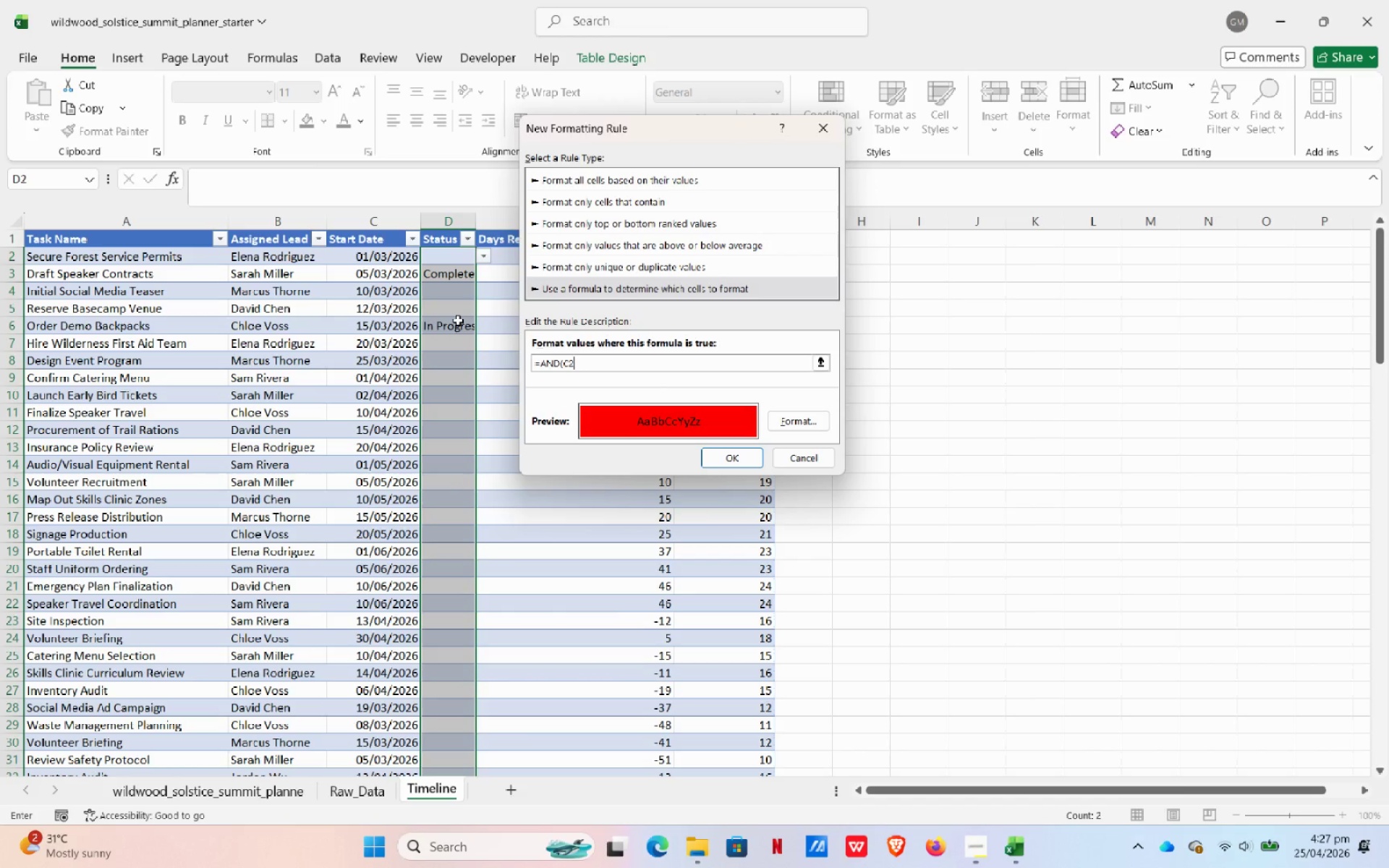 
type(,TODAY(),)
 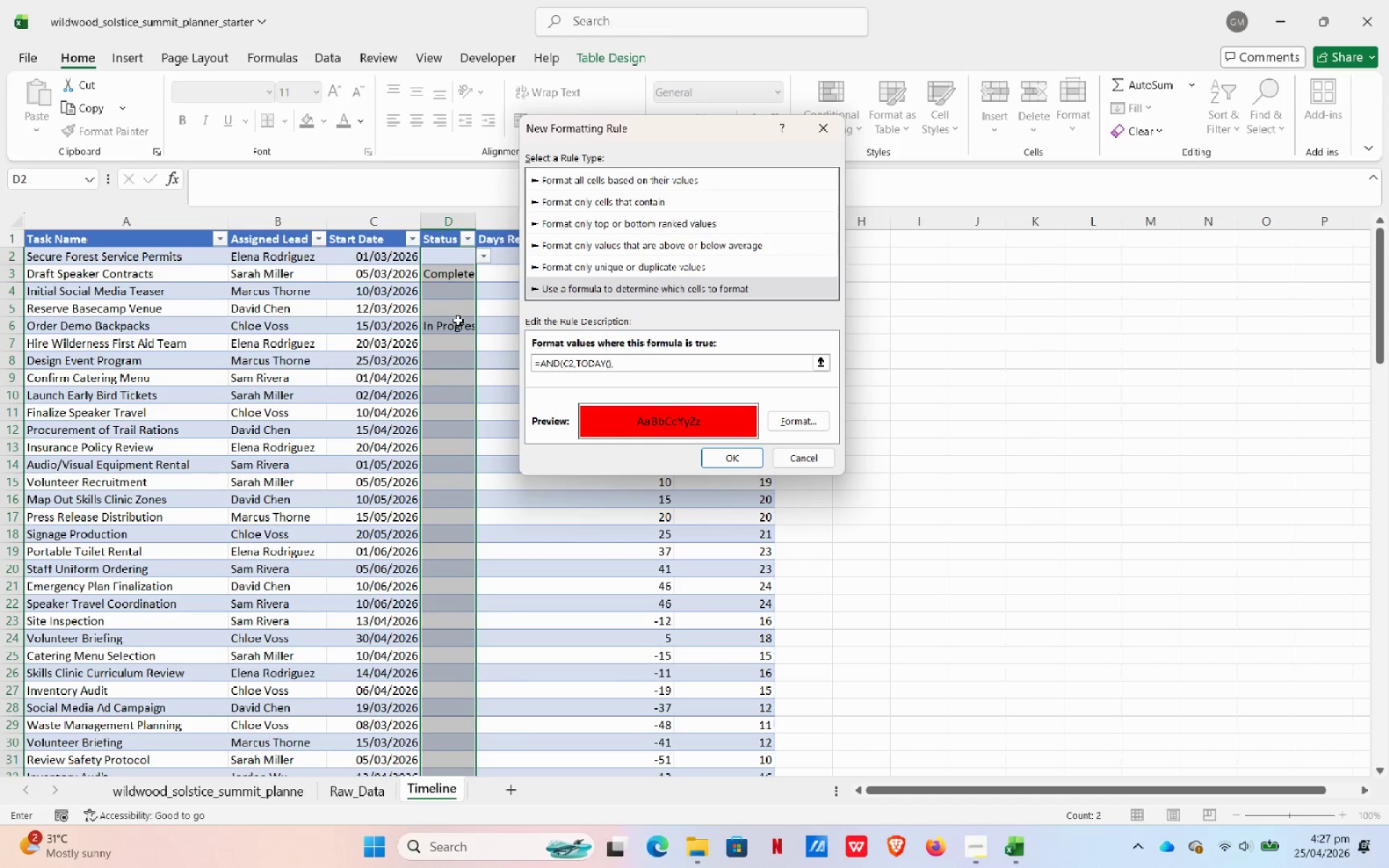 
type($D2)
 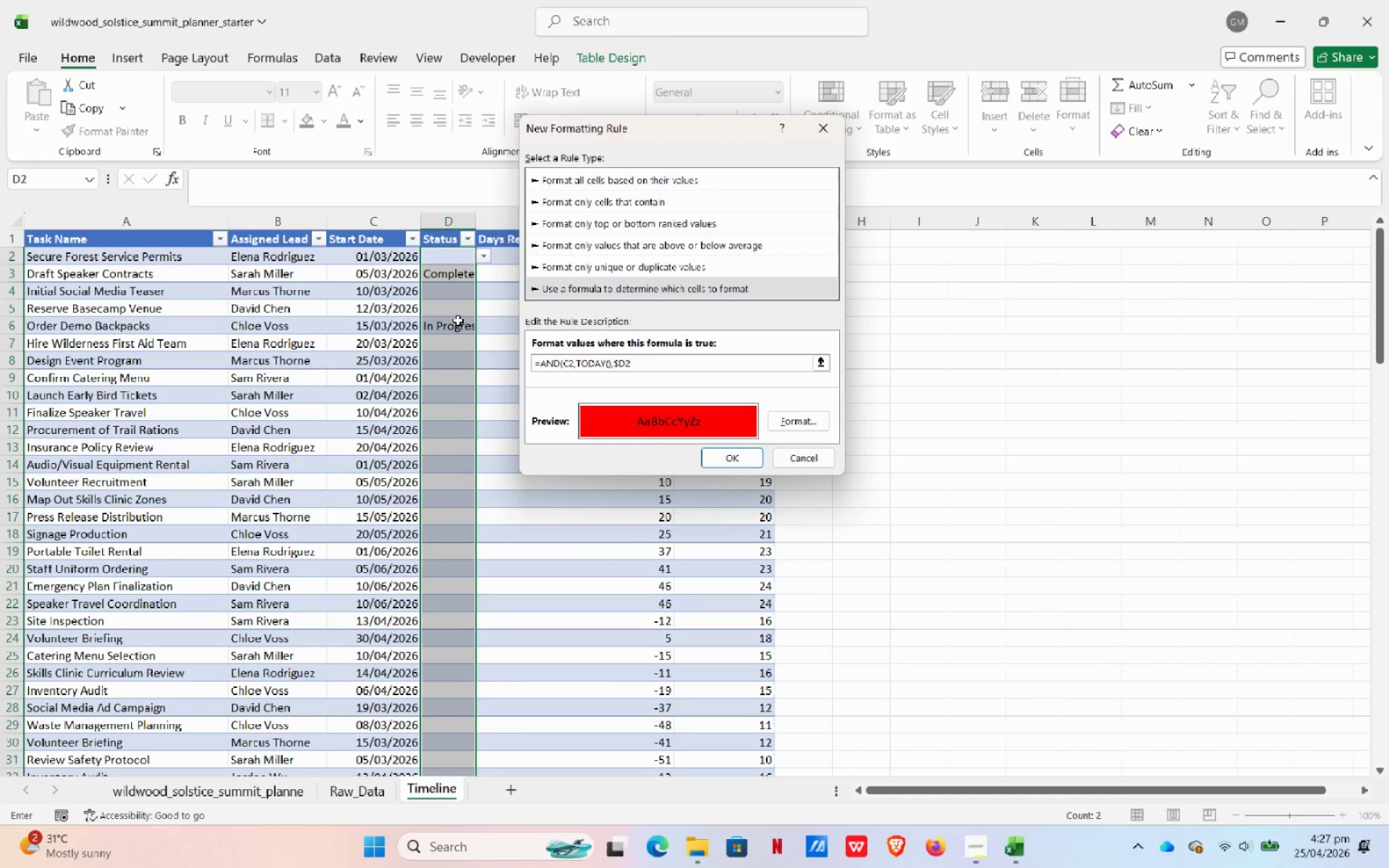 
type(<>"Complete"))
 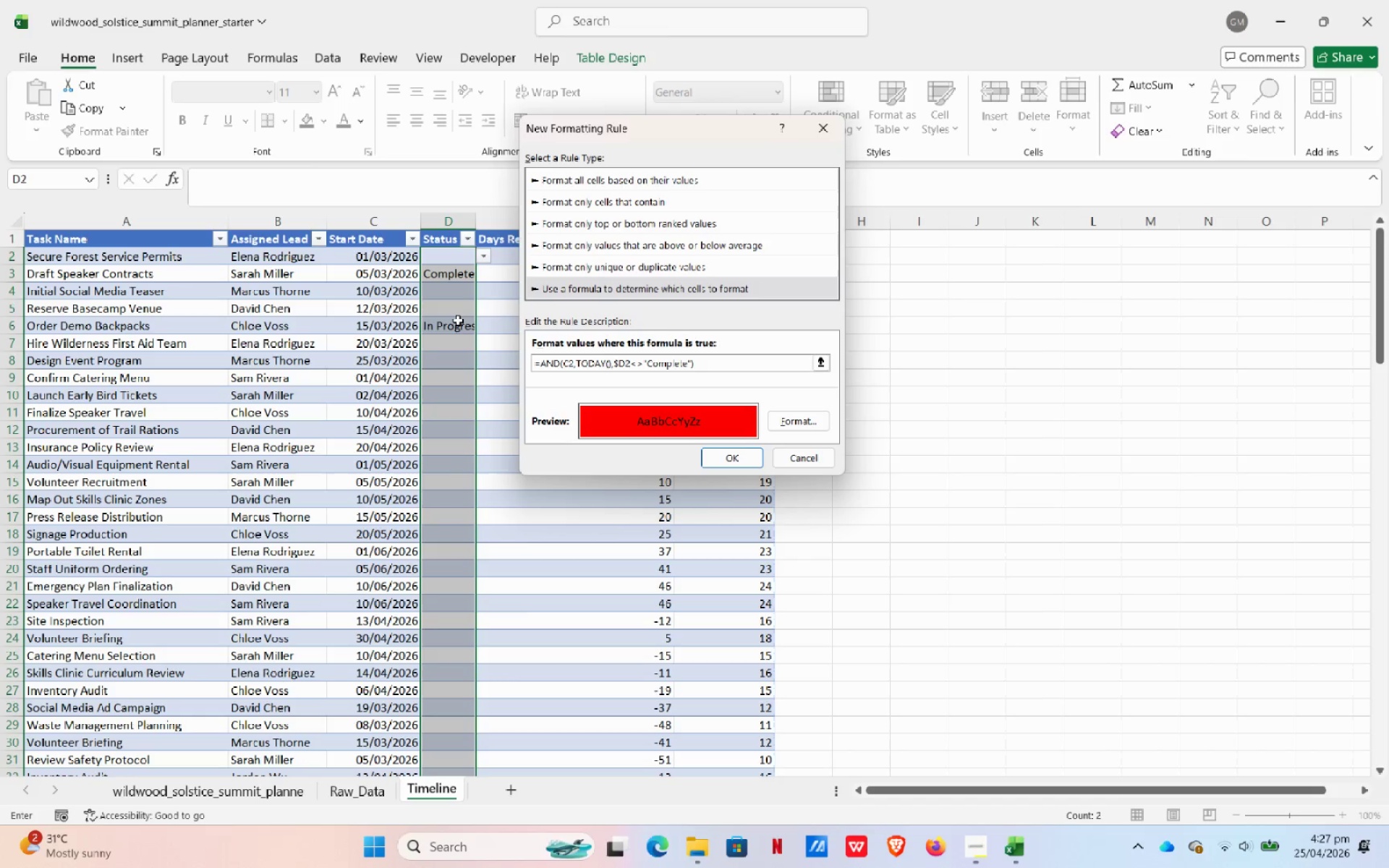 
wait(5.06)
 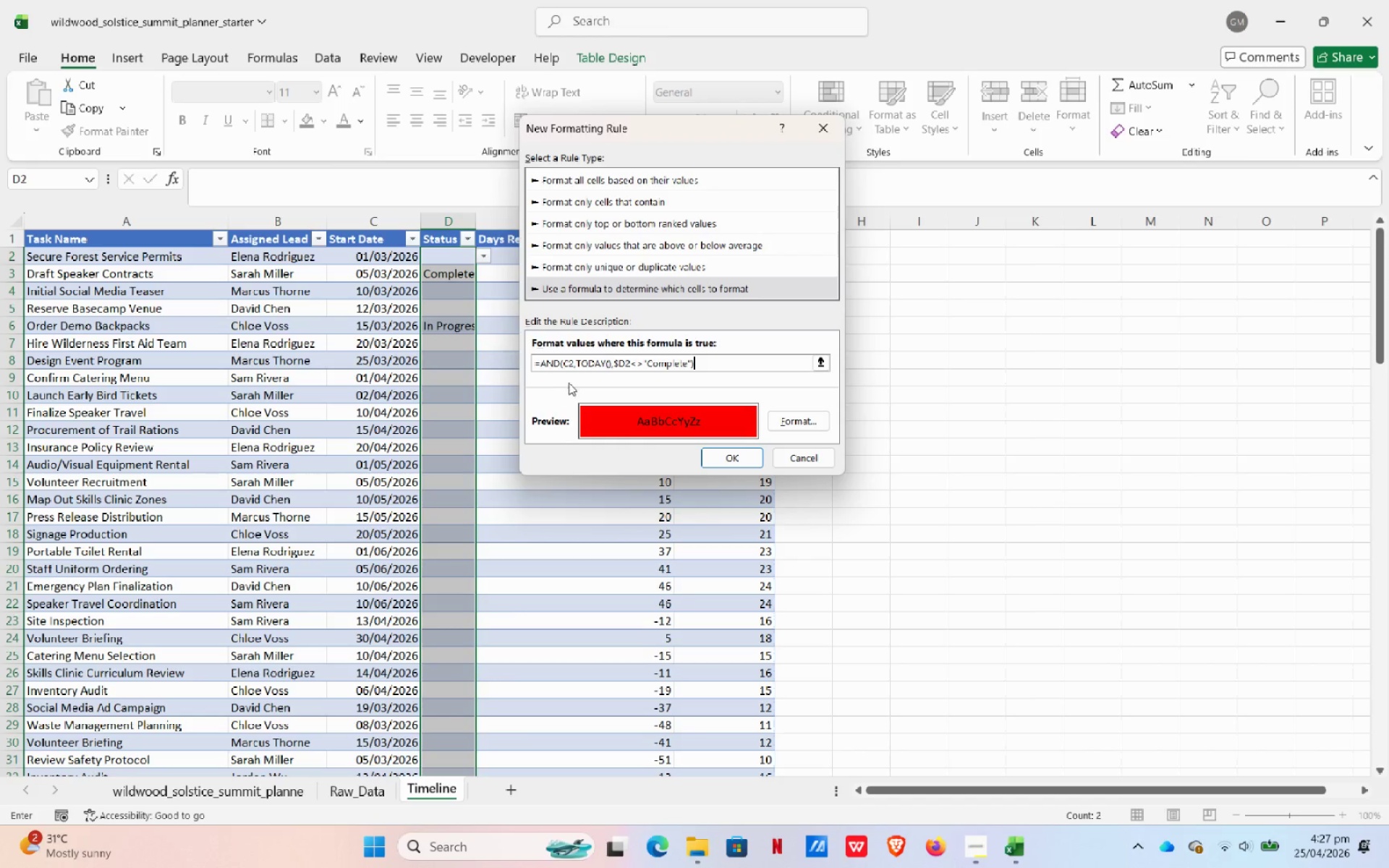 
left_click([749, 457])
 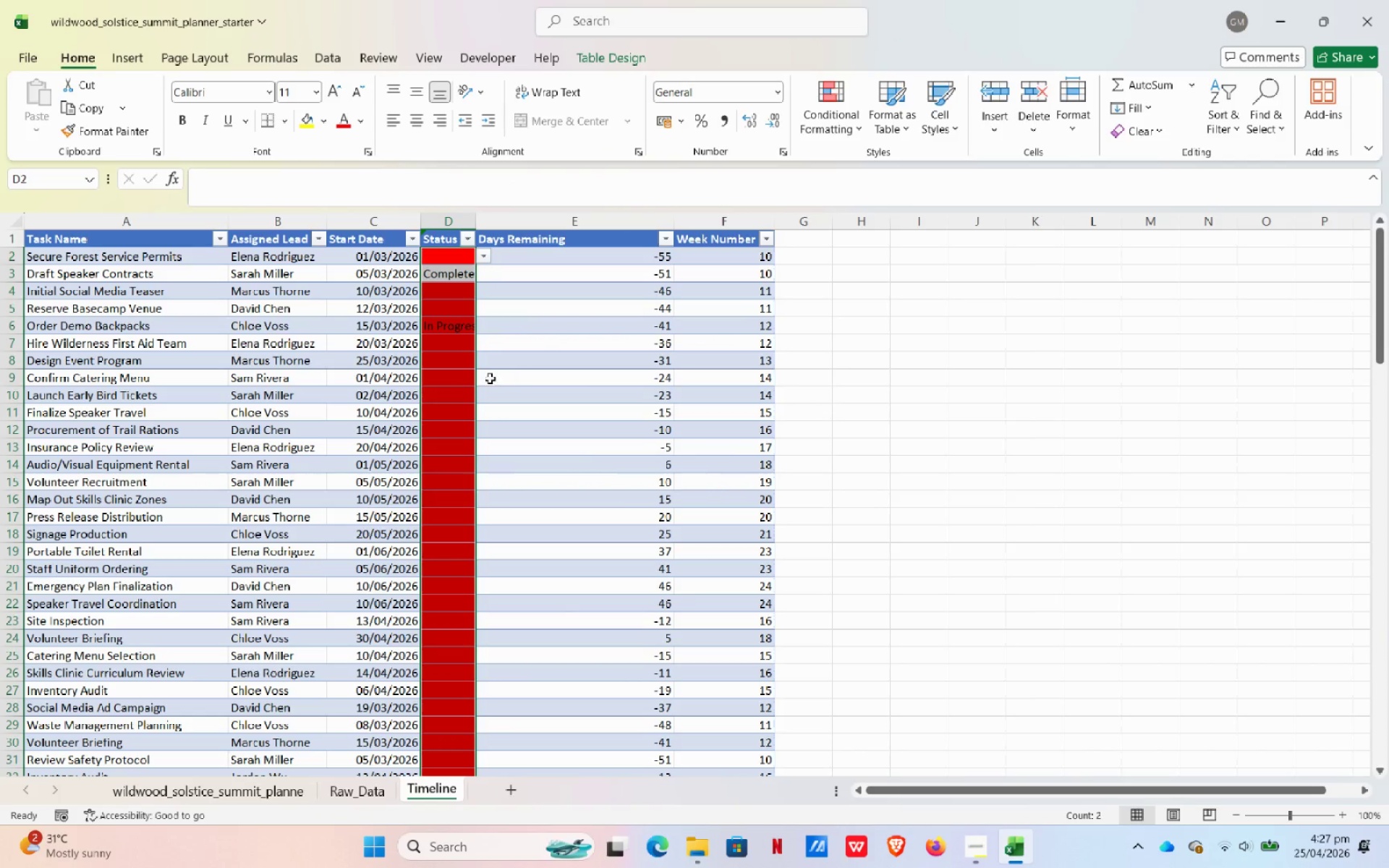 
left_click([454, 302])
 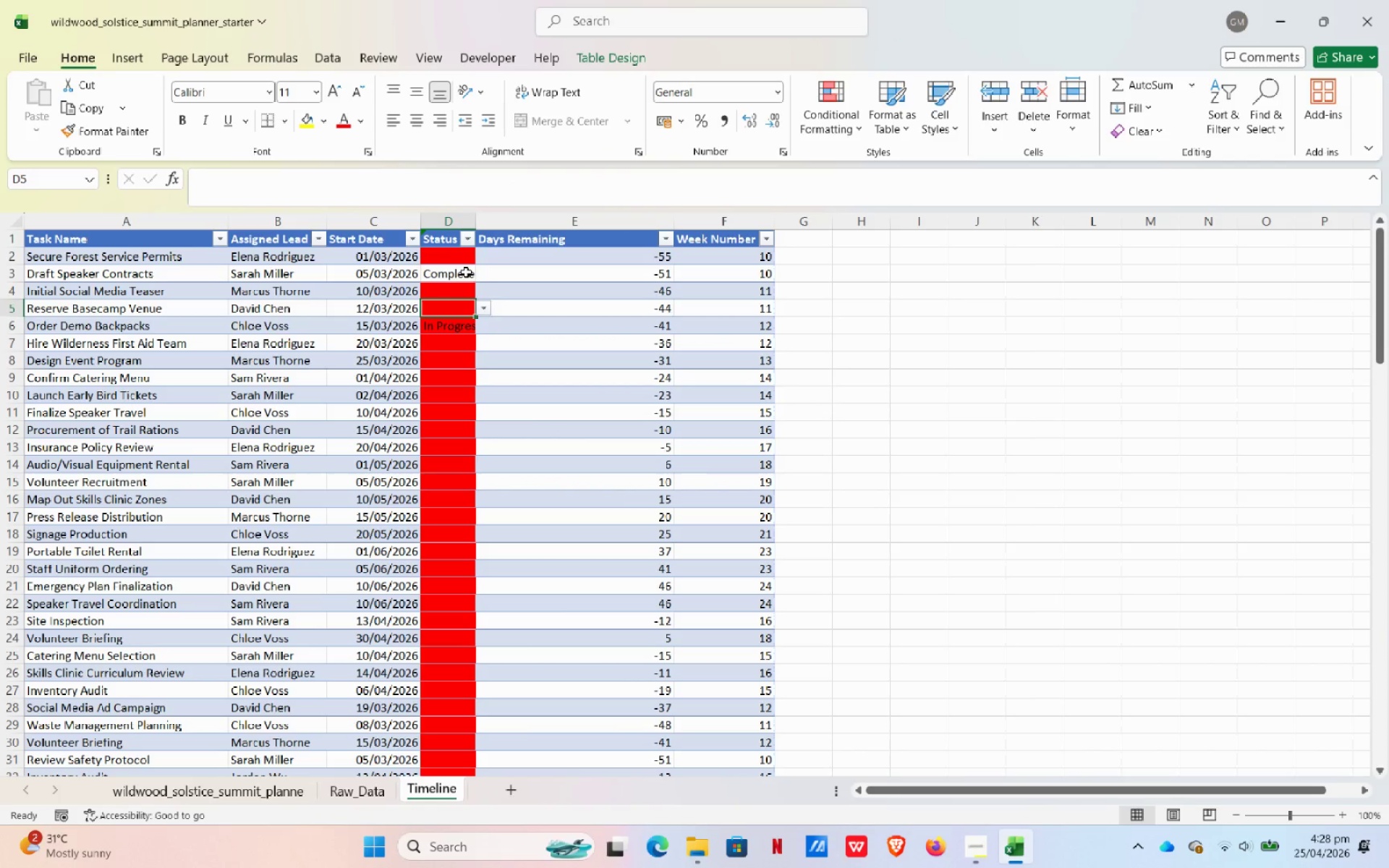 
left_click([461, 267])
 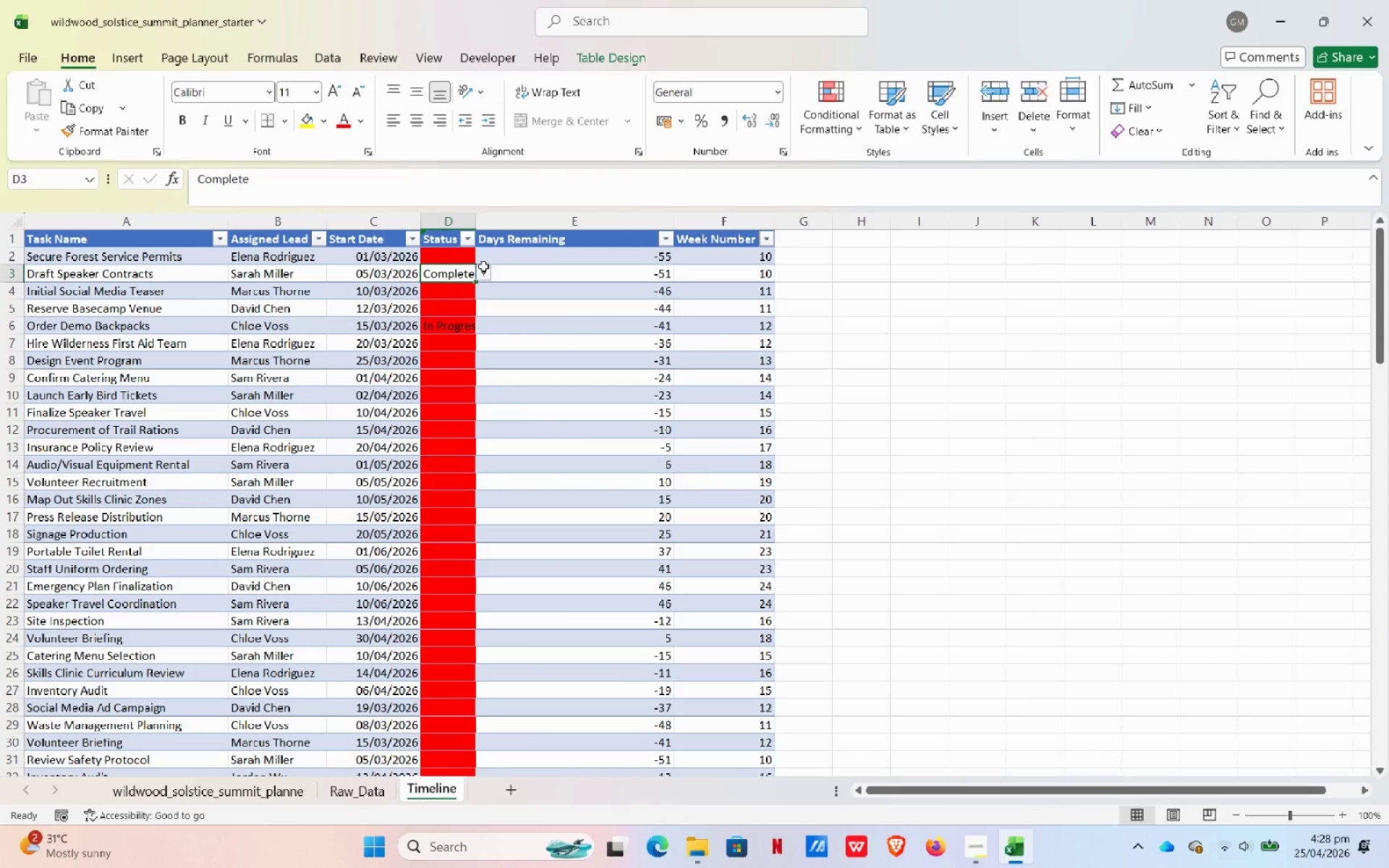 
left_click([486, 273])
 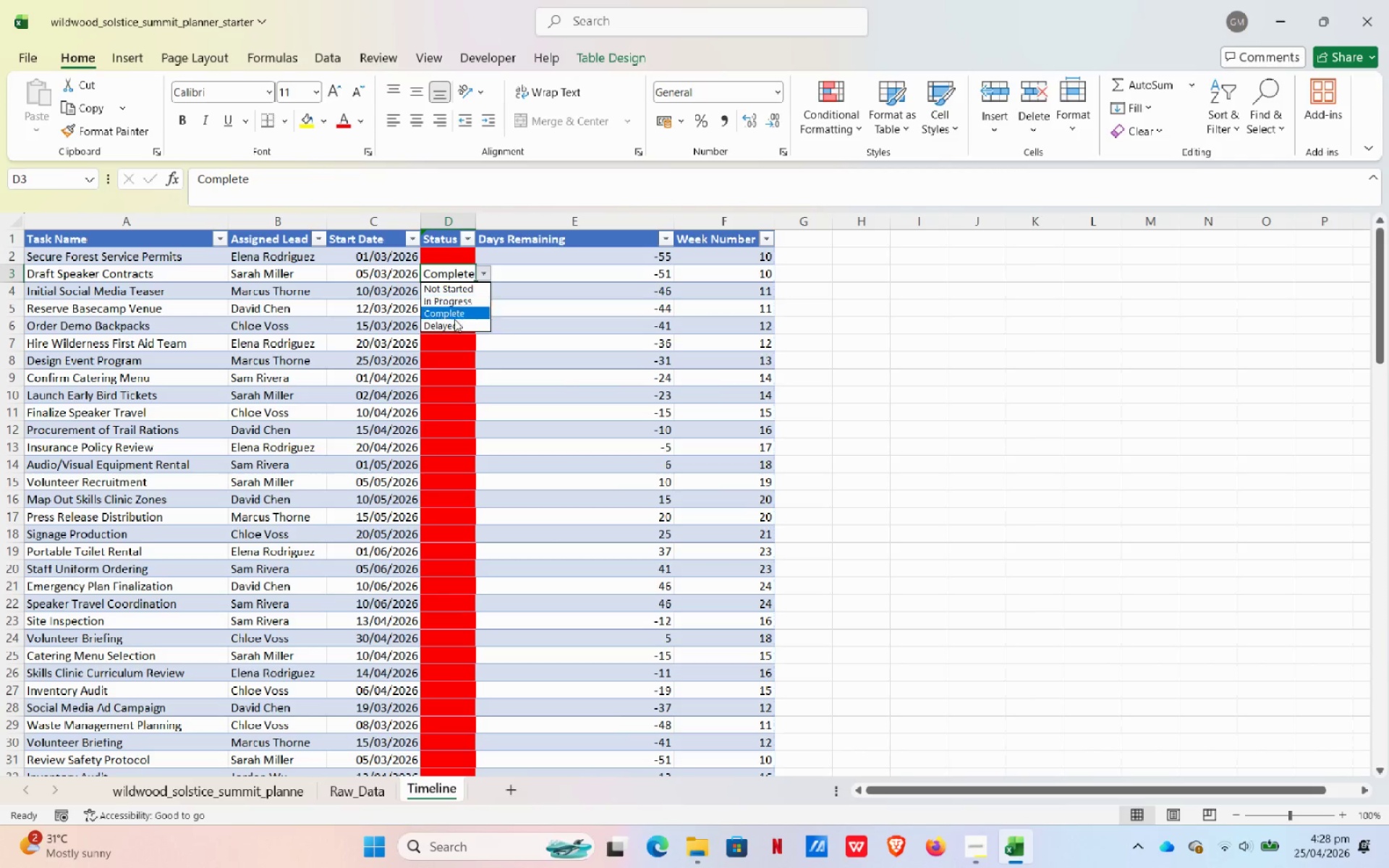 
left_click([453, 323])
 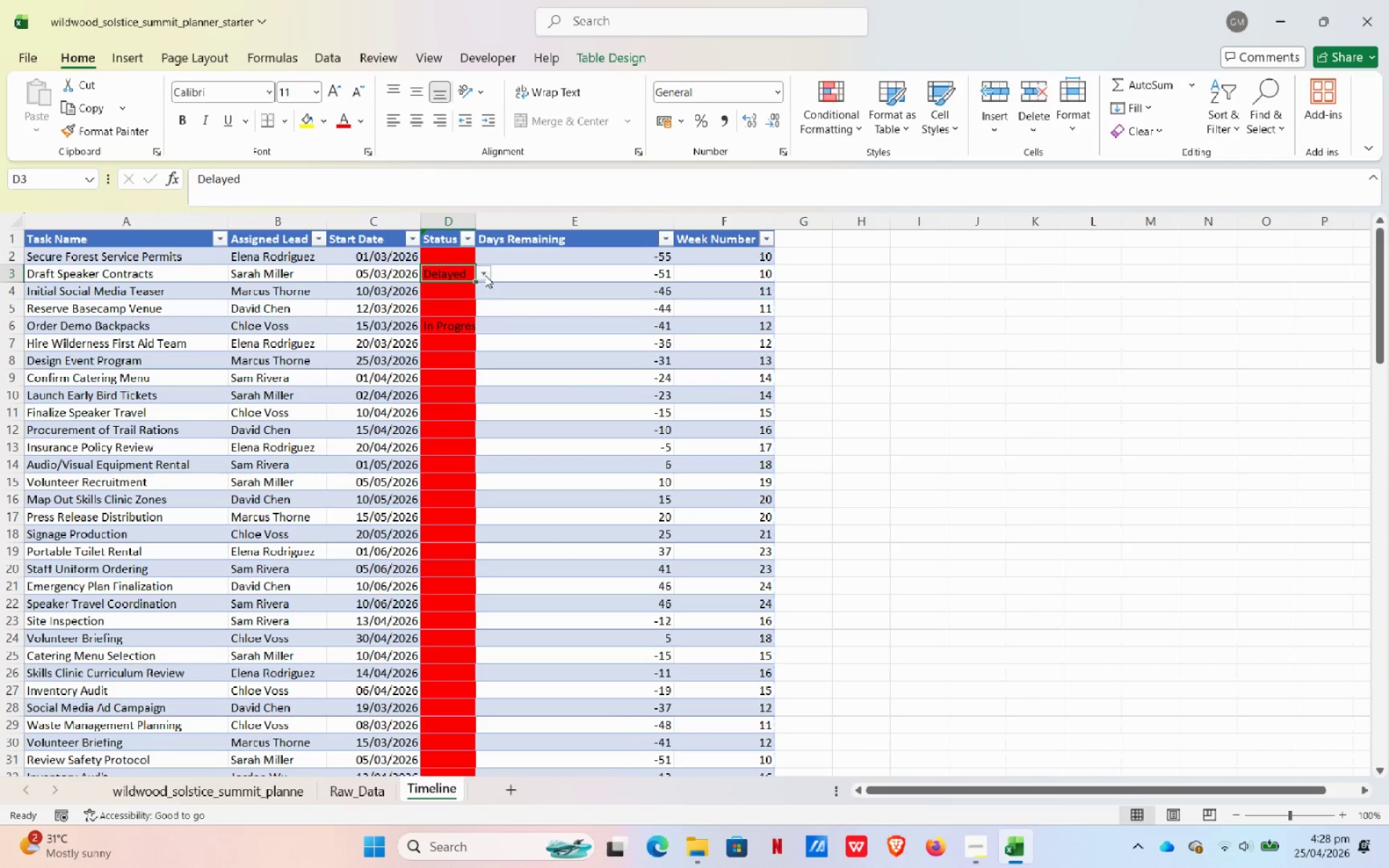 
left_click([485, 275])
 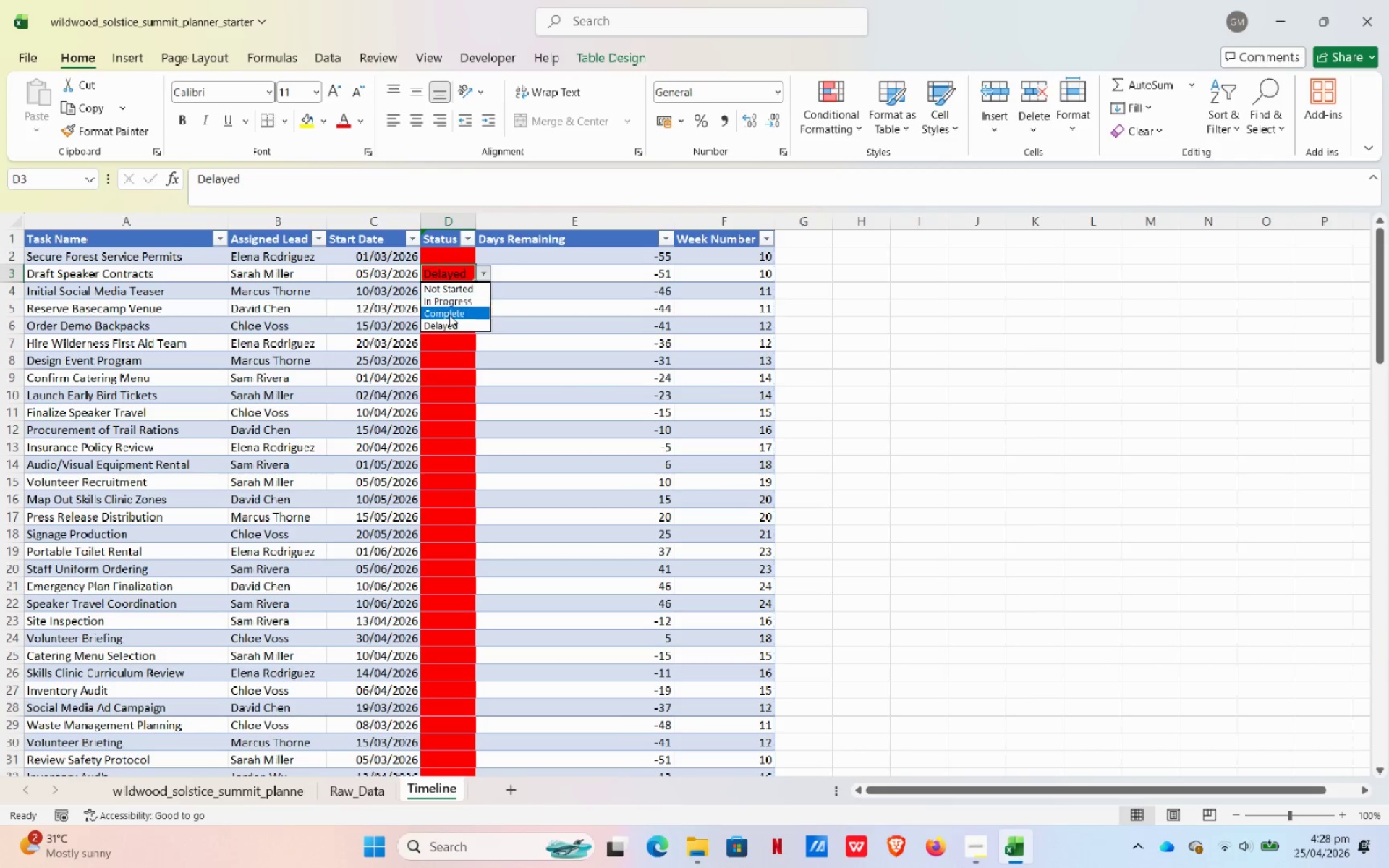 
left_click([449, 315])
 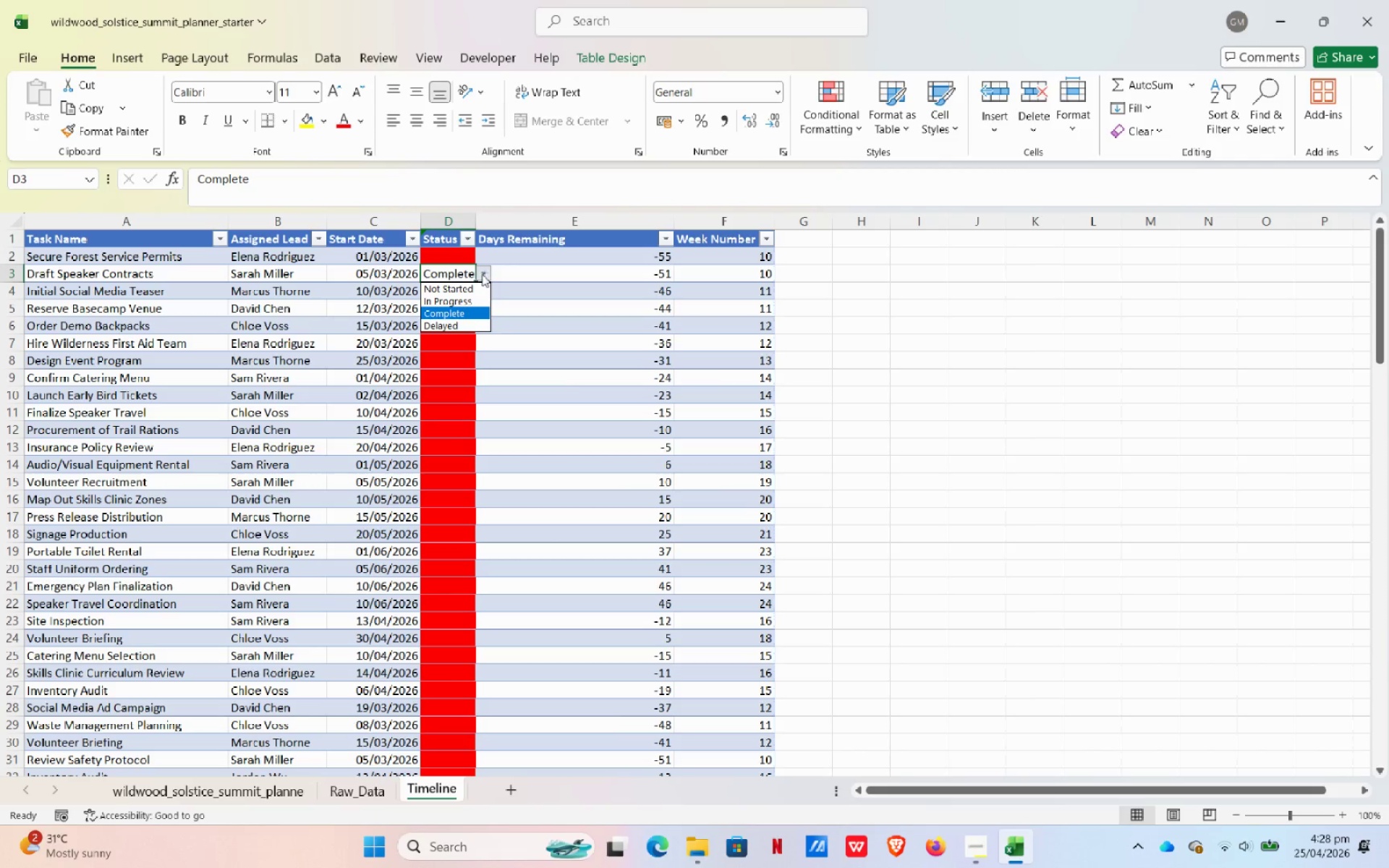 
double_click([458, 285])
 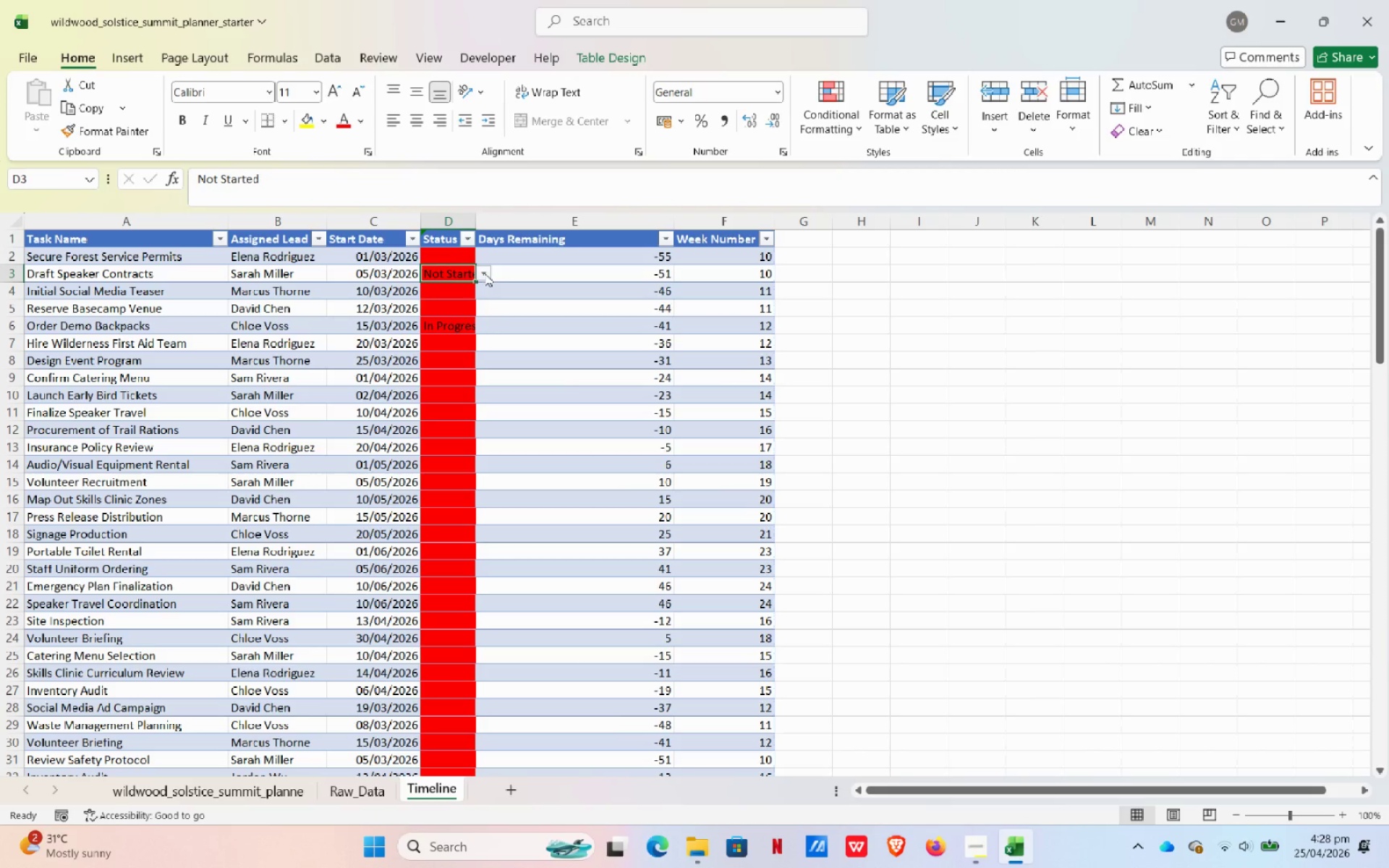 
left_click([485, 273])
 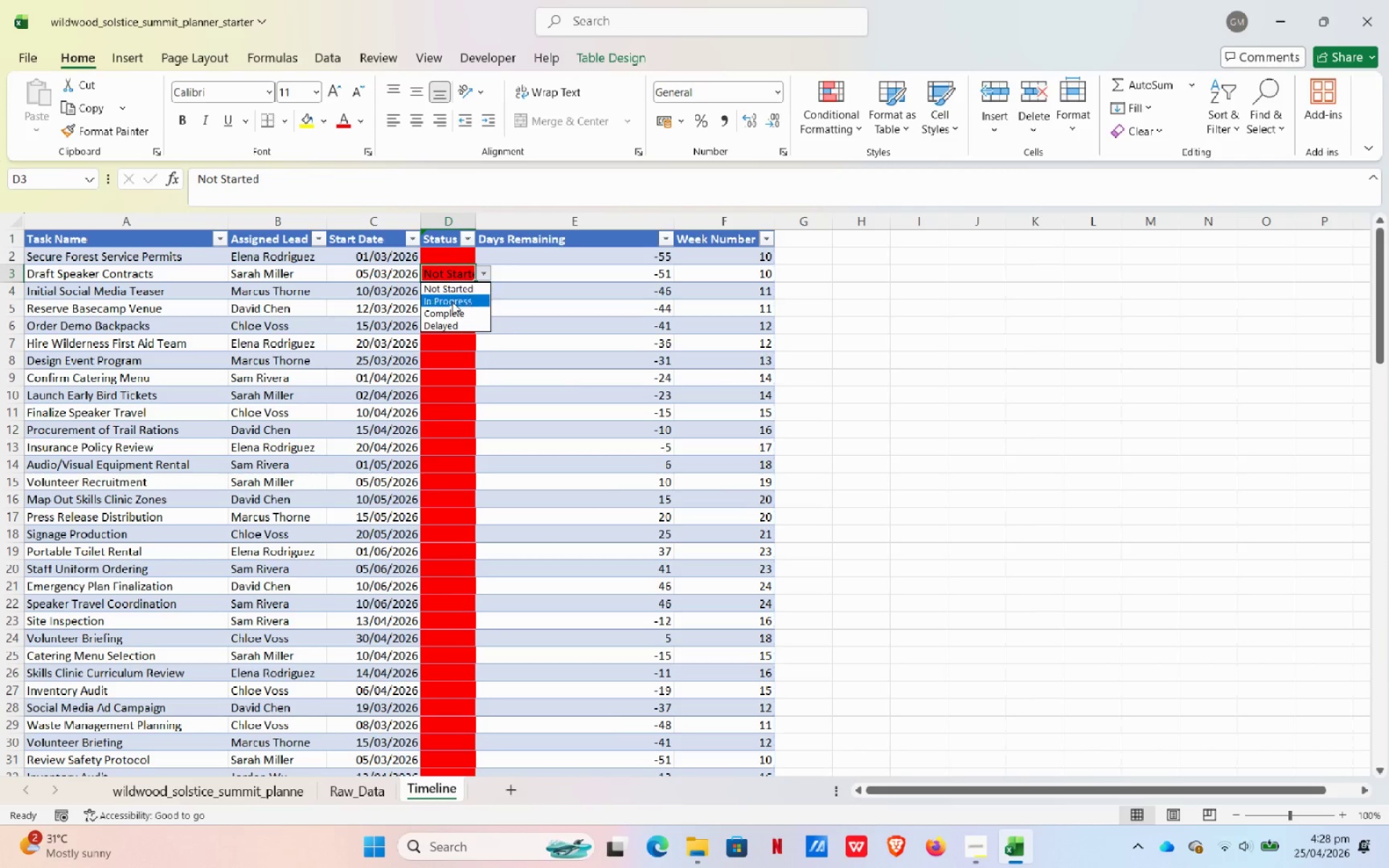 
left_click([452, 302])
 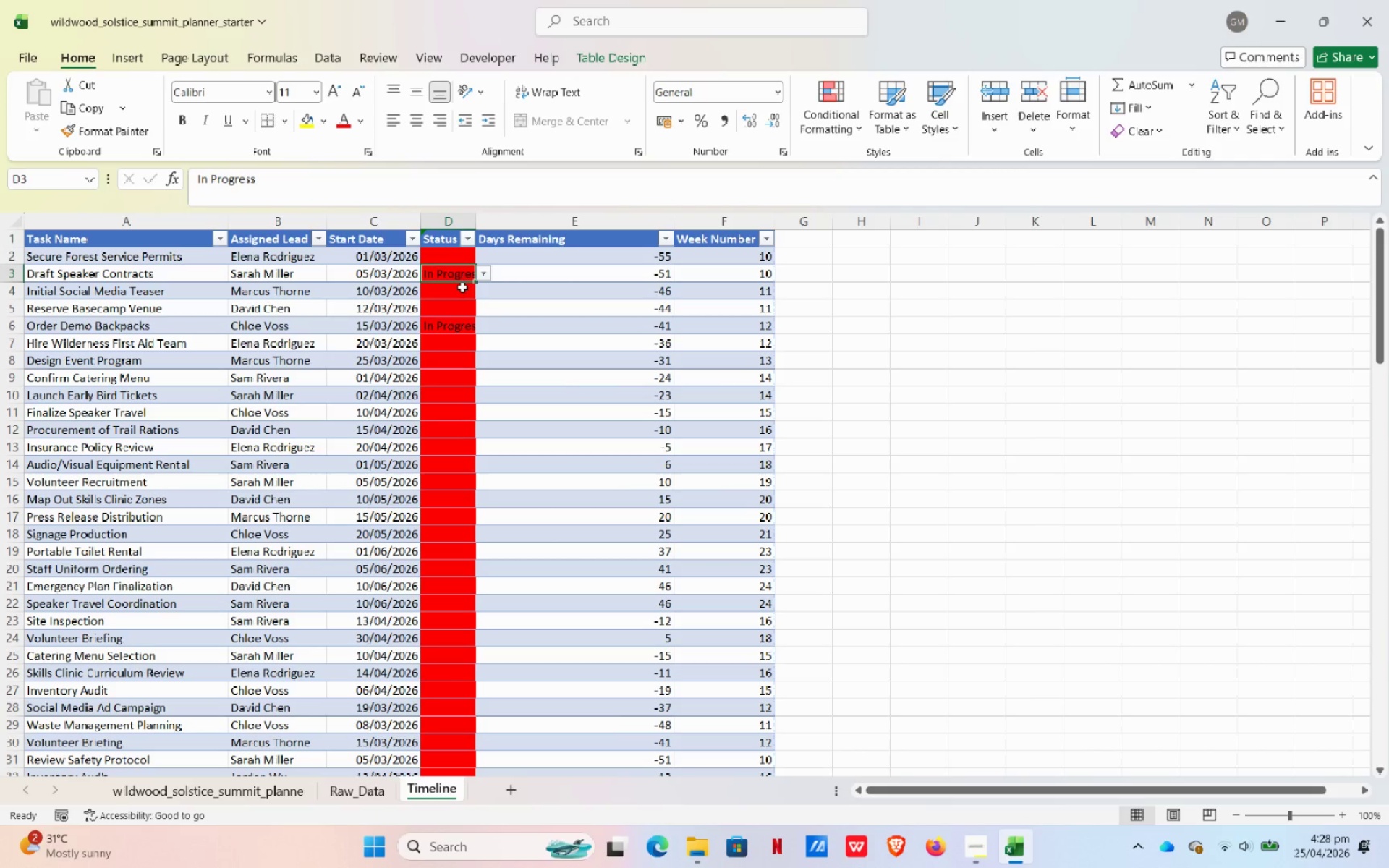 
left_click([481, 275])
 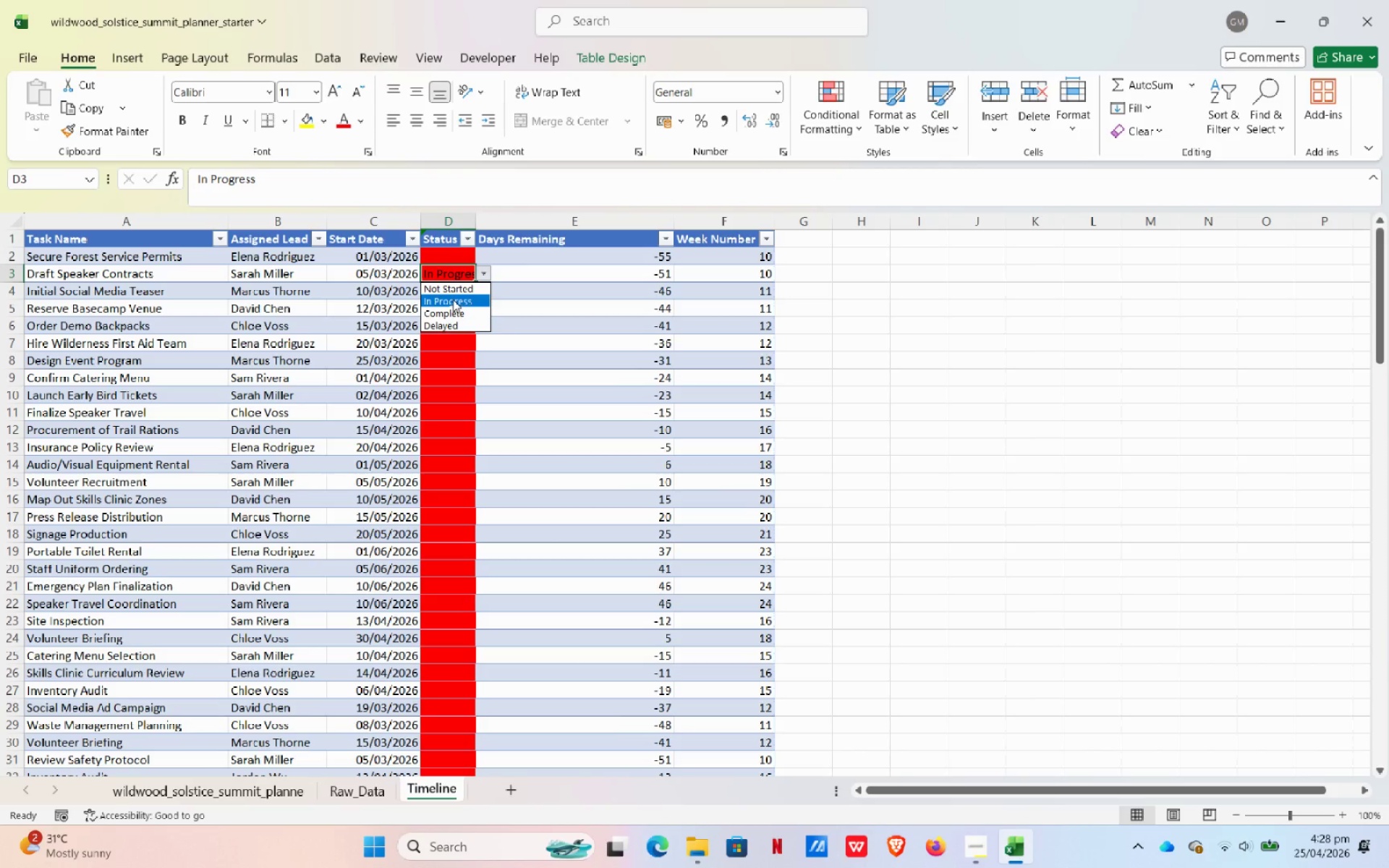 
left_click([453, 299])
 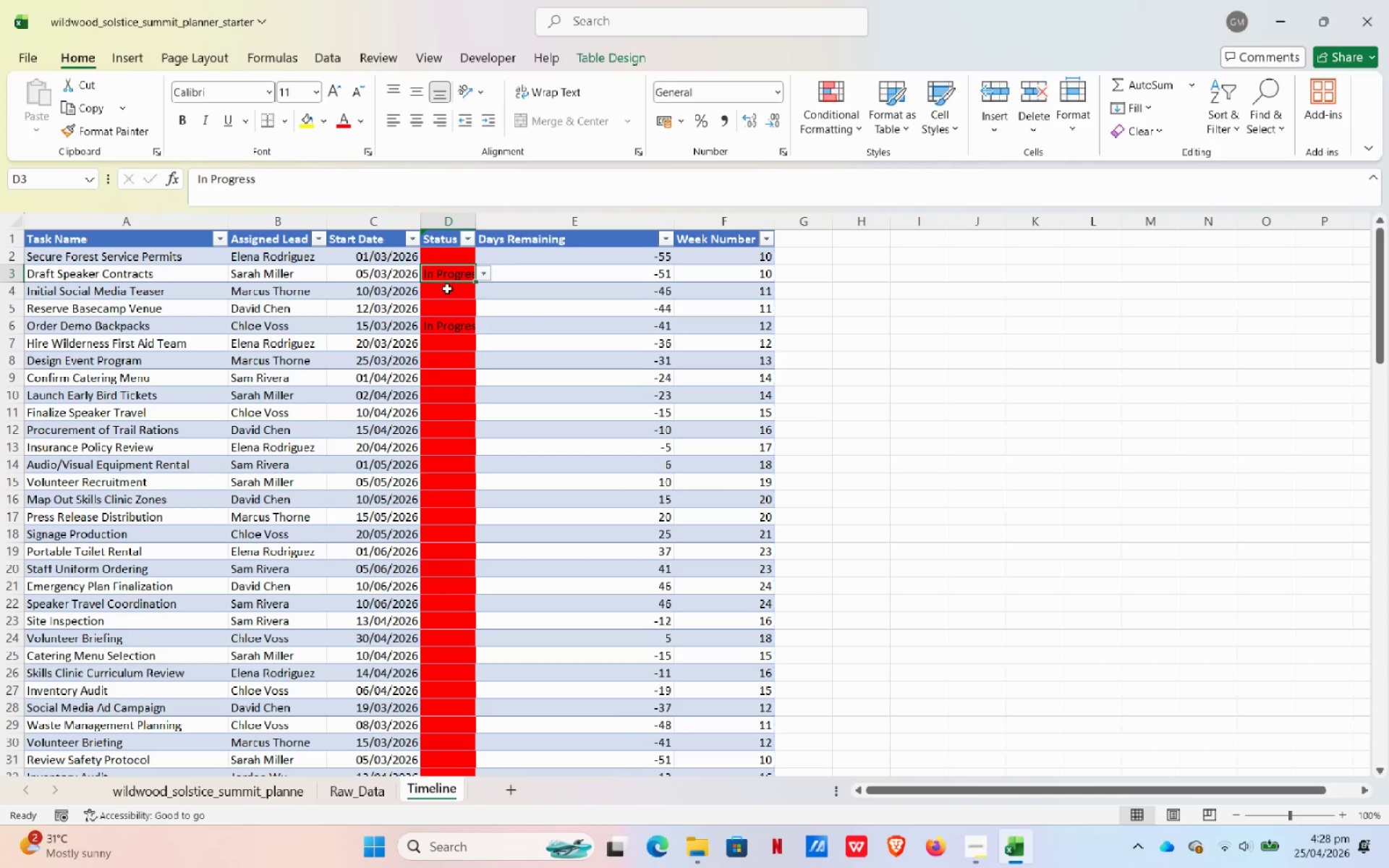 
mouse_move([442, 244])
 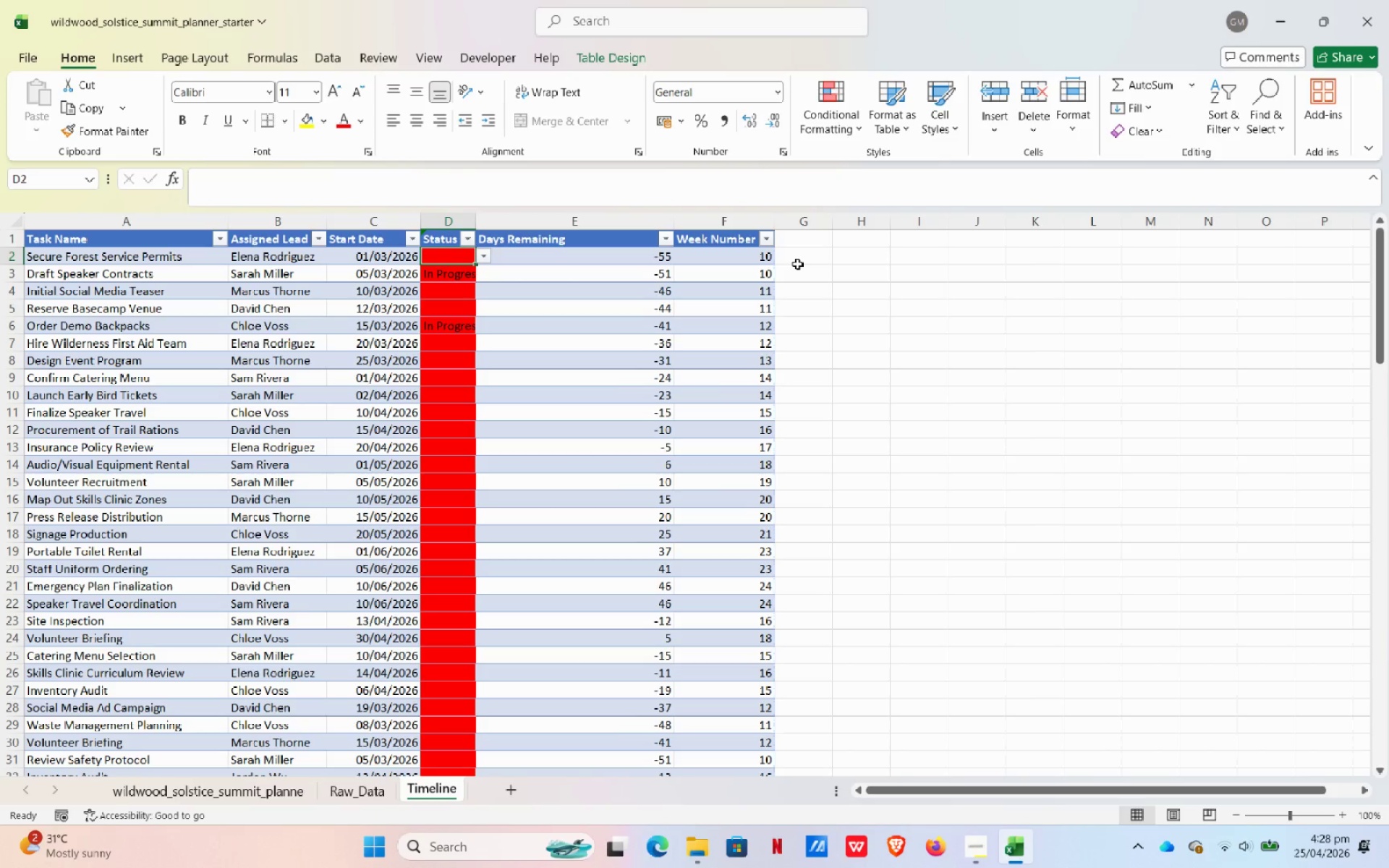 
wait(41.61)
 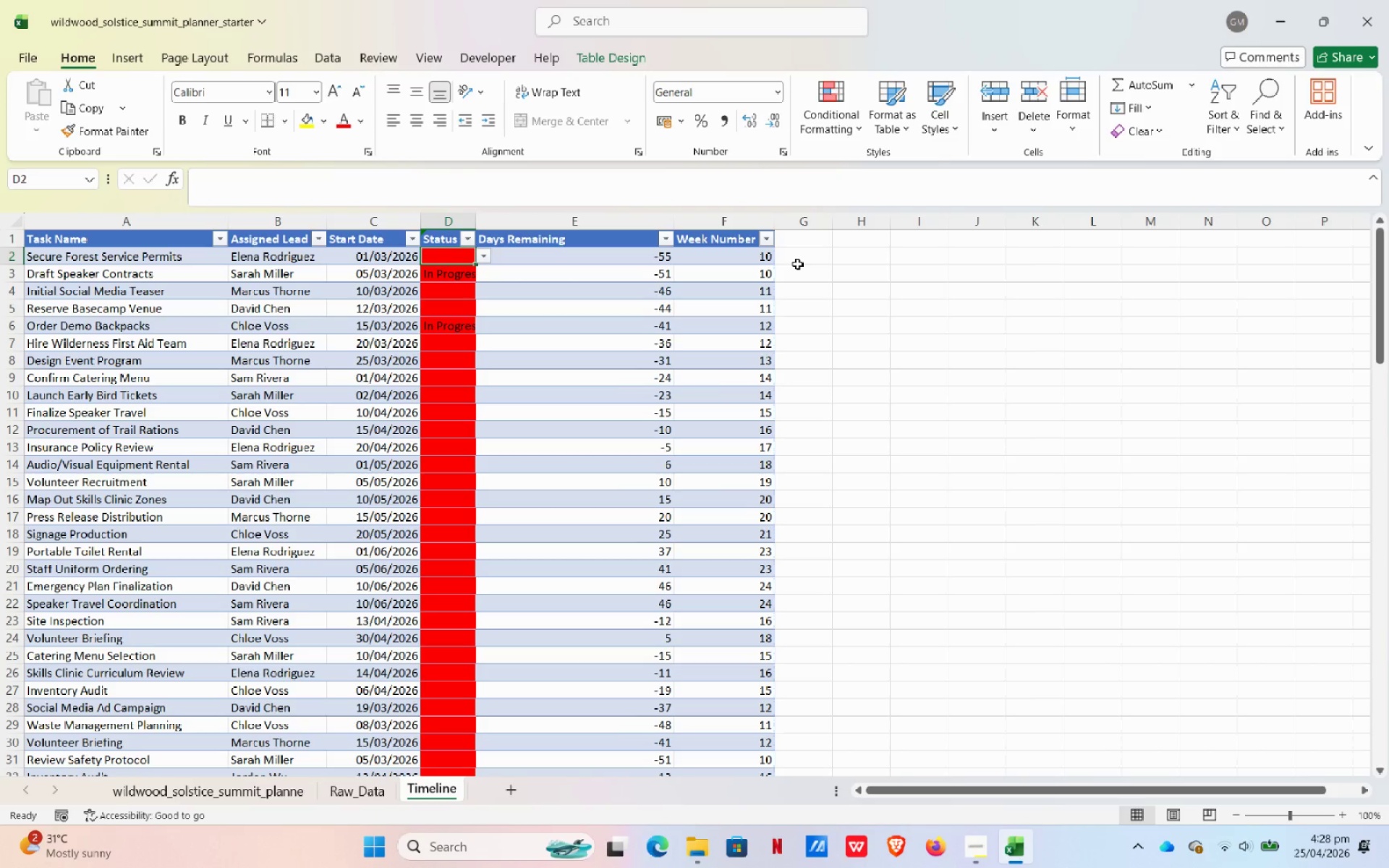 
left_click([822, 129])
 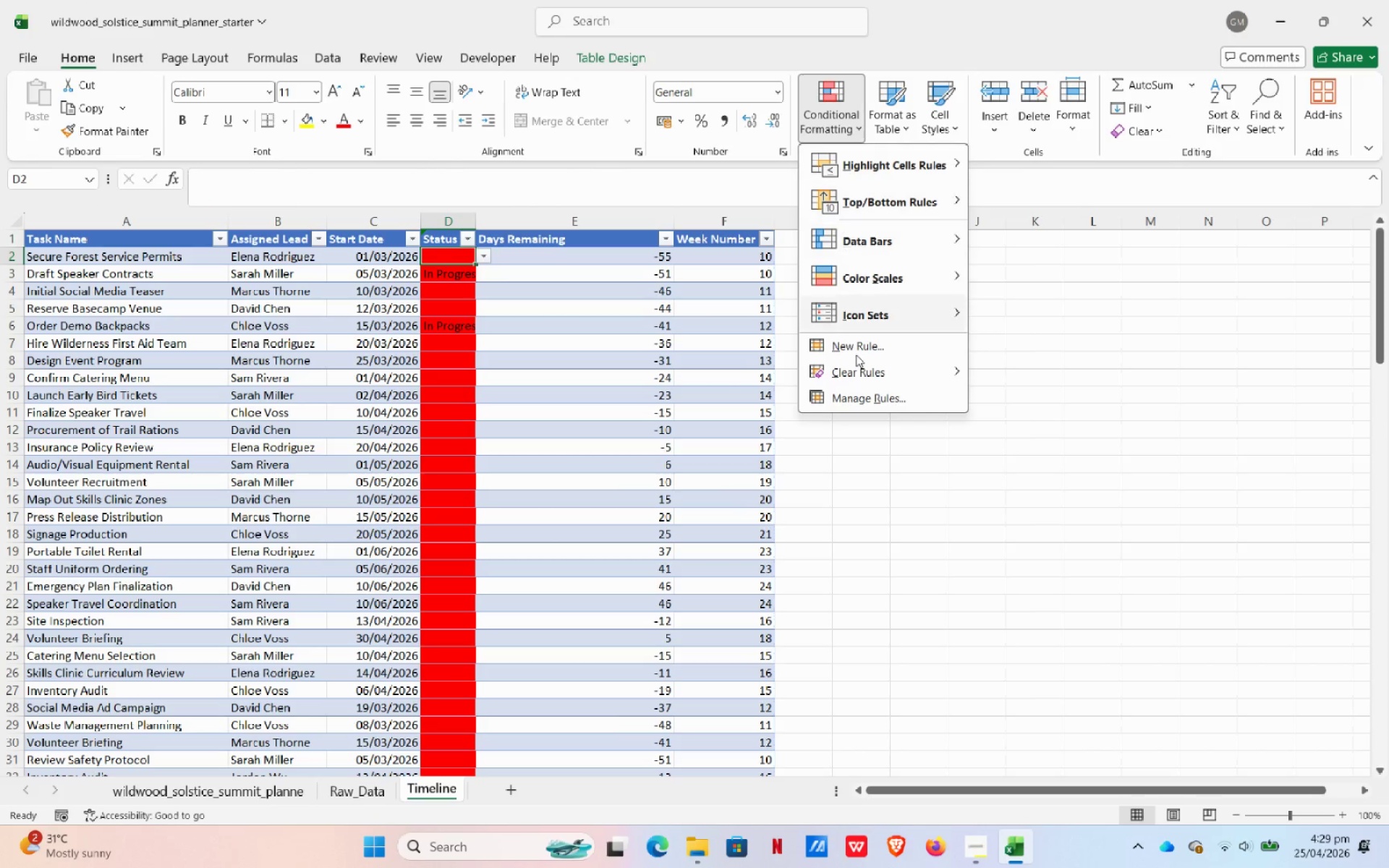 
mouse_move([852, 375])
 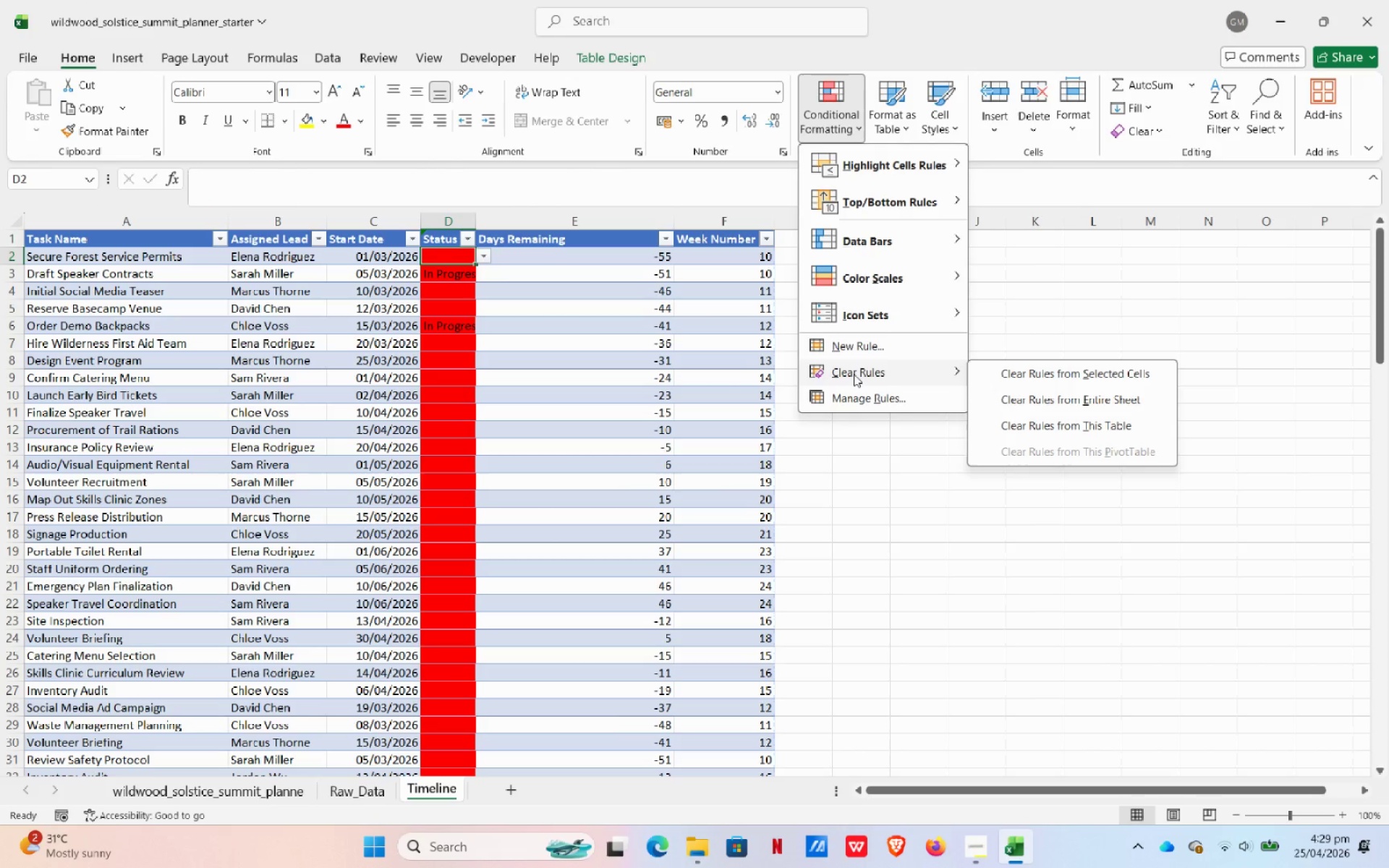 
left_click([854, 374])
 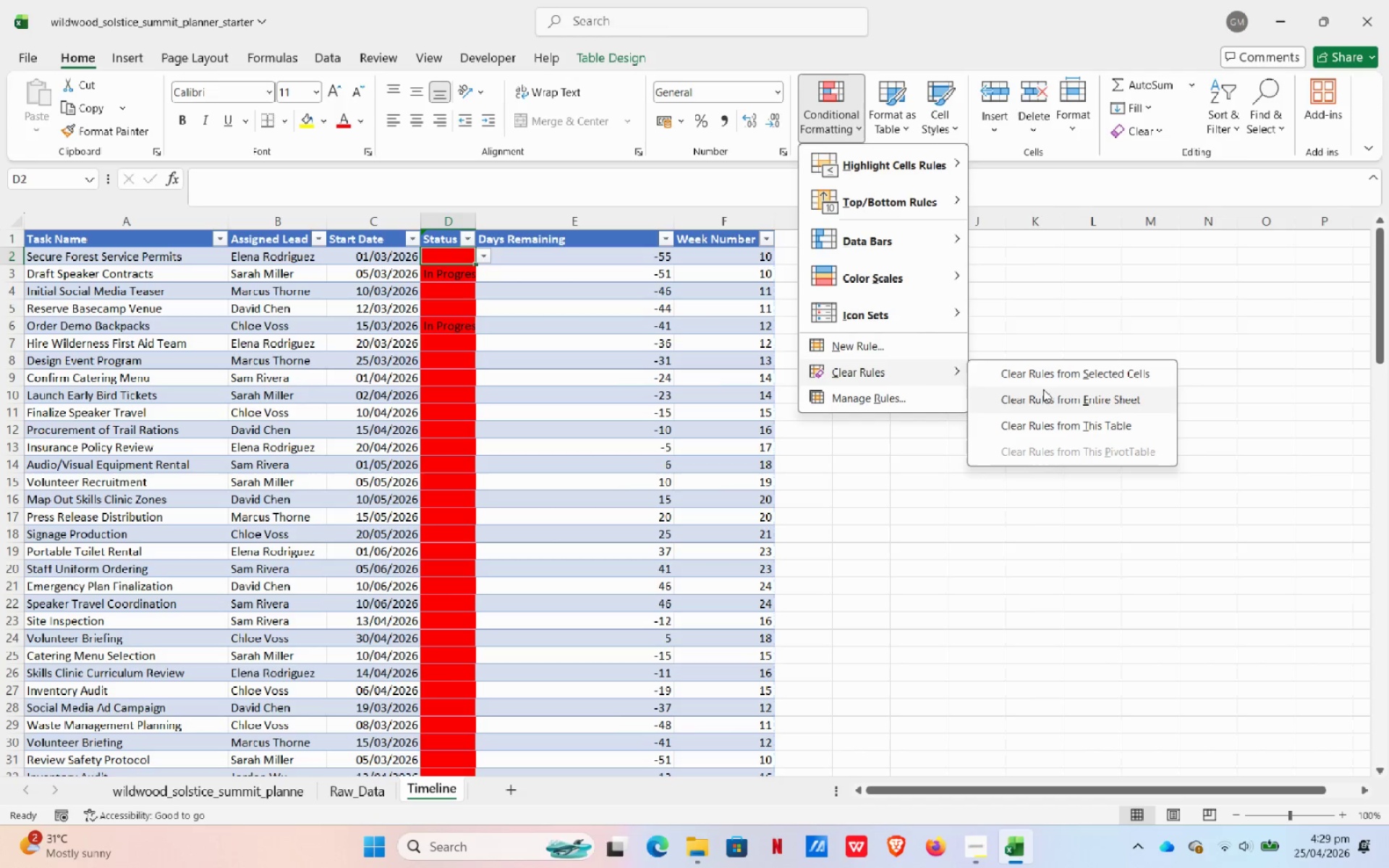 
wait(8.83)
 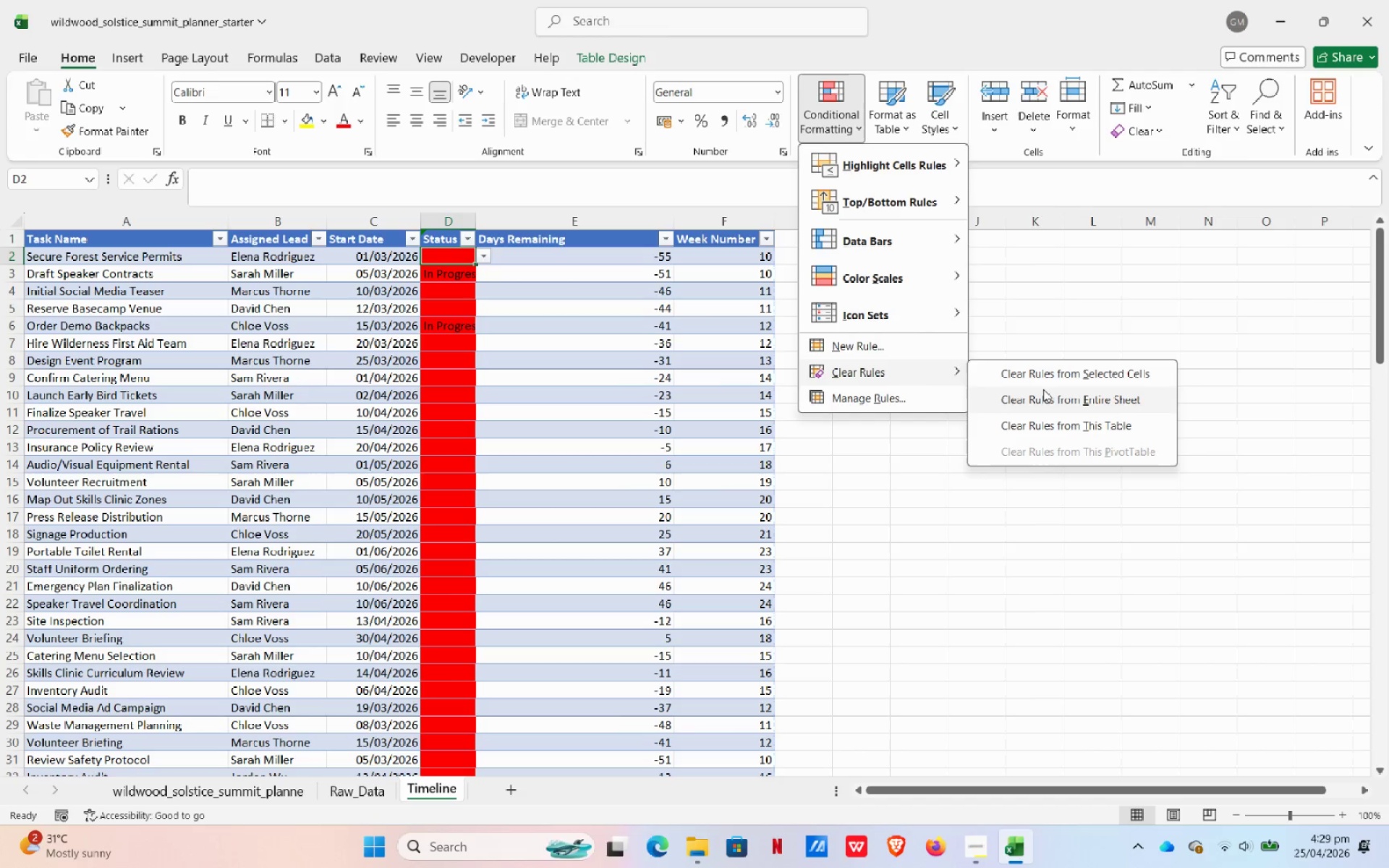 
left_click([1037, 425])
 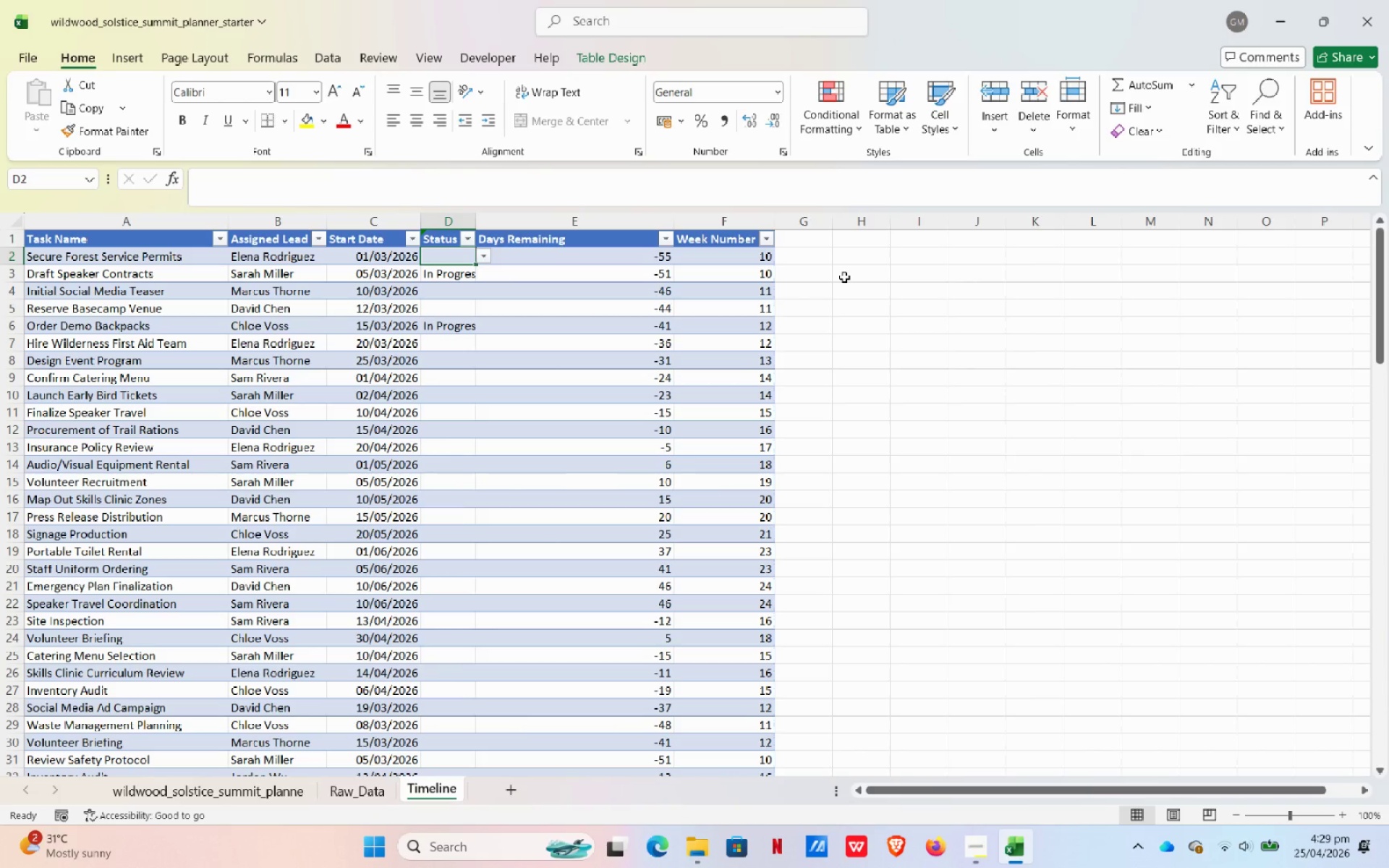 
wait(9.05)
 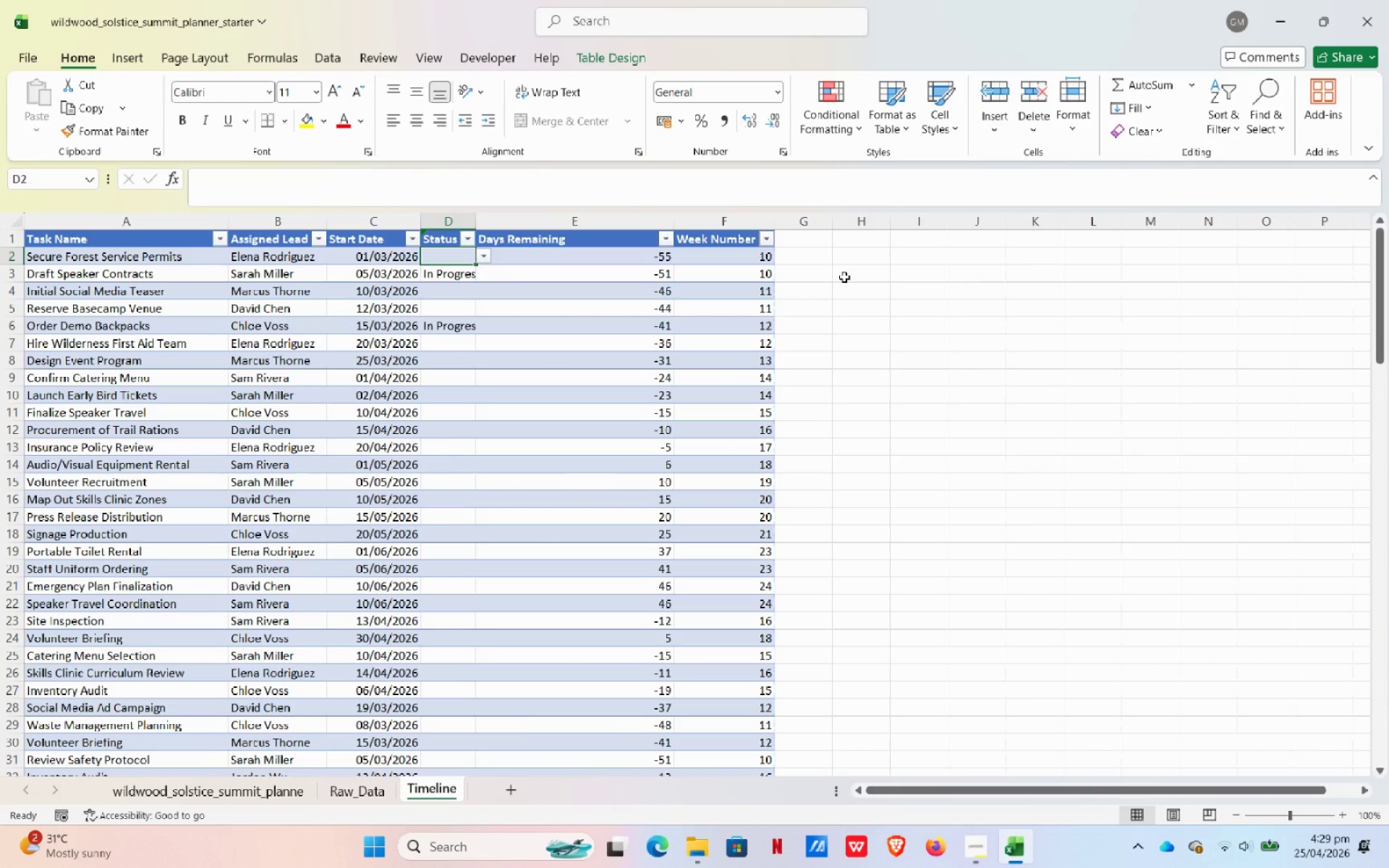 
key(Control+Z)
 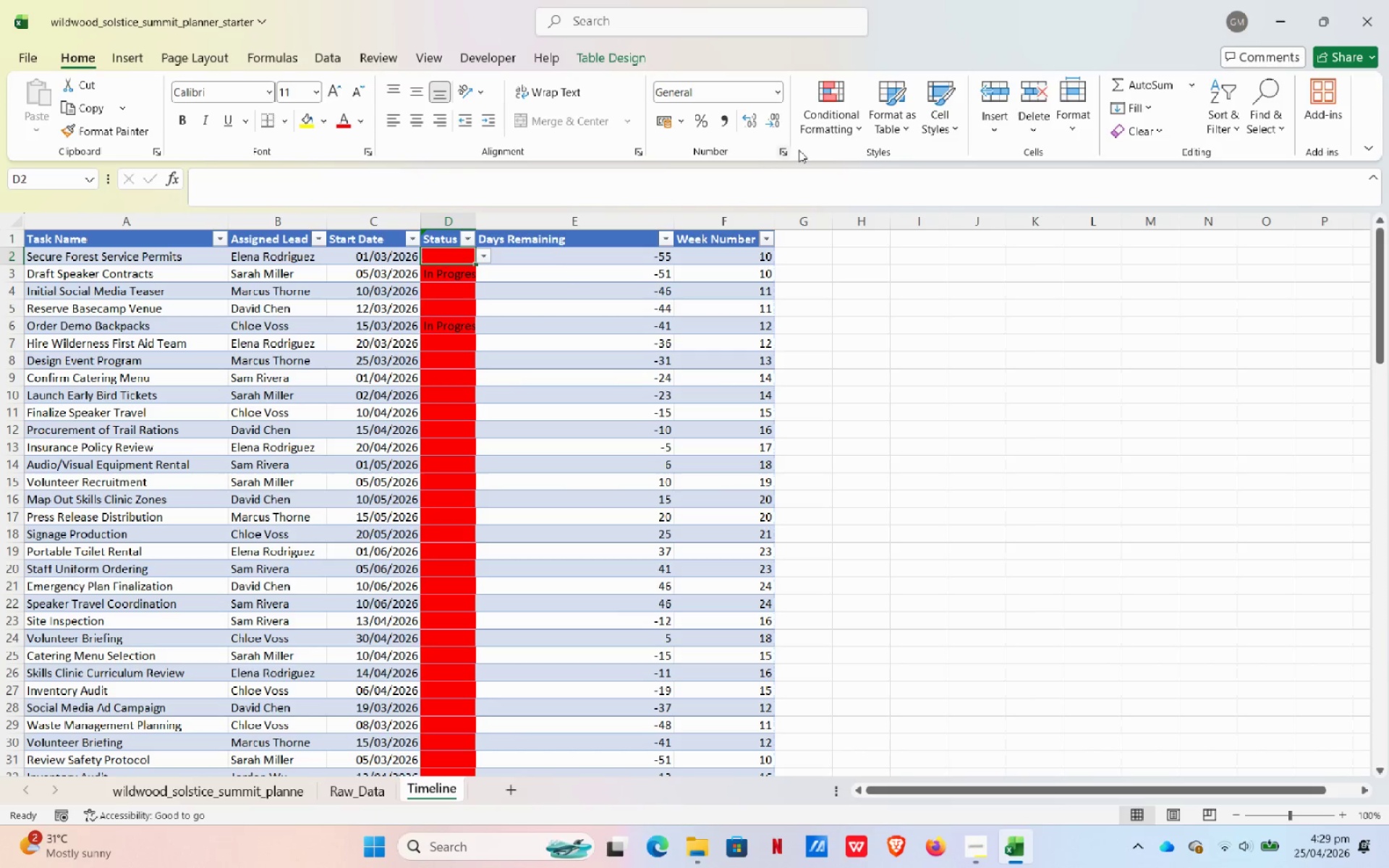 
left_click([836, 136])
 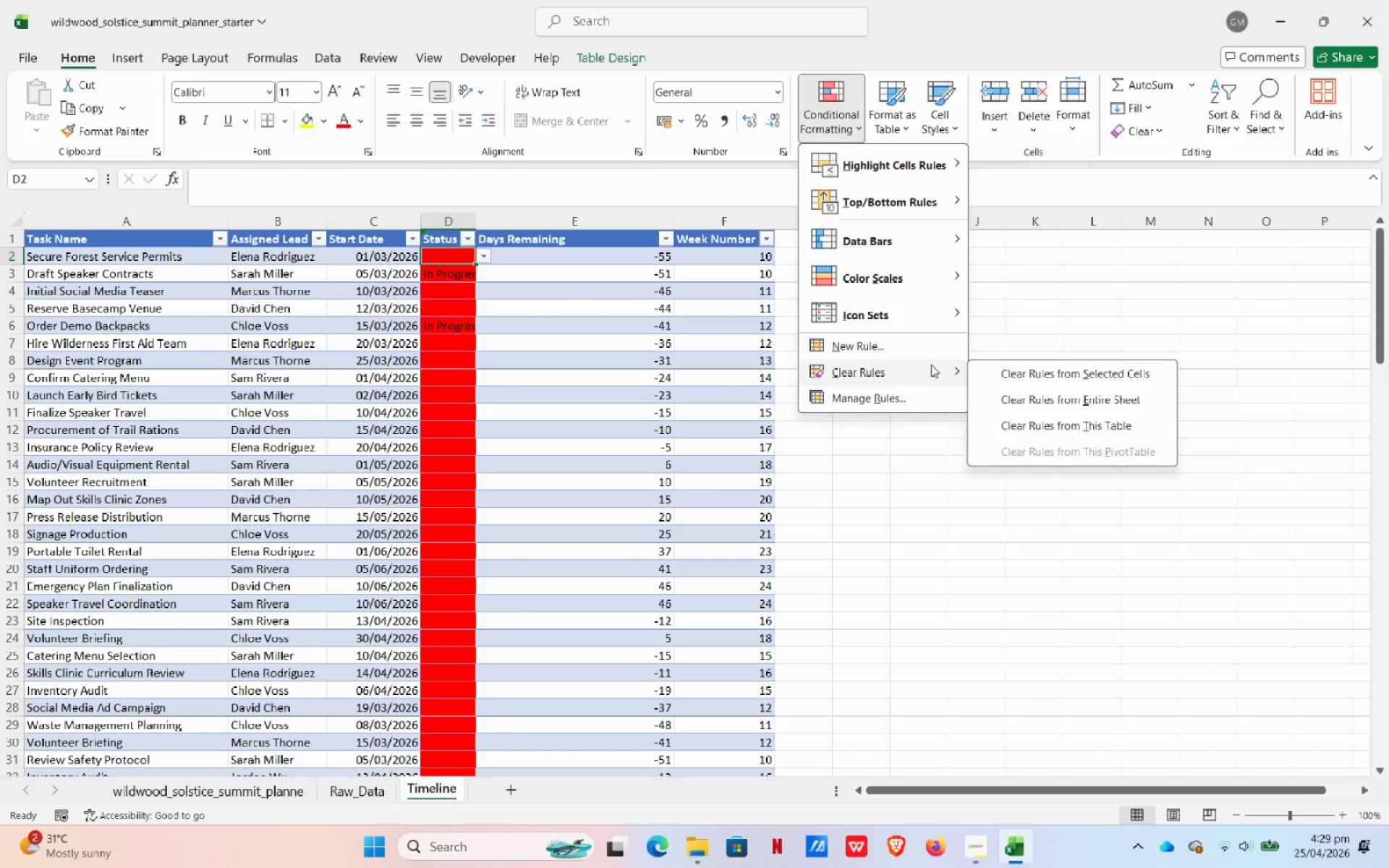 
wait(7.89)
 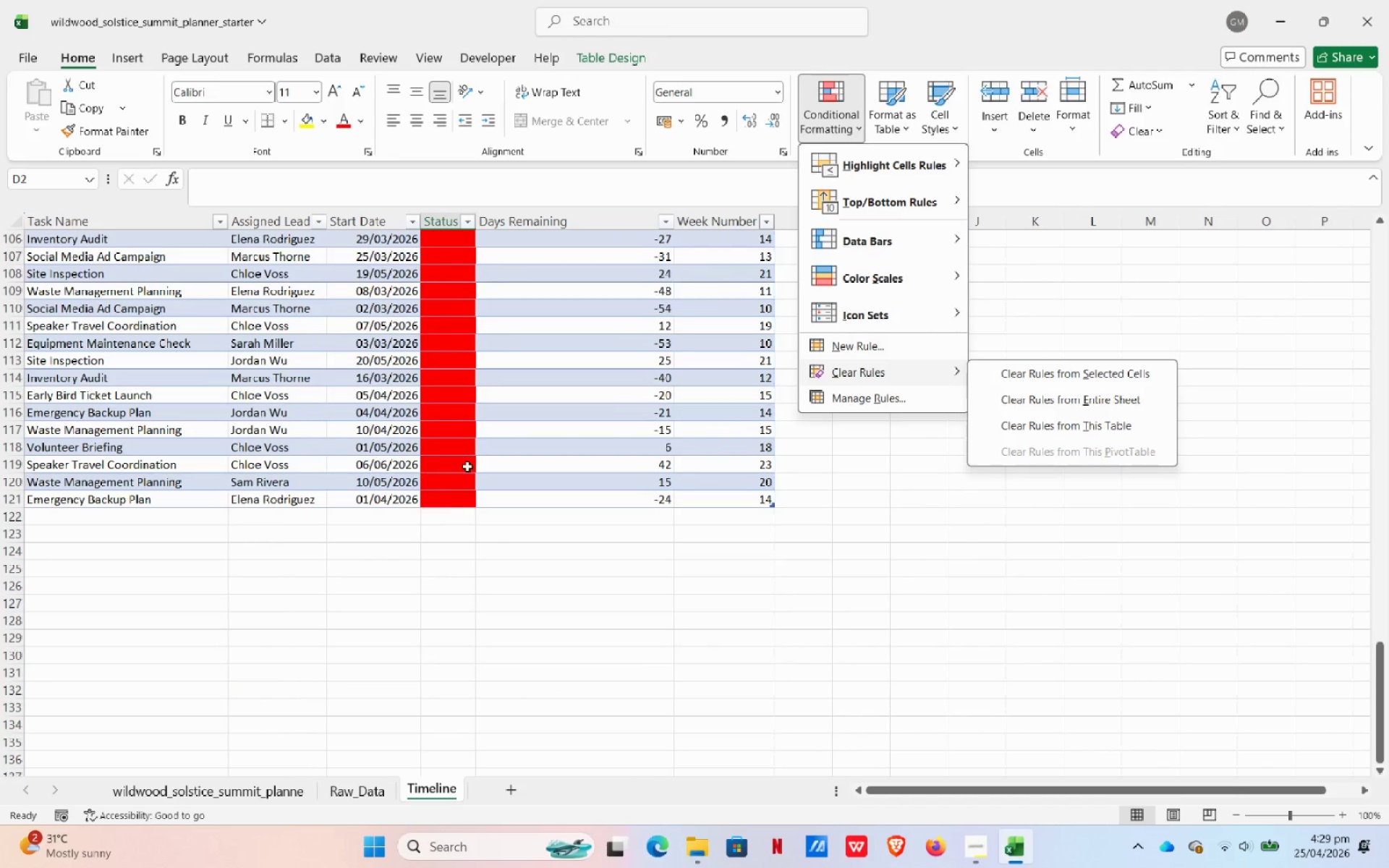 
hold_key(key=ShiftLeft, duration=0.69)
 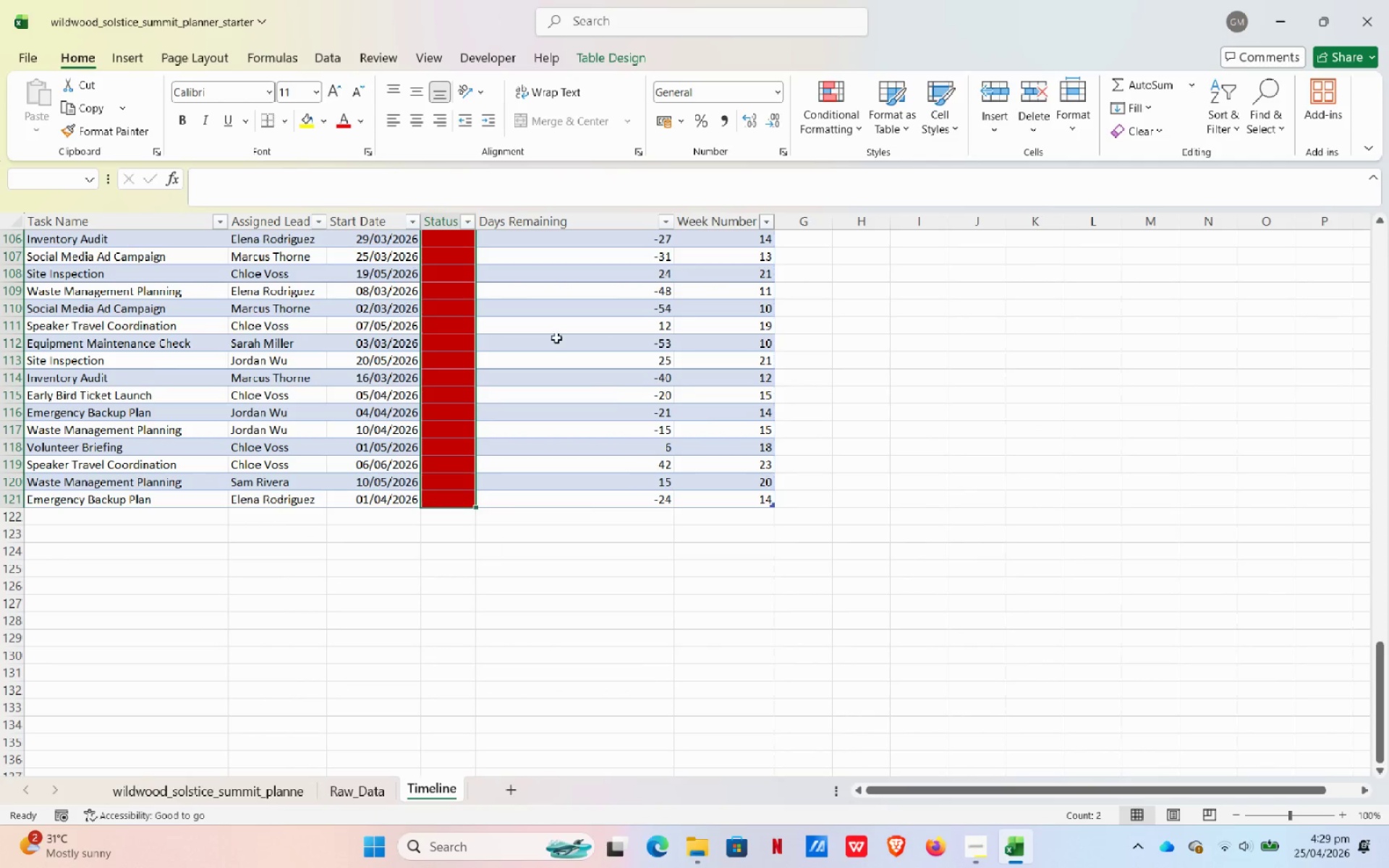 
scroll: coordinate [436, 489], scroll_direction: down, amount: 35.0
 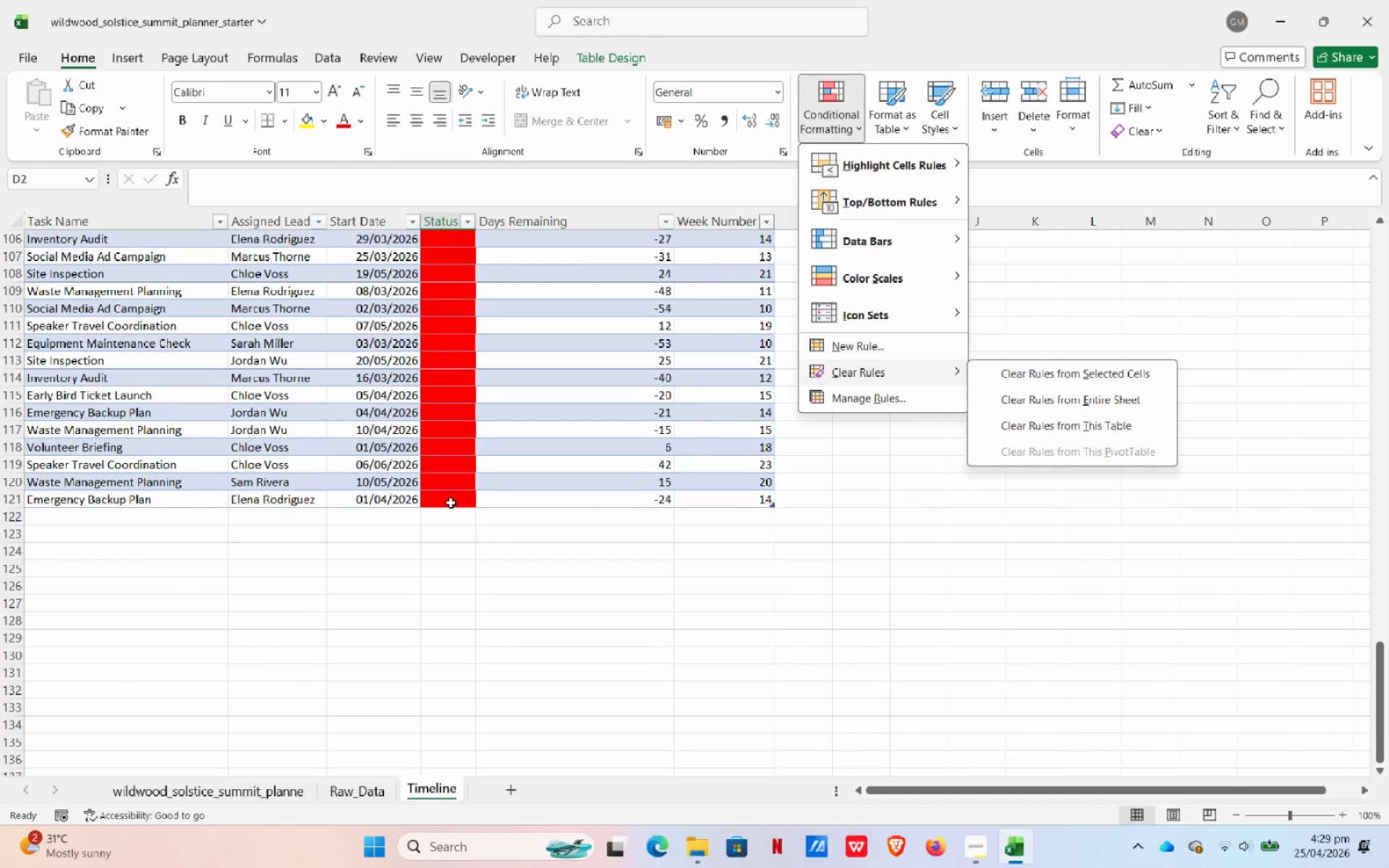 
left_click([462, 504])
 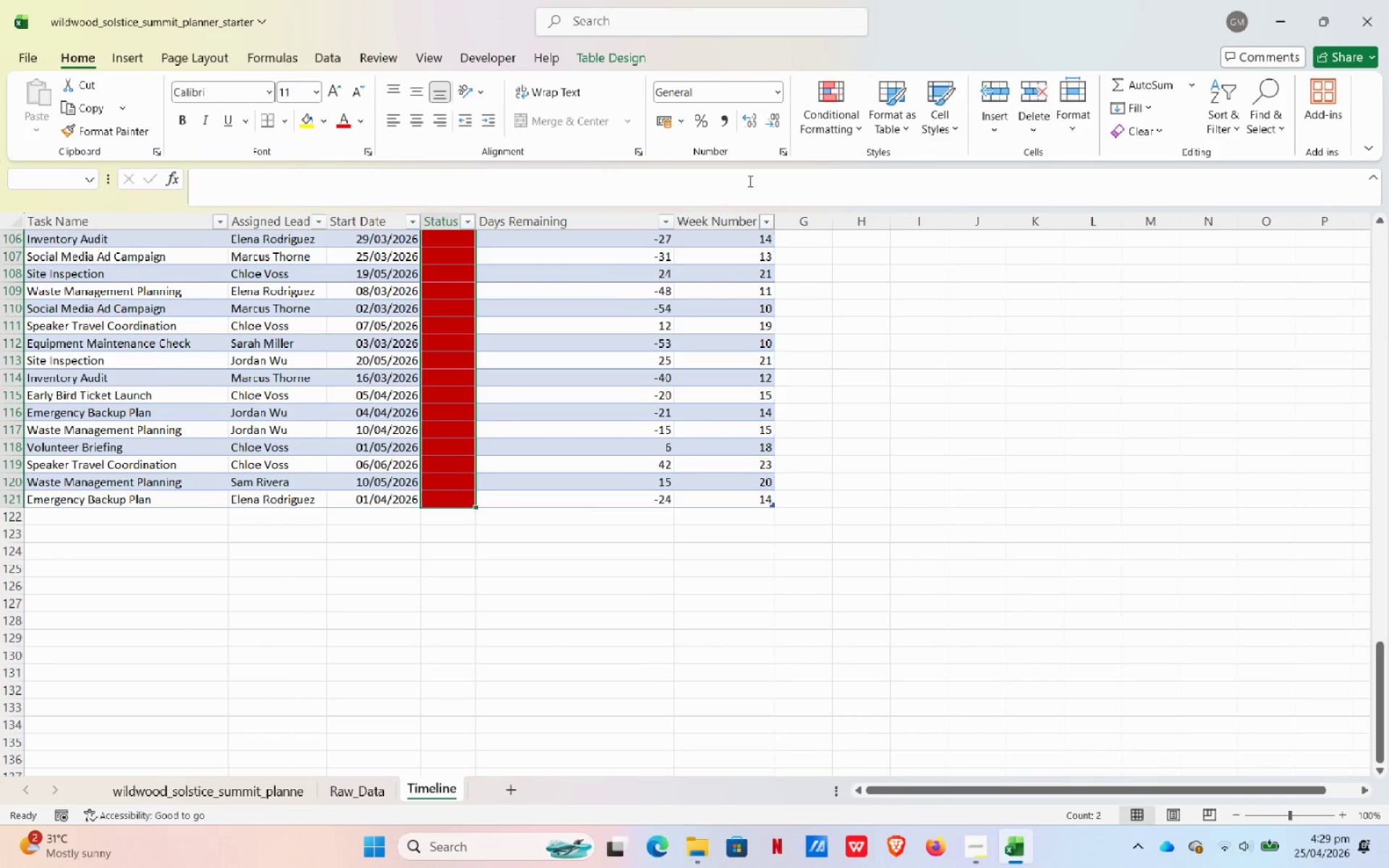 
left_click([870, 119])
 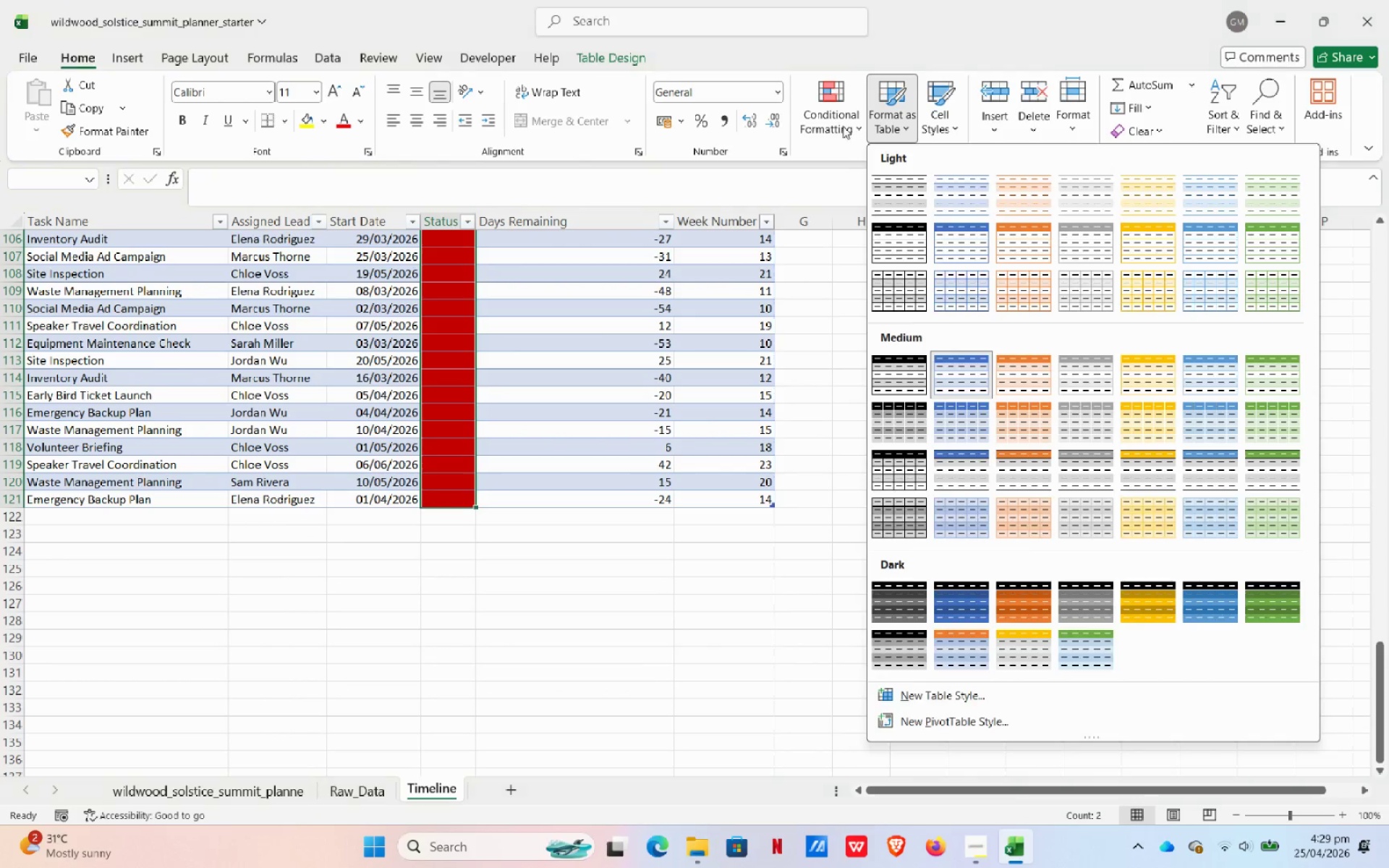 
left_click([842, 126])
 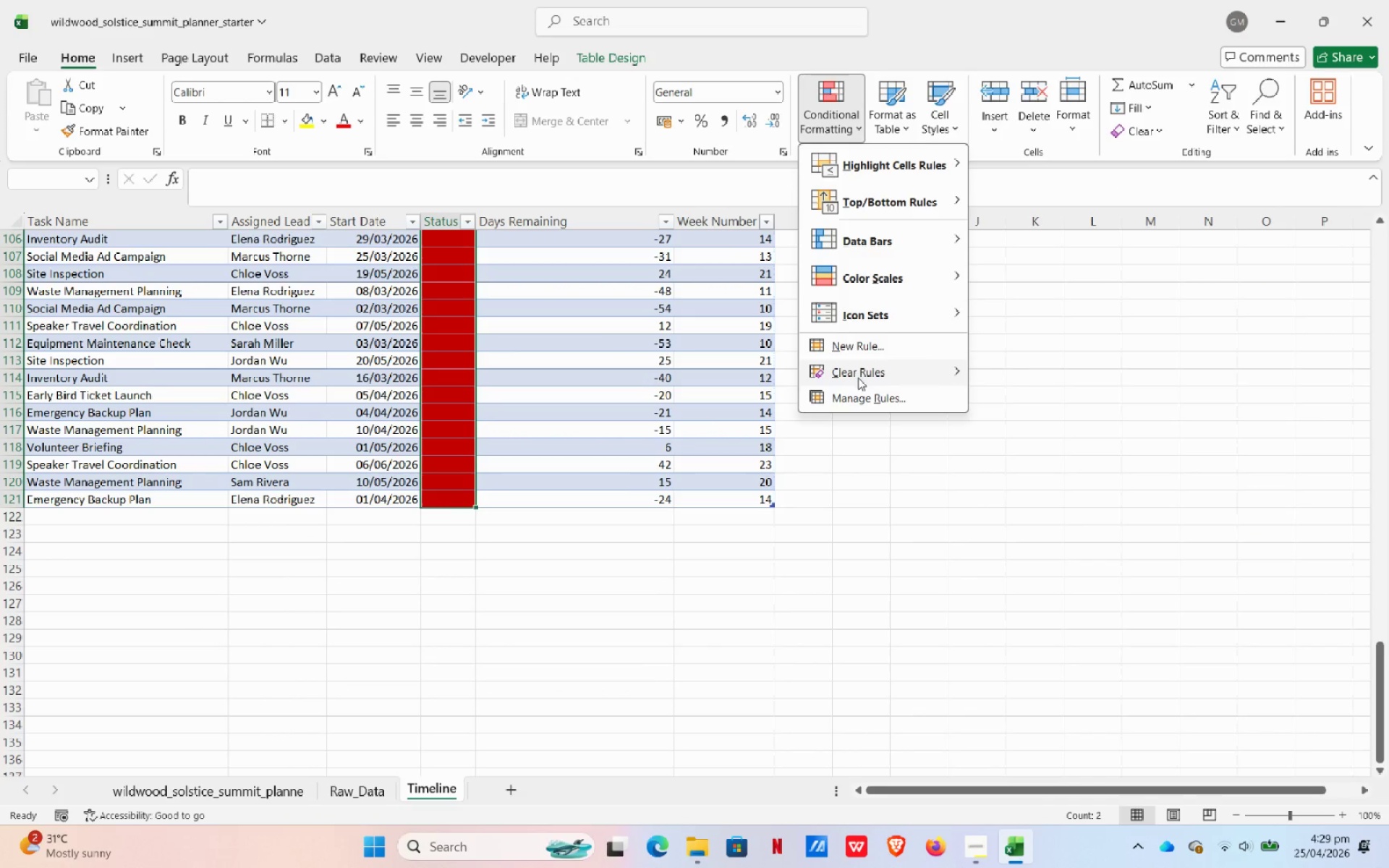 
left_click([858, 373])
 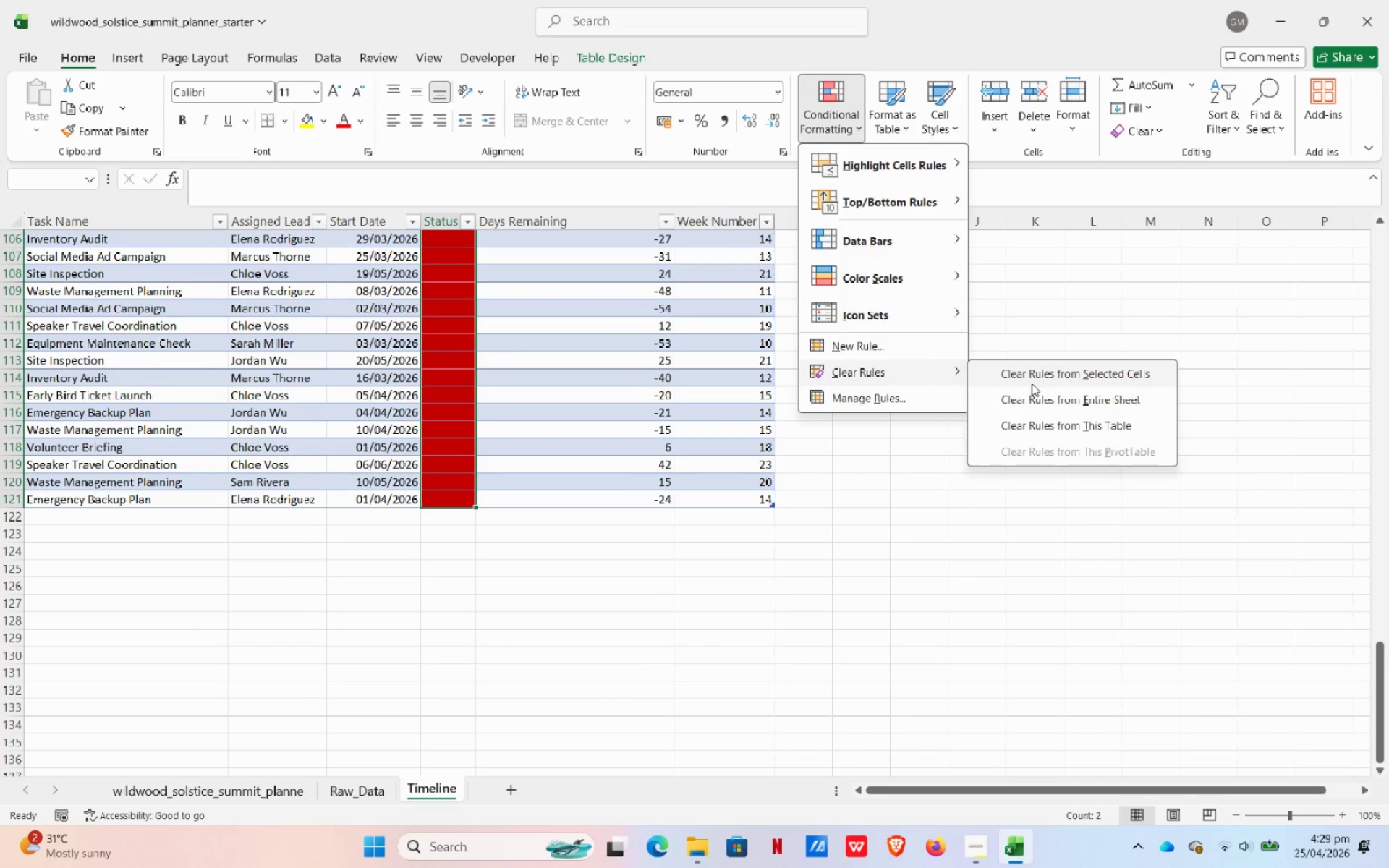 
left_click([1032, 383])
 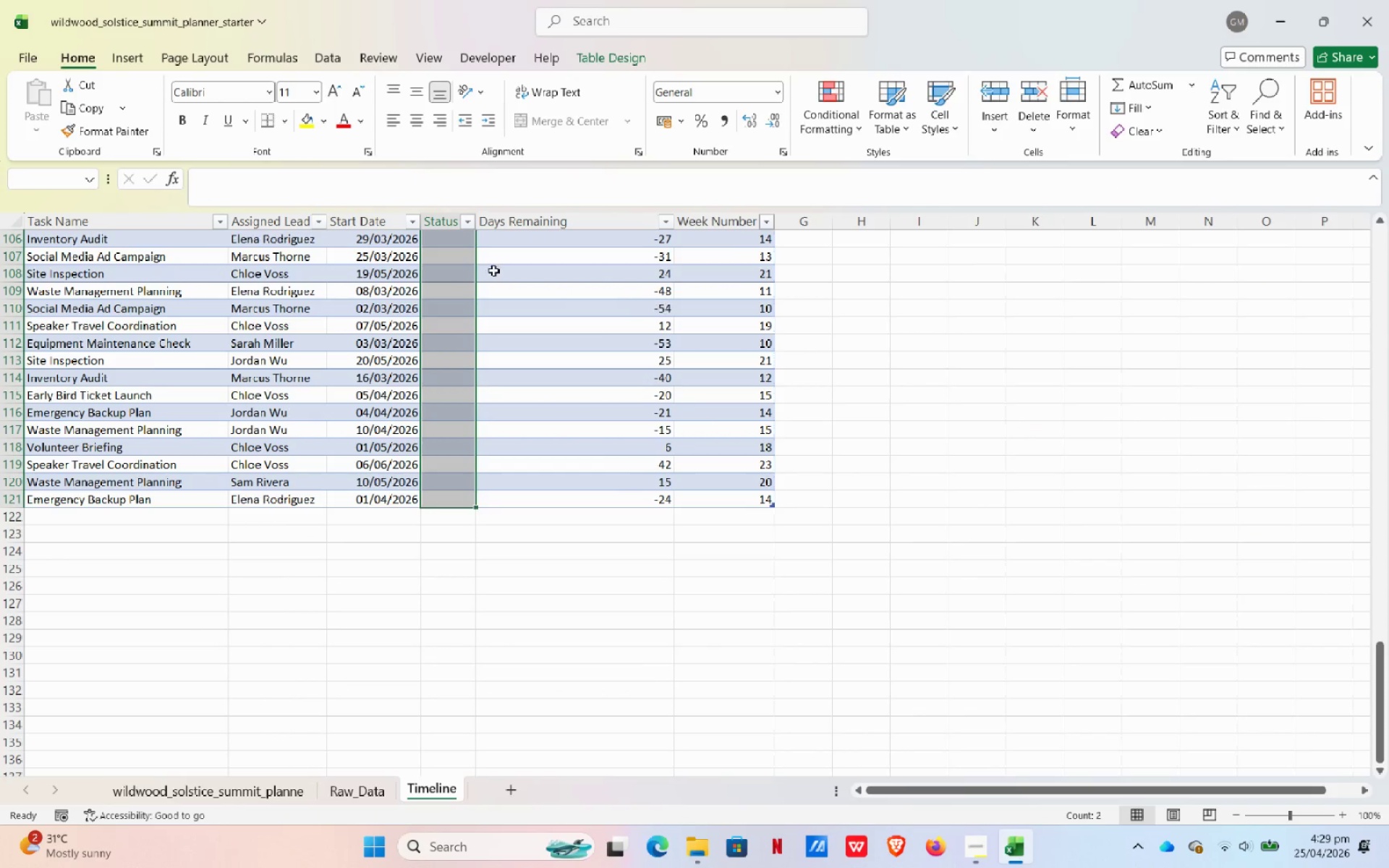 
scroll: coordinate [407, 381], scroll_direction: up, amount: 33.0
 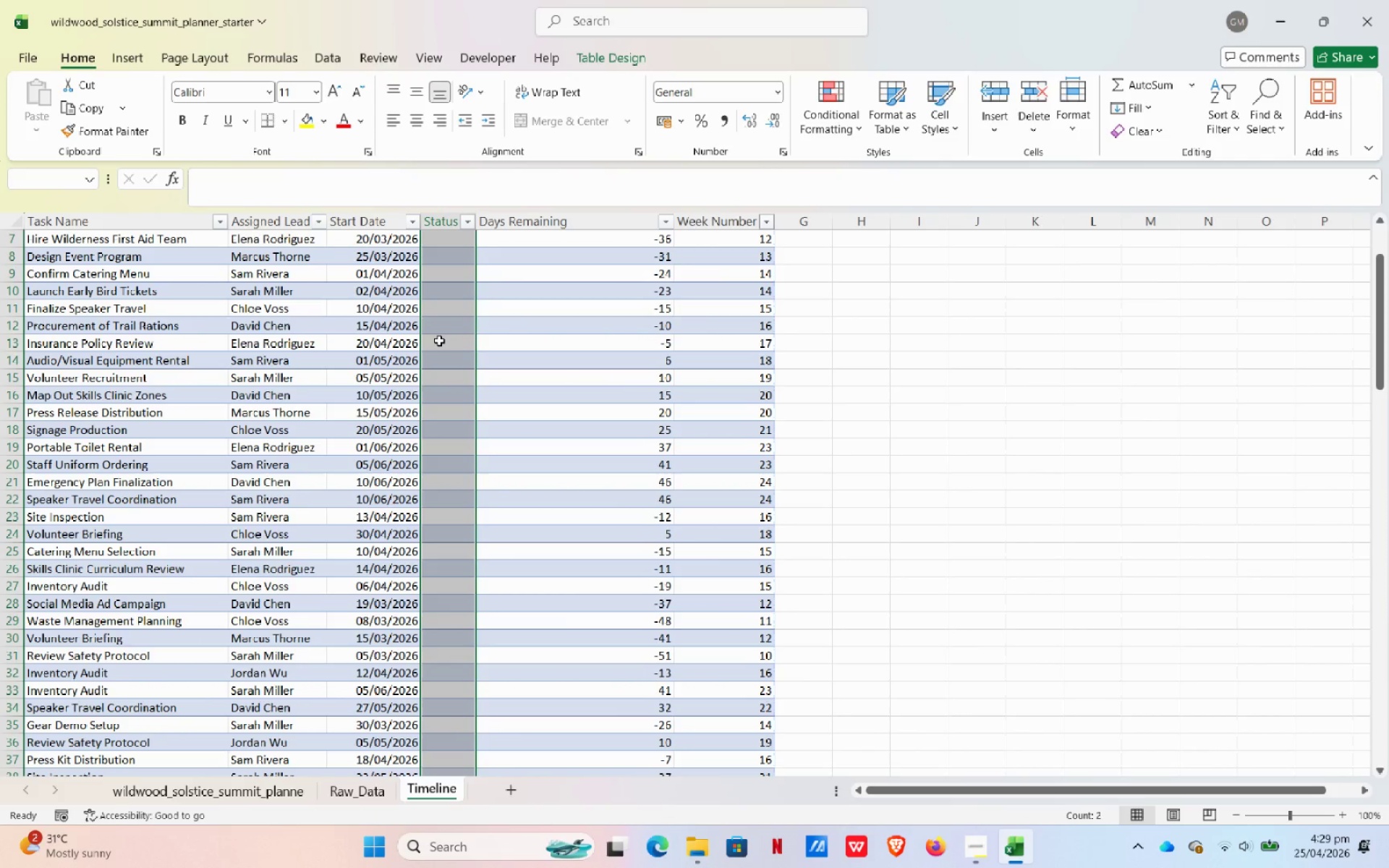 
wait(7.49)
 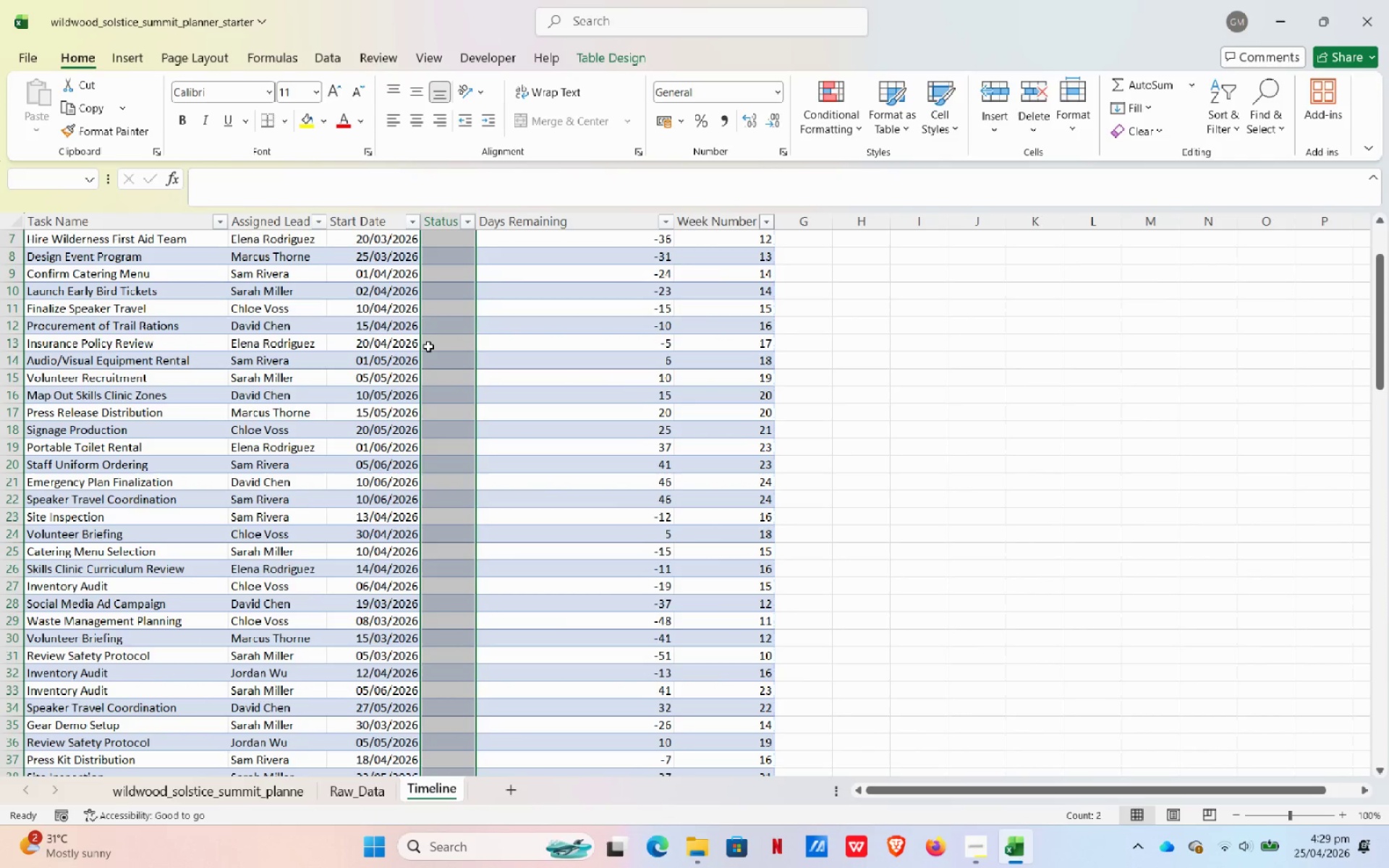 
scroll: coordinate [530, 298], scroll_direction: up, amount: 11.0
 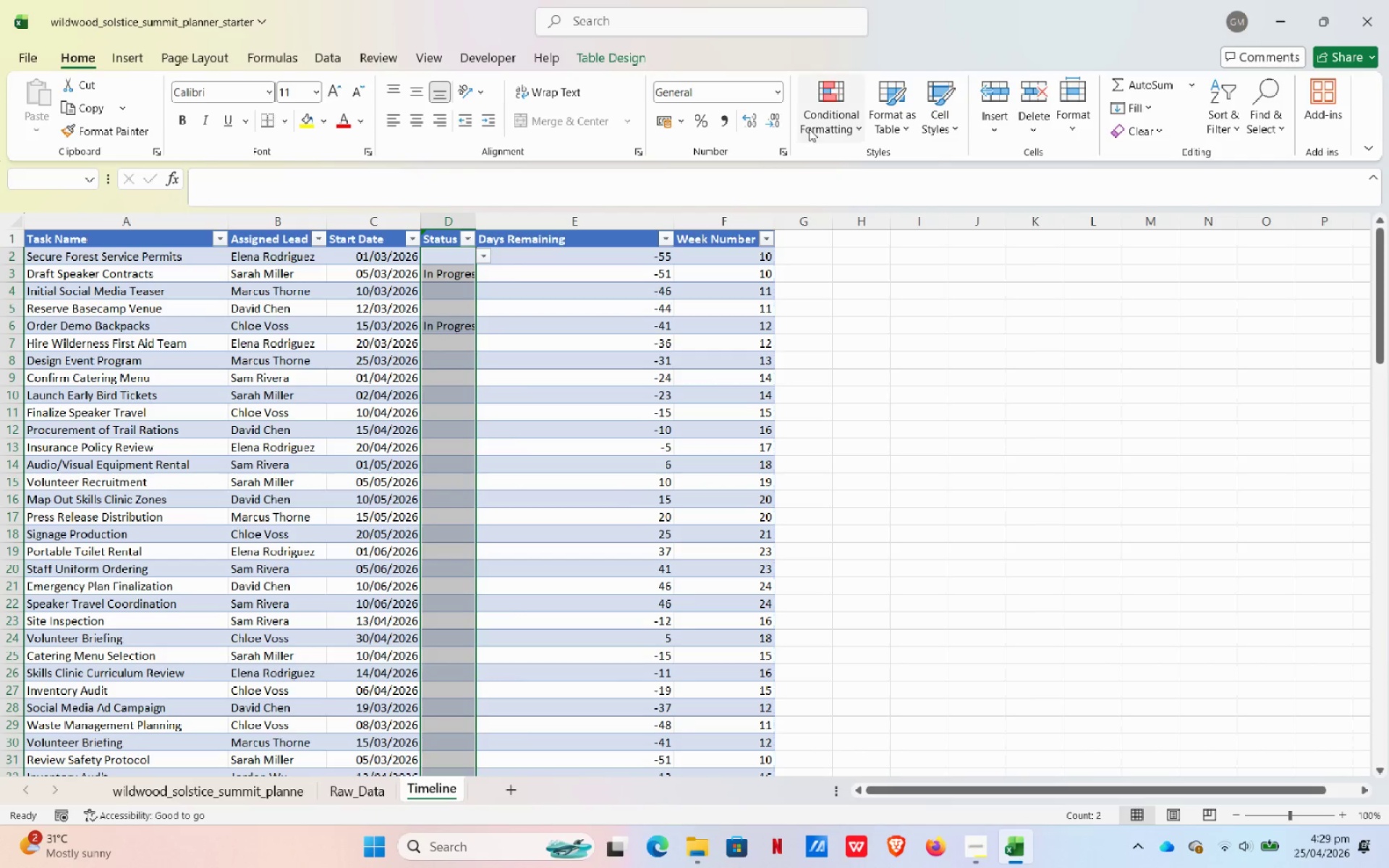 
left_click([812, 129])
 